 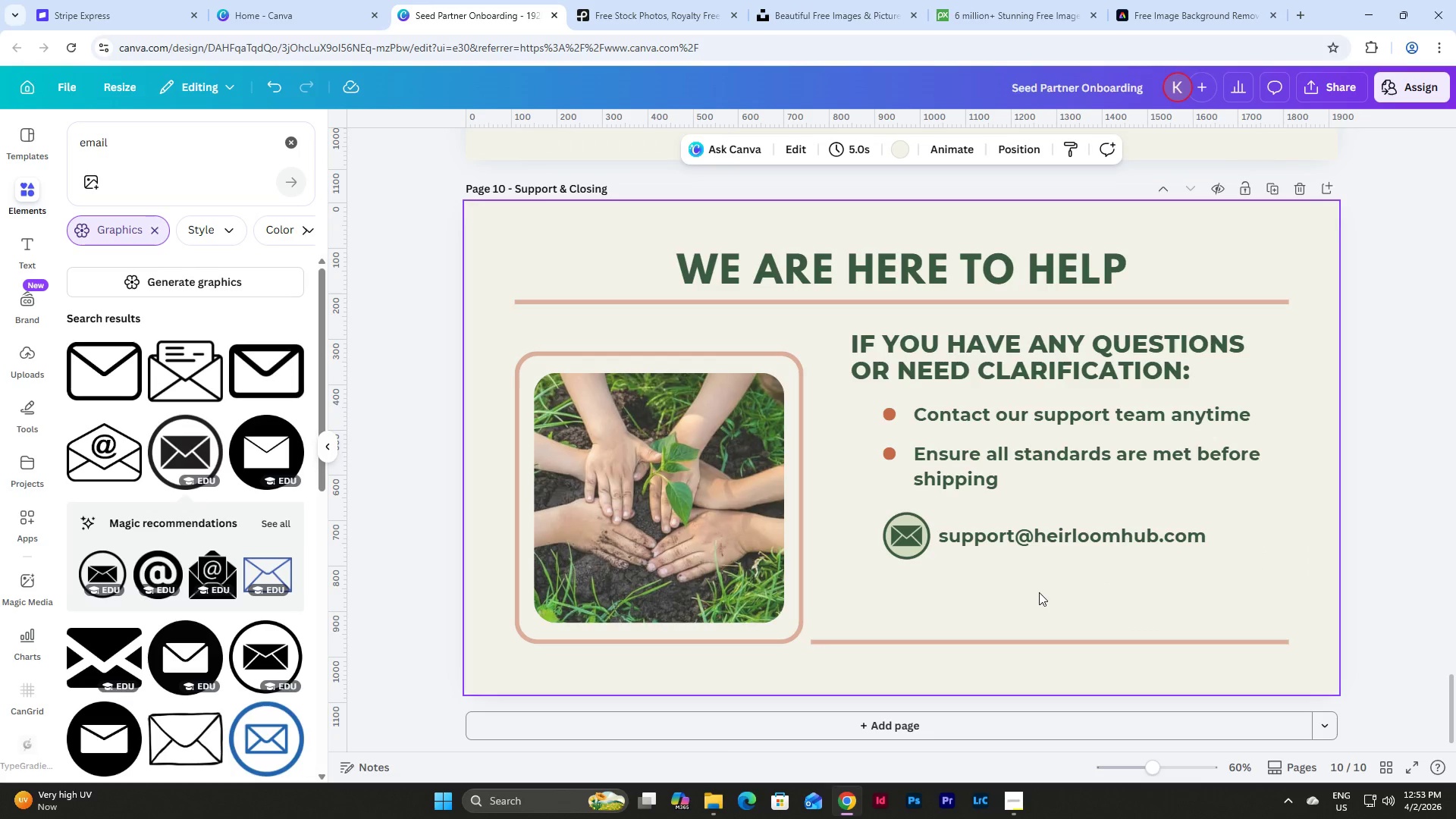 
left_click_drag(start_coordinate=[152, 152], to_coordinate=[64, 143])
 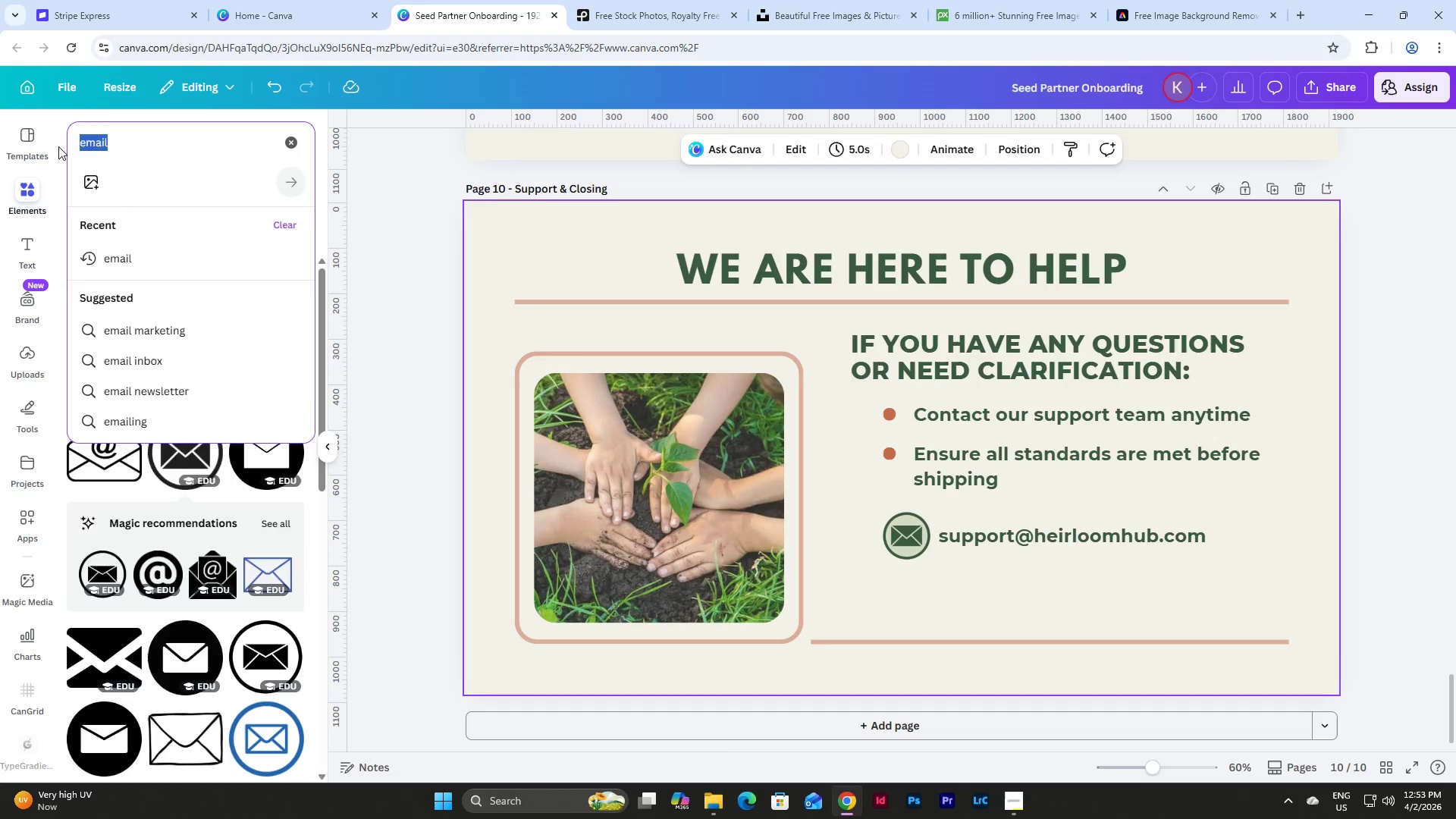 
type(call)
 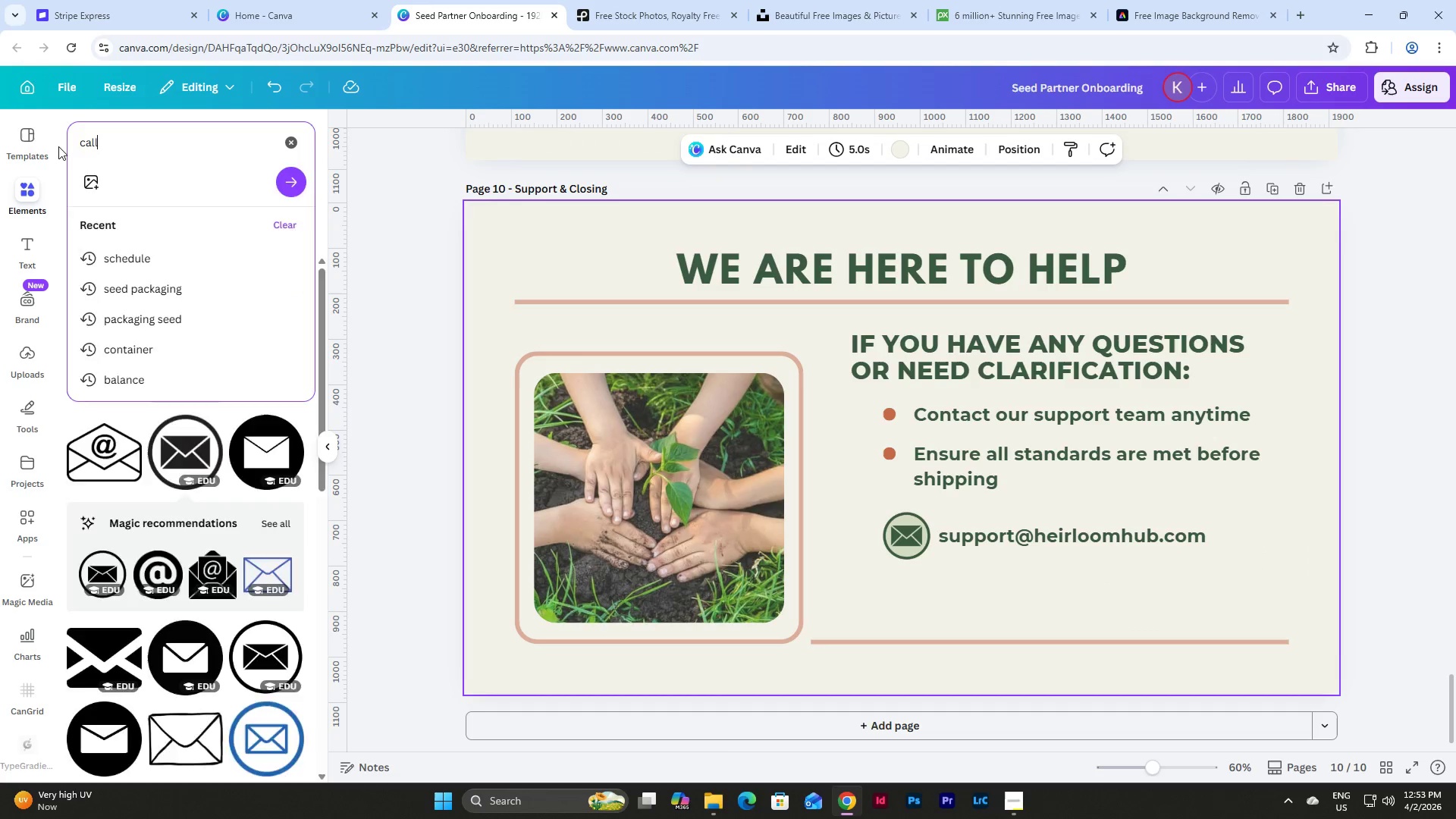 
key(Enter)
 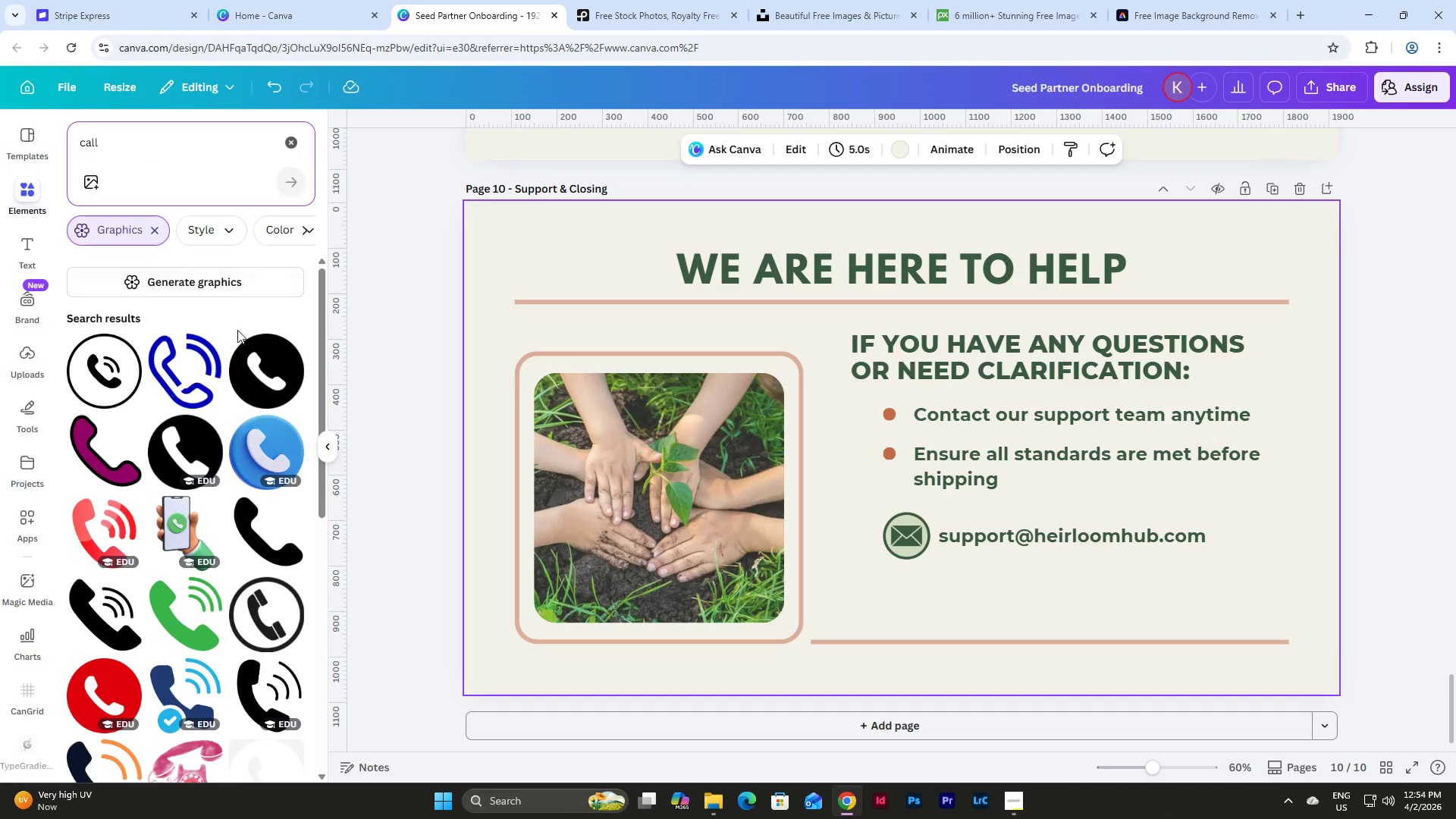 
scroll: coordinate [206, 315], scroll_direction: down, amount: 2.0
 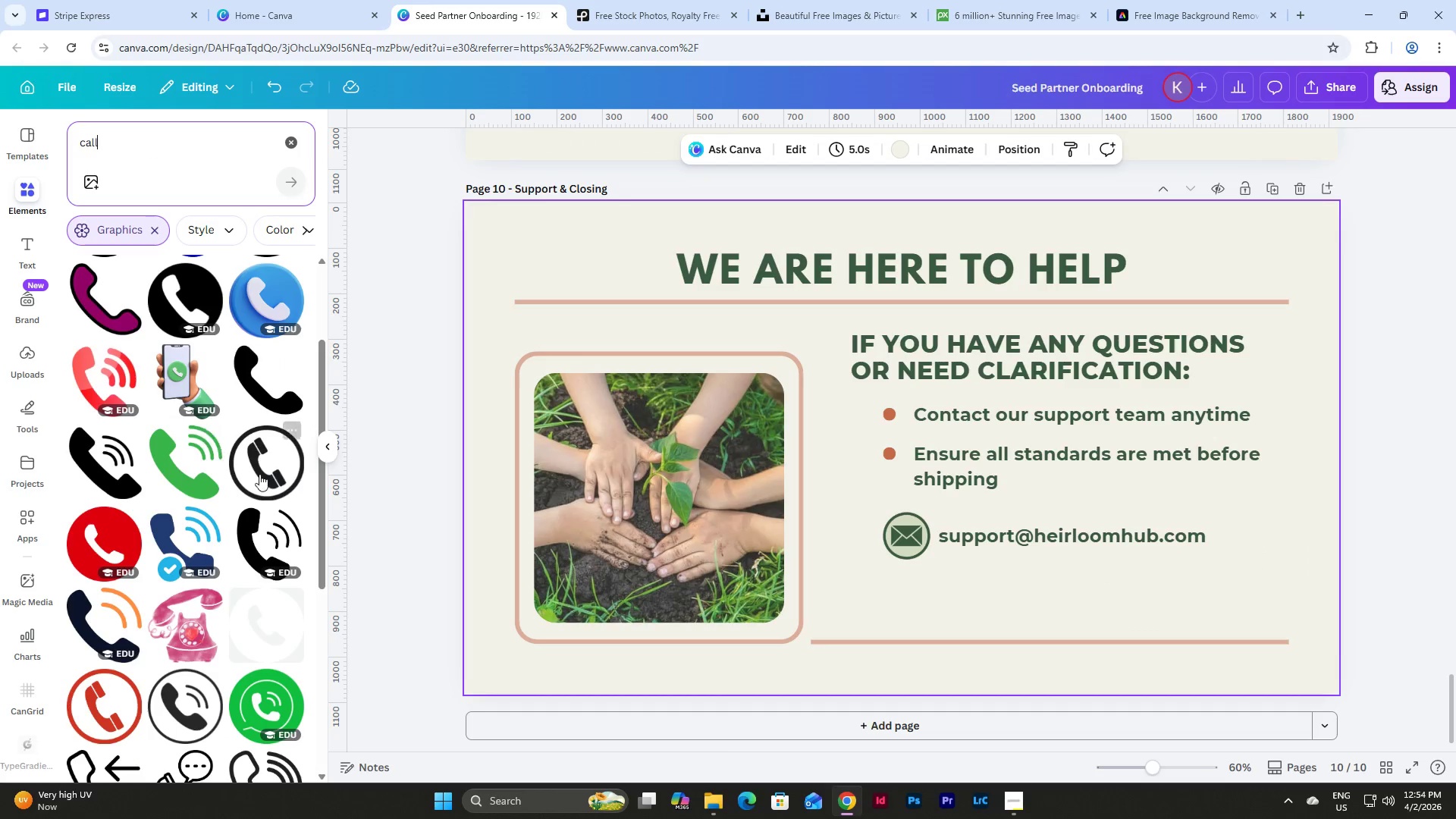 
left_click([264, 474])
 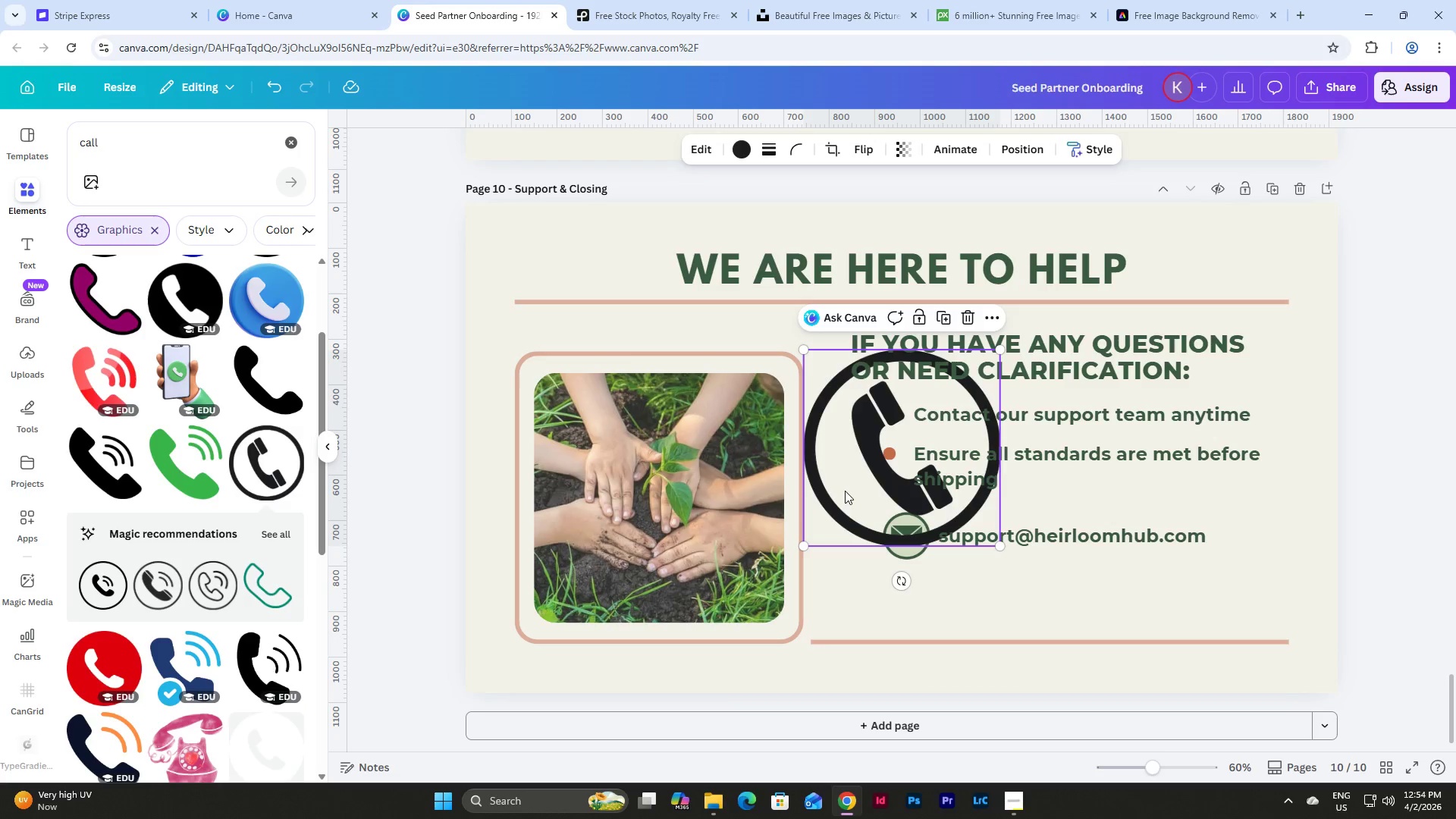 
left_click_drag(start_coordinate=[845, 491], to_coordinate=[851, 562])
 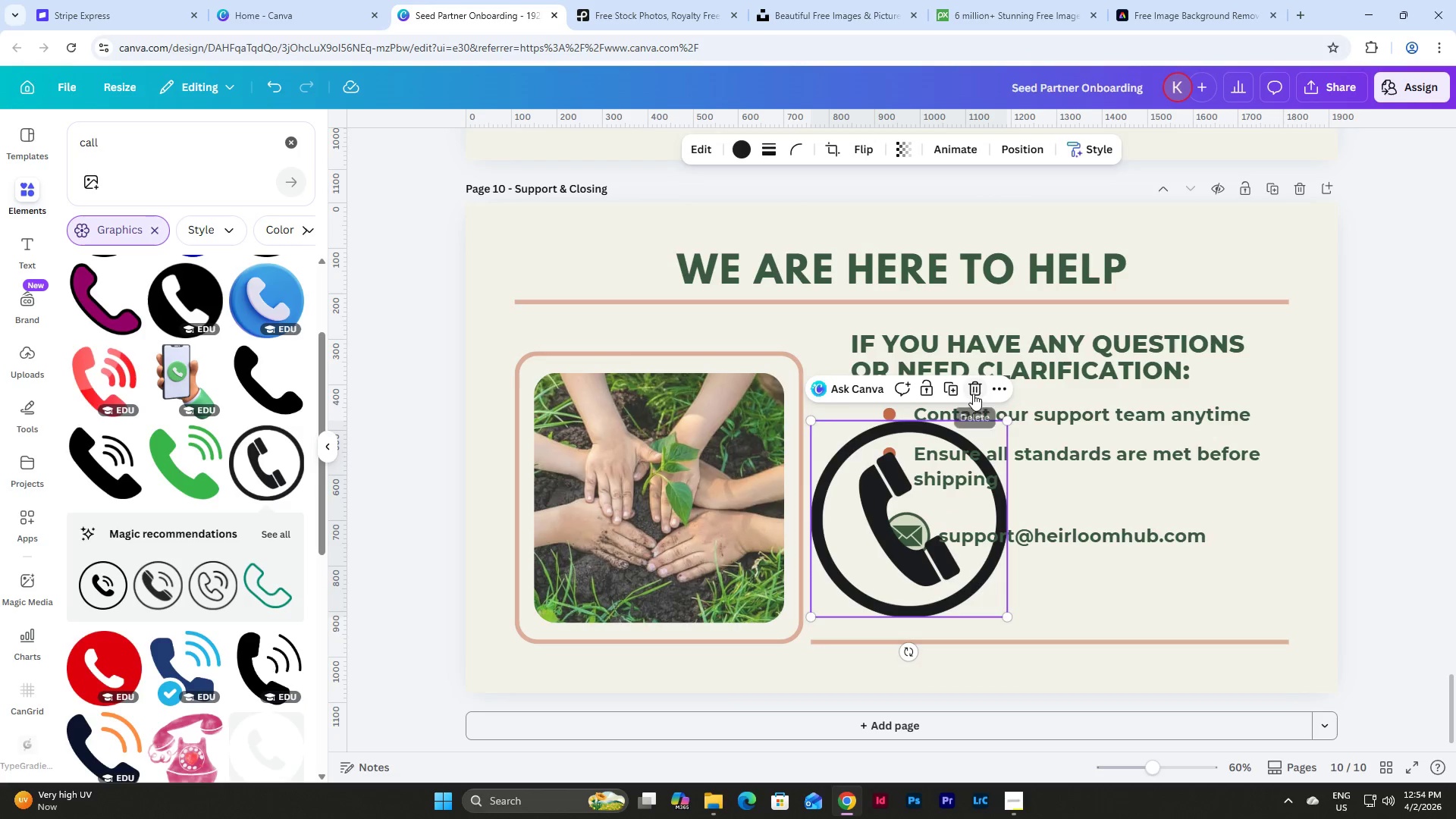 
left_click([973, 394])
 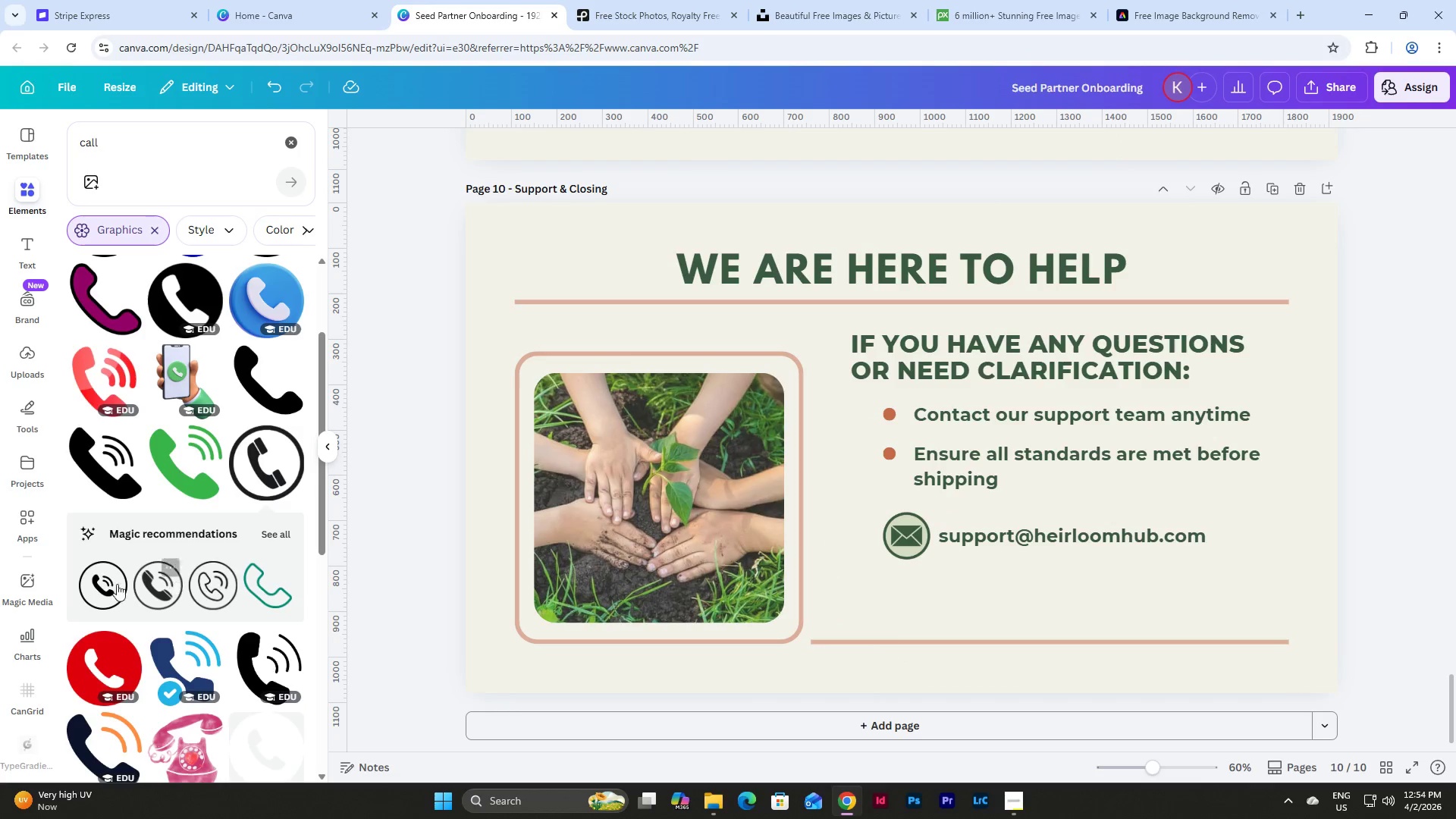 
left_click([95, 585])
 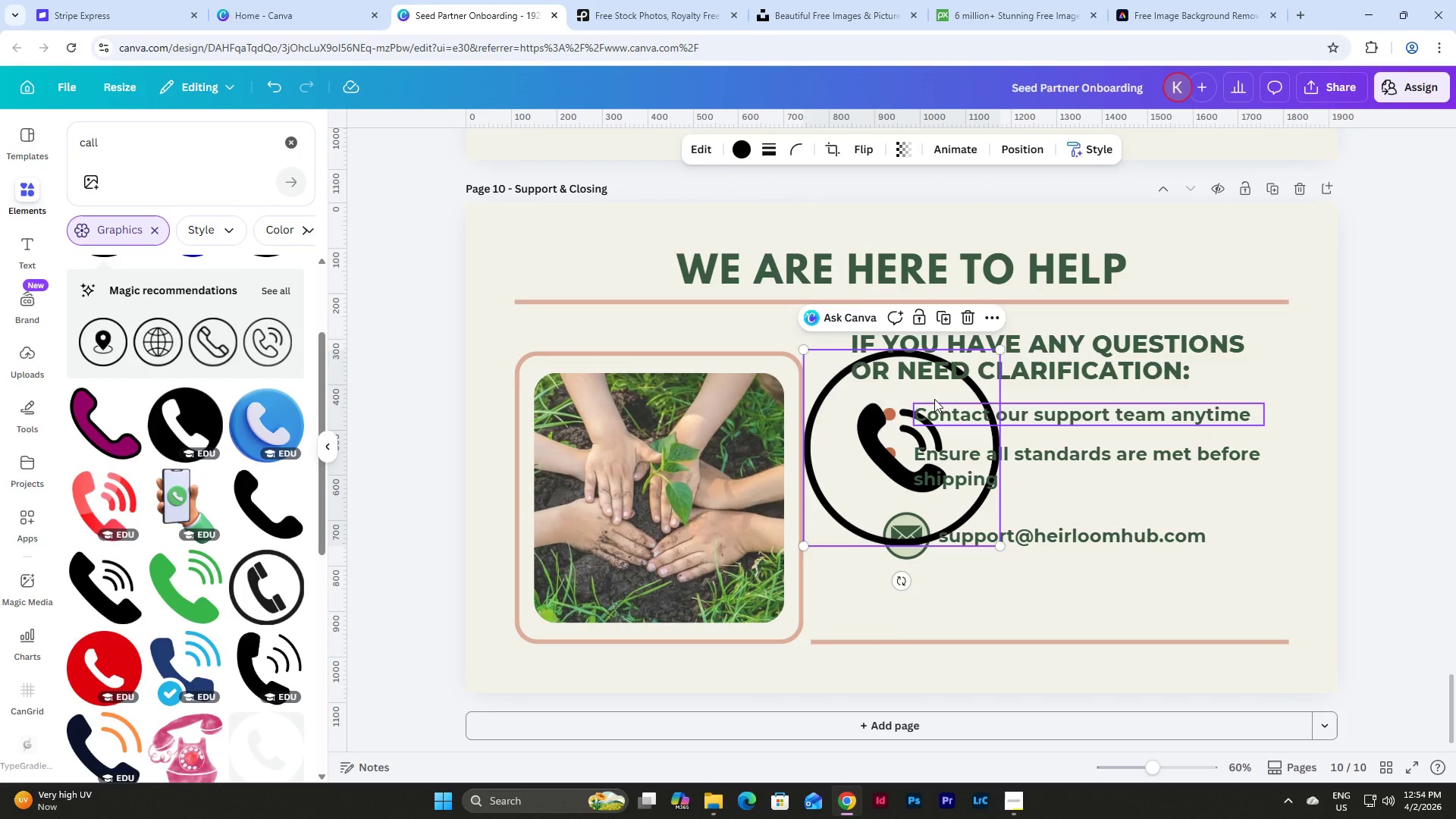 
left_click([969, 316])
 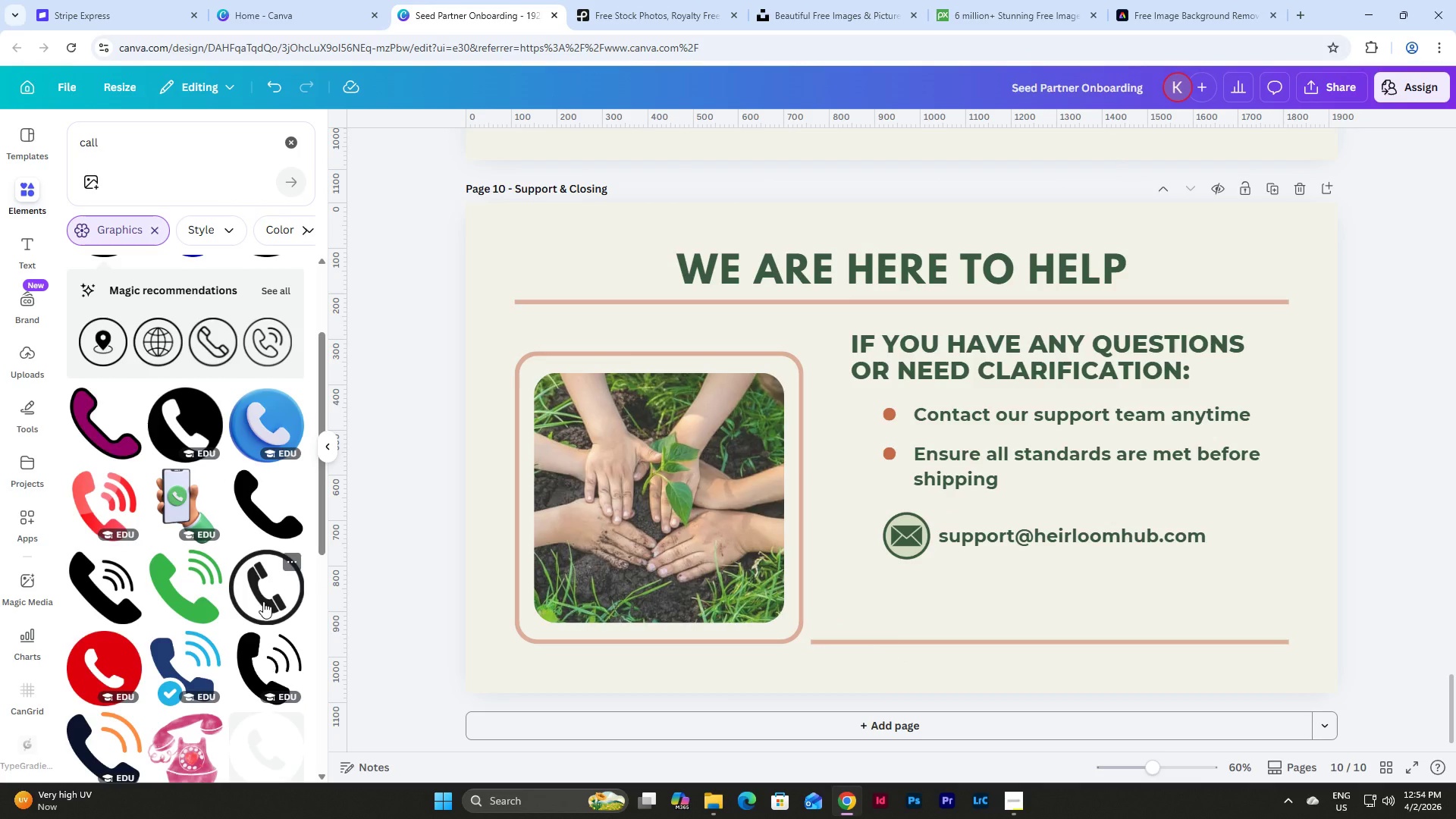 
left_click([268, 595])
 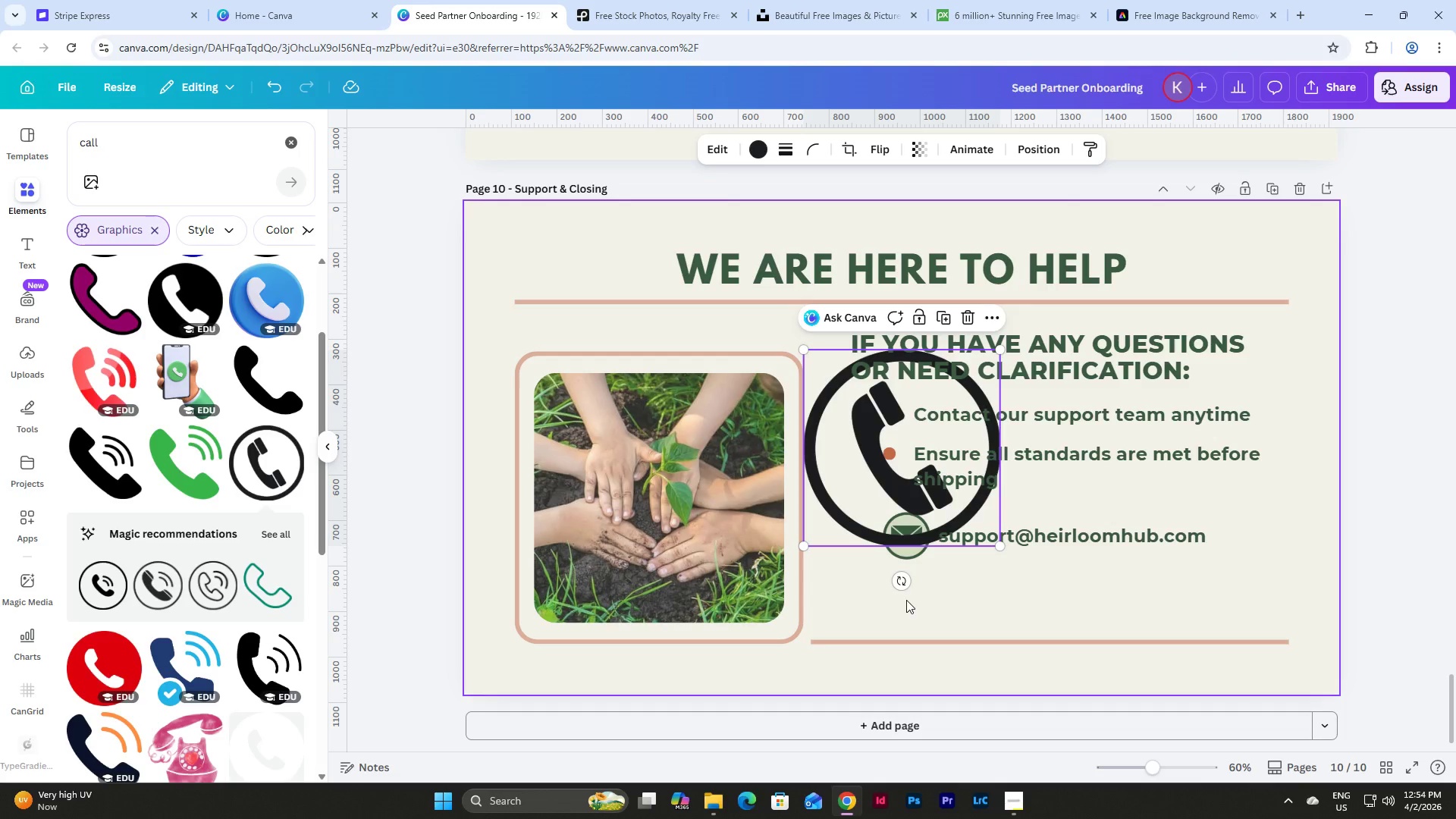 
left_click([1001, 600])
 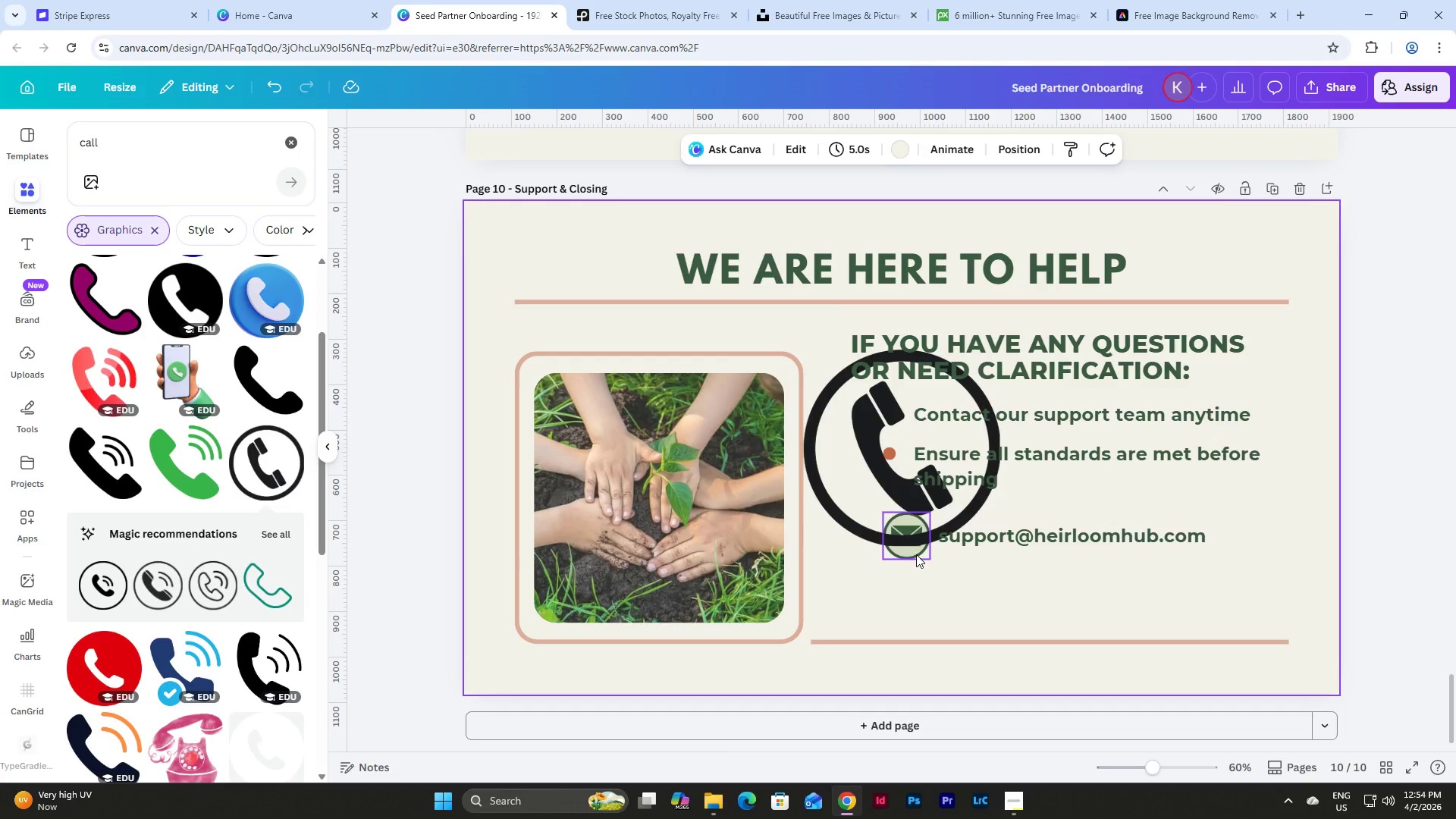 
left_click([915, 554])
 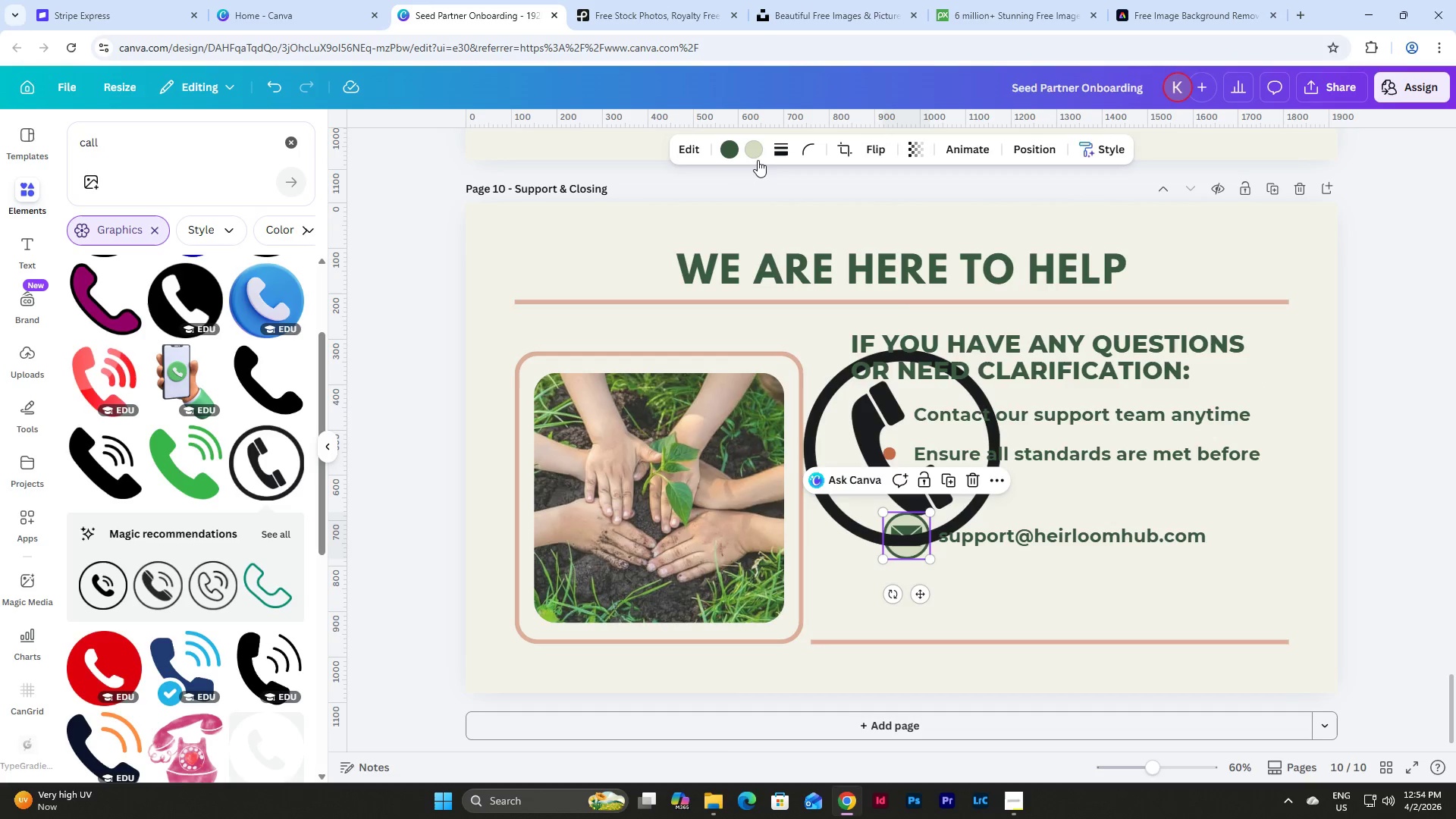 
left_click([756, 153])
 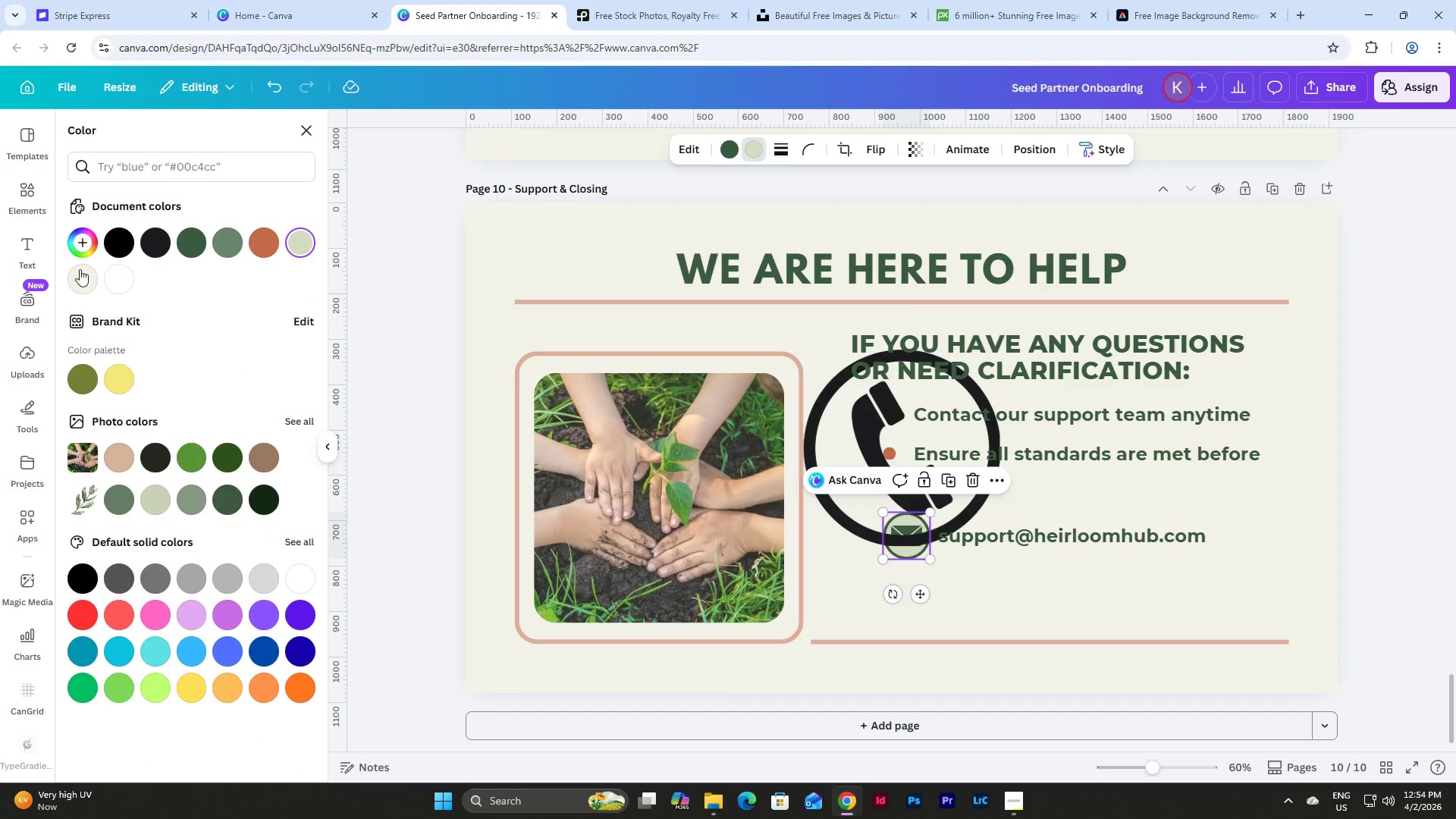 
left_click([77, 281])
 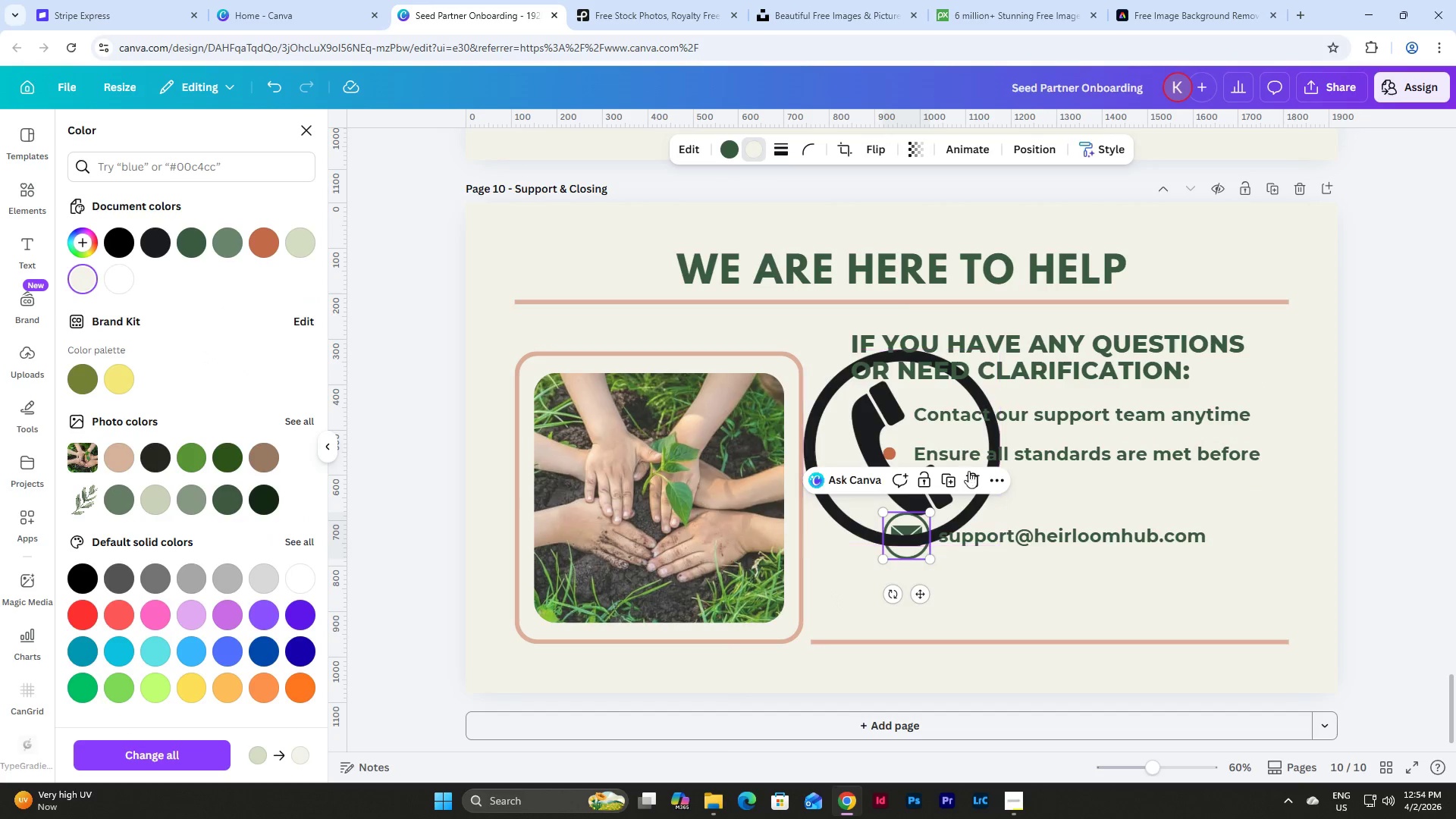 
left_click_drag(start_coordinate=[971, 508], to_coordinate=[1072, 591])
 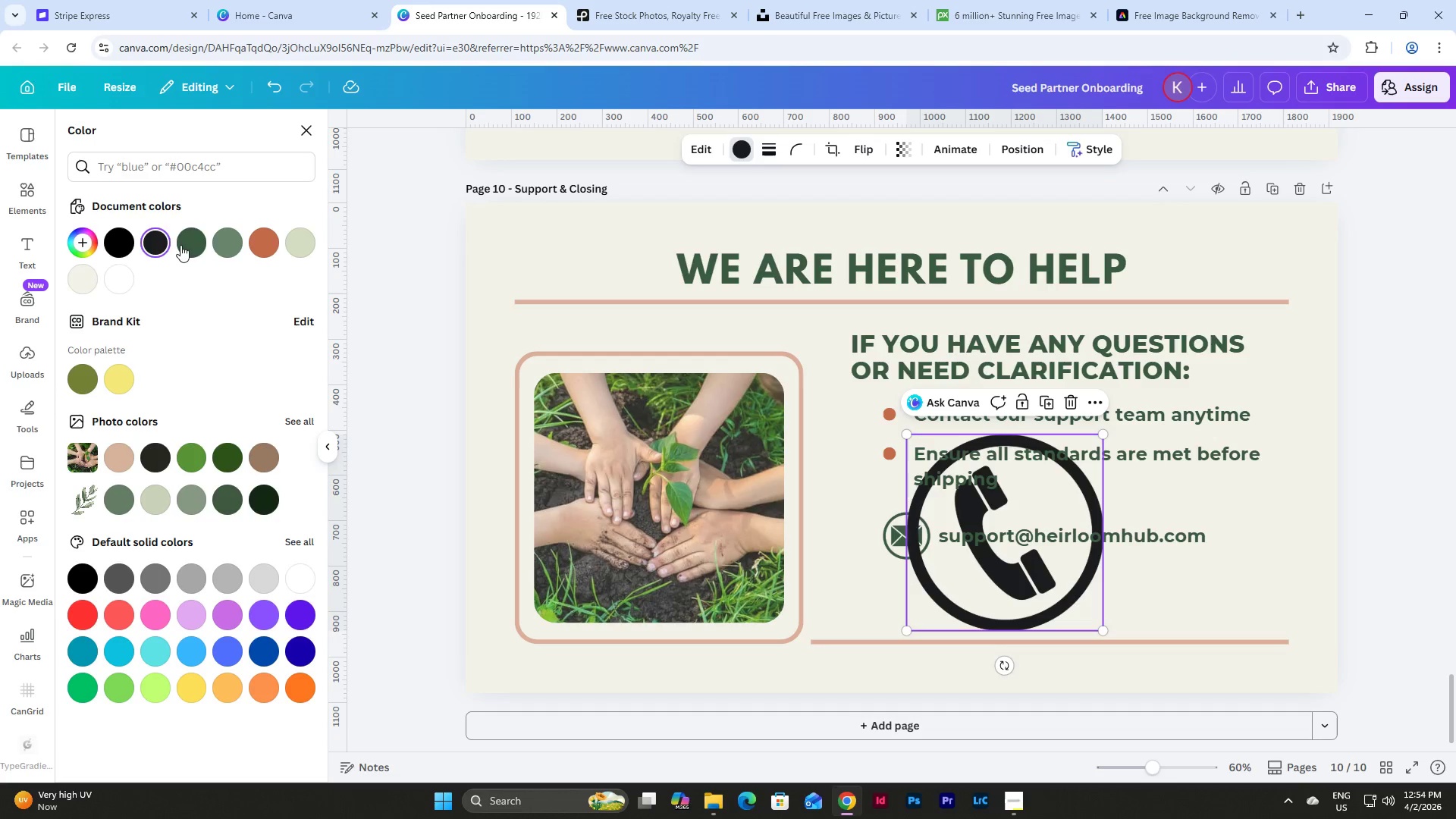 
left_click([192, 246])
 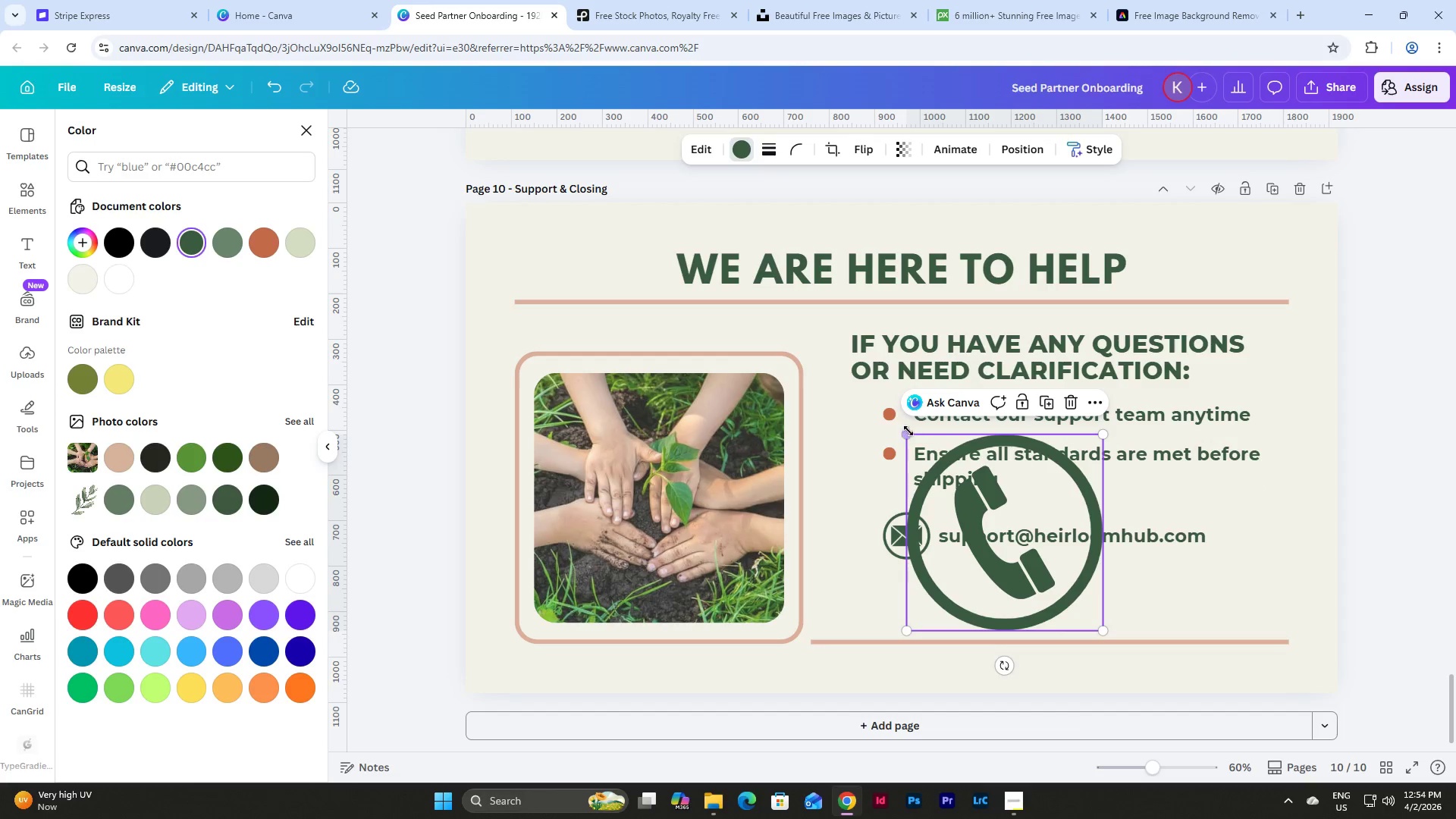 
left_click_drag(start_coordinate=[909, 431], to_coordinate=[1043, 579])
 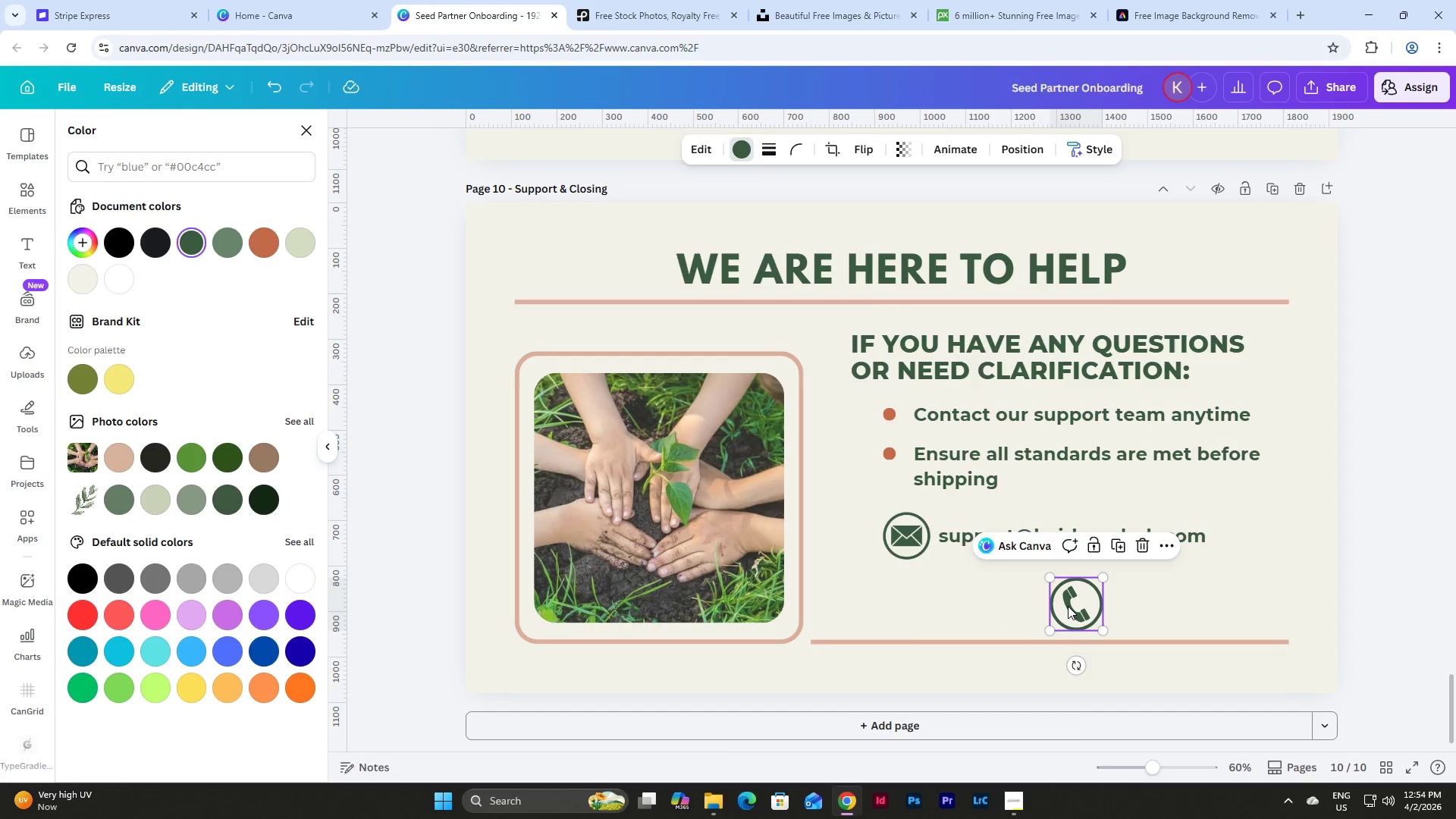 
left_click_drag(start_coordinate=[1068, 606], to_coordinate=[901, 599])
 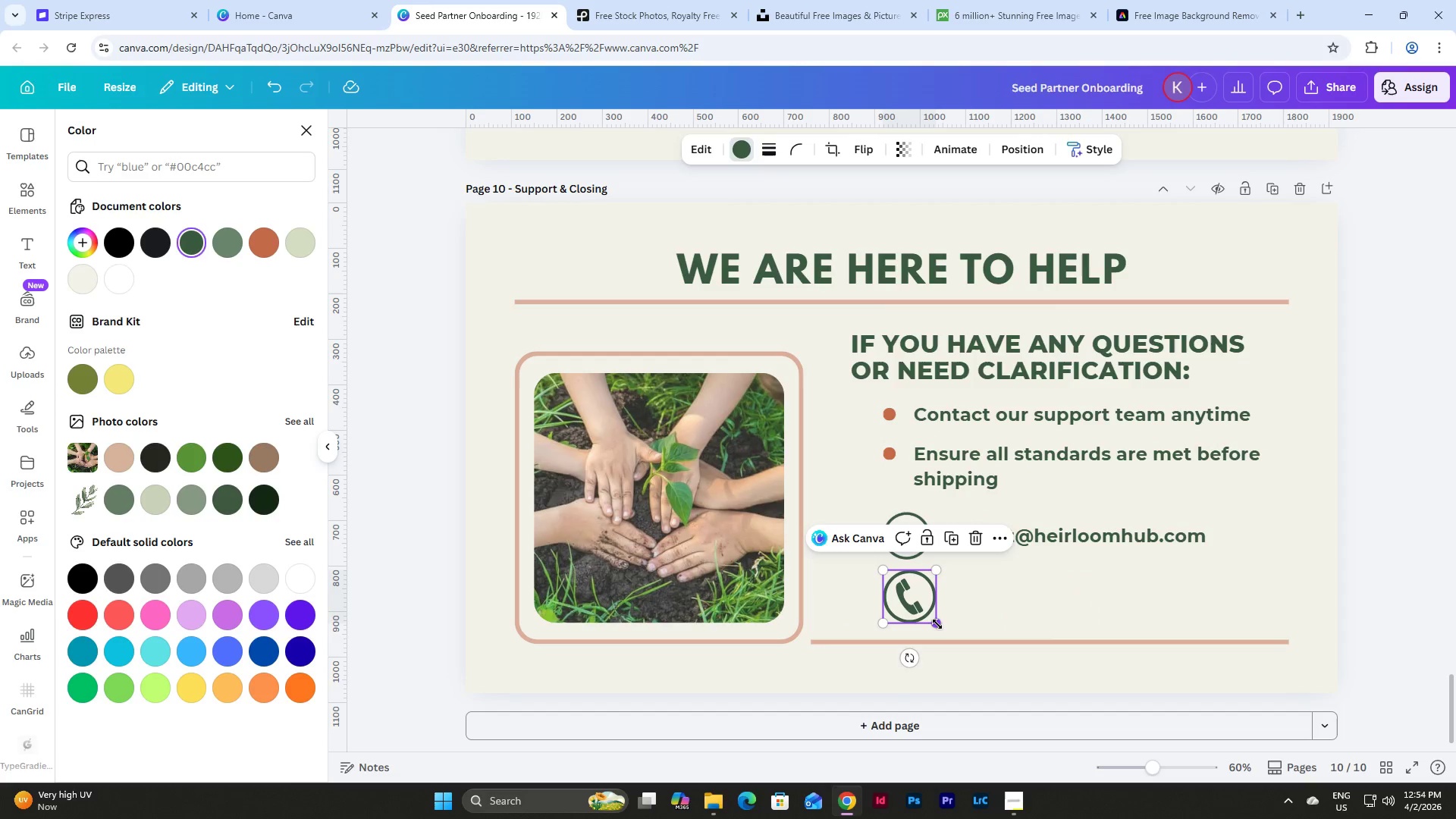 
left_click_drag(start_coordinate=[937, 624], to_coordinate=[927, 619])
 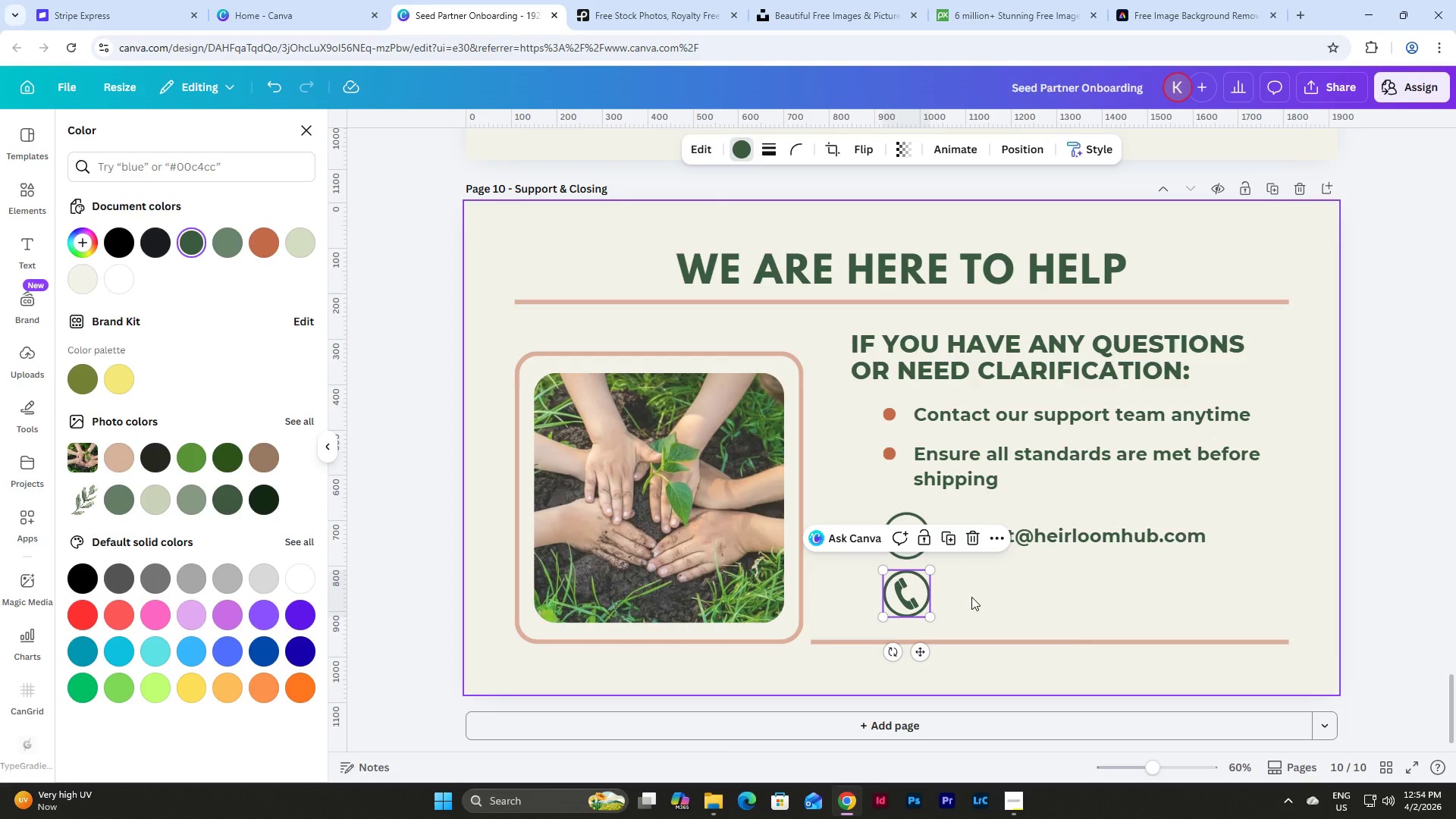 
left_click([971, 597])
 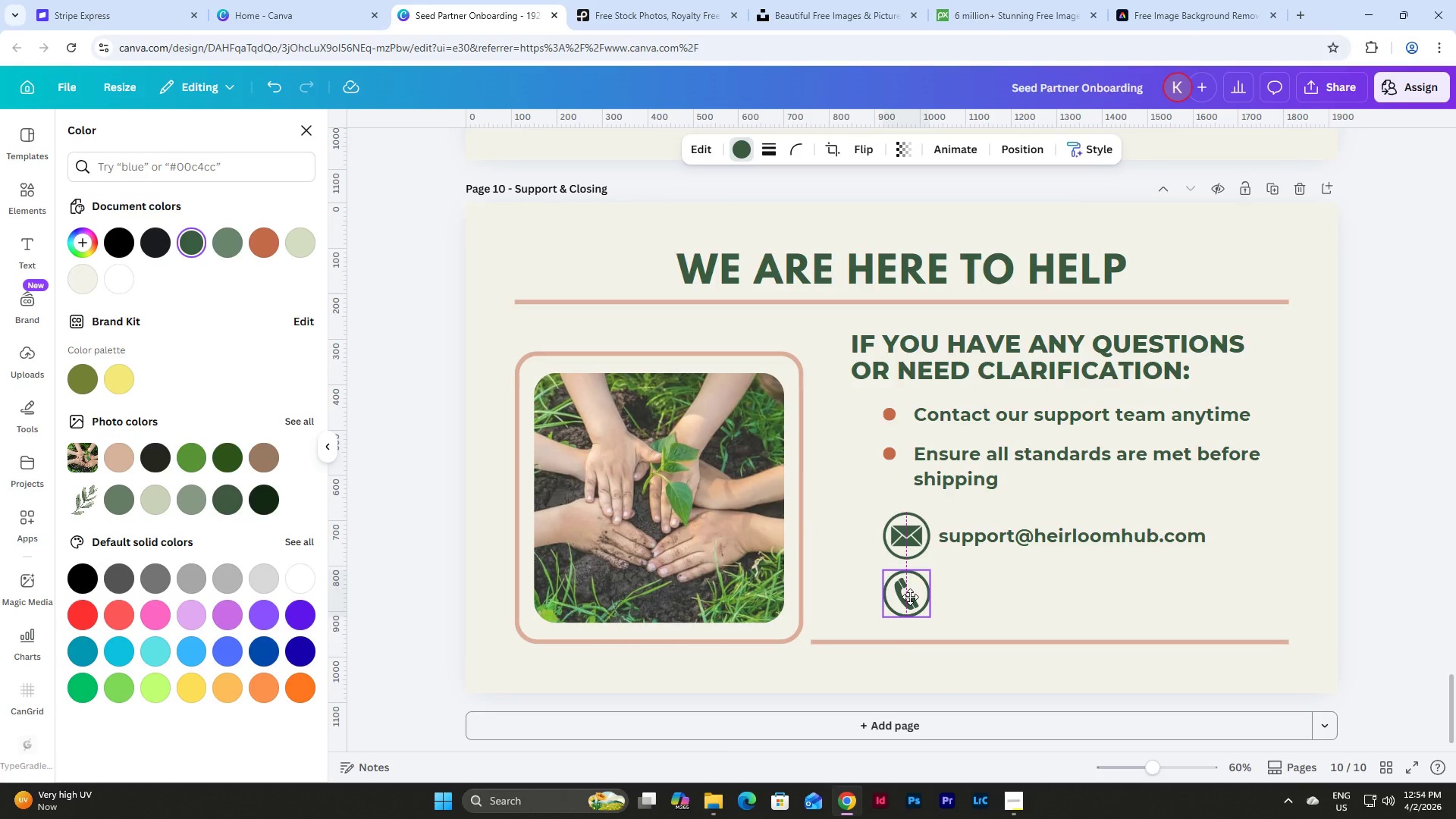 
wait(9.75)
 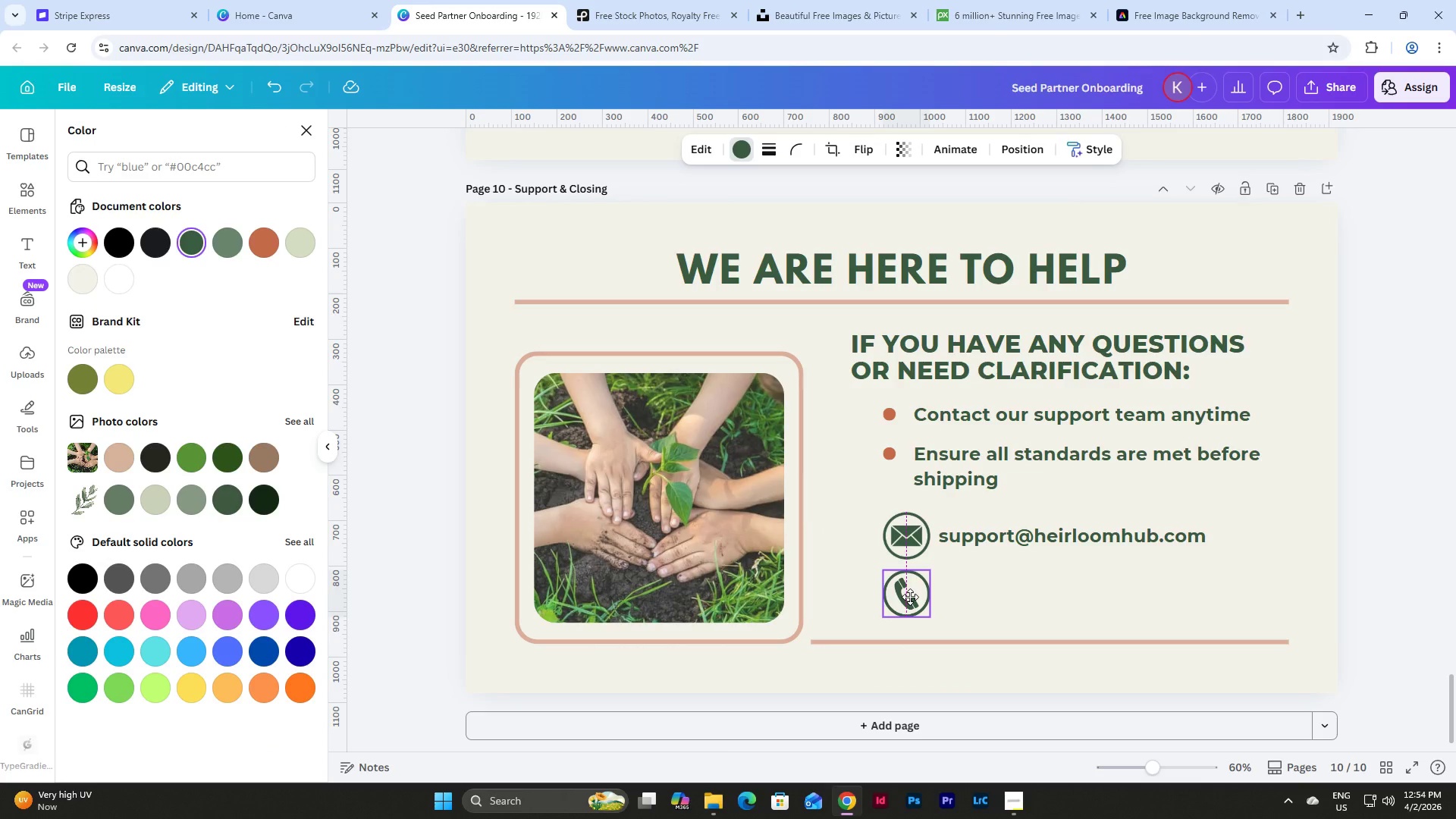 
left_click([1001, 588])
 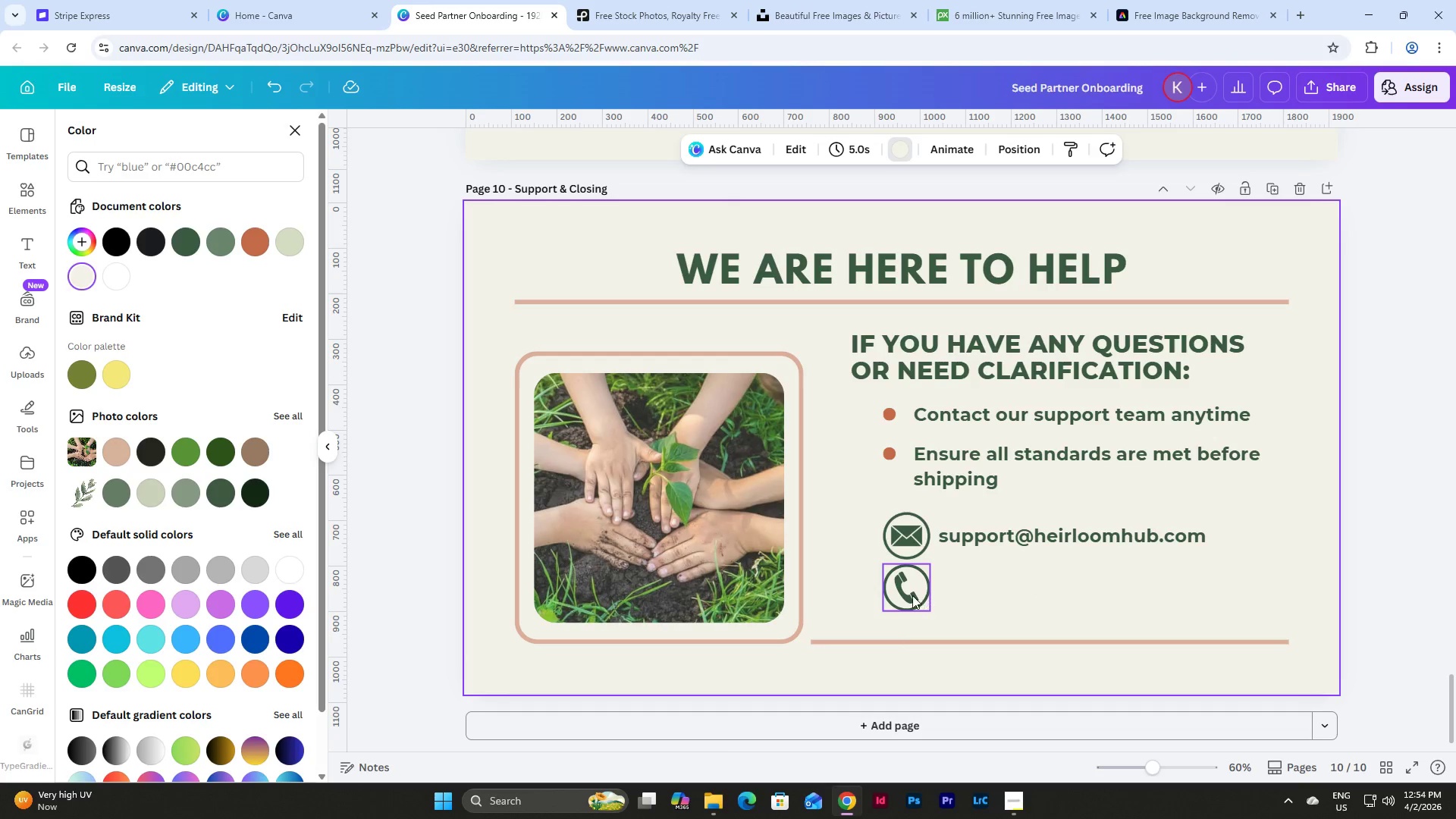 
left_click([1067, 528])
 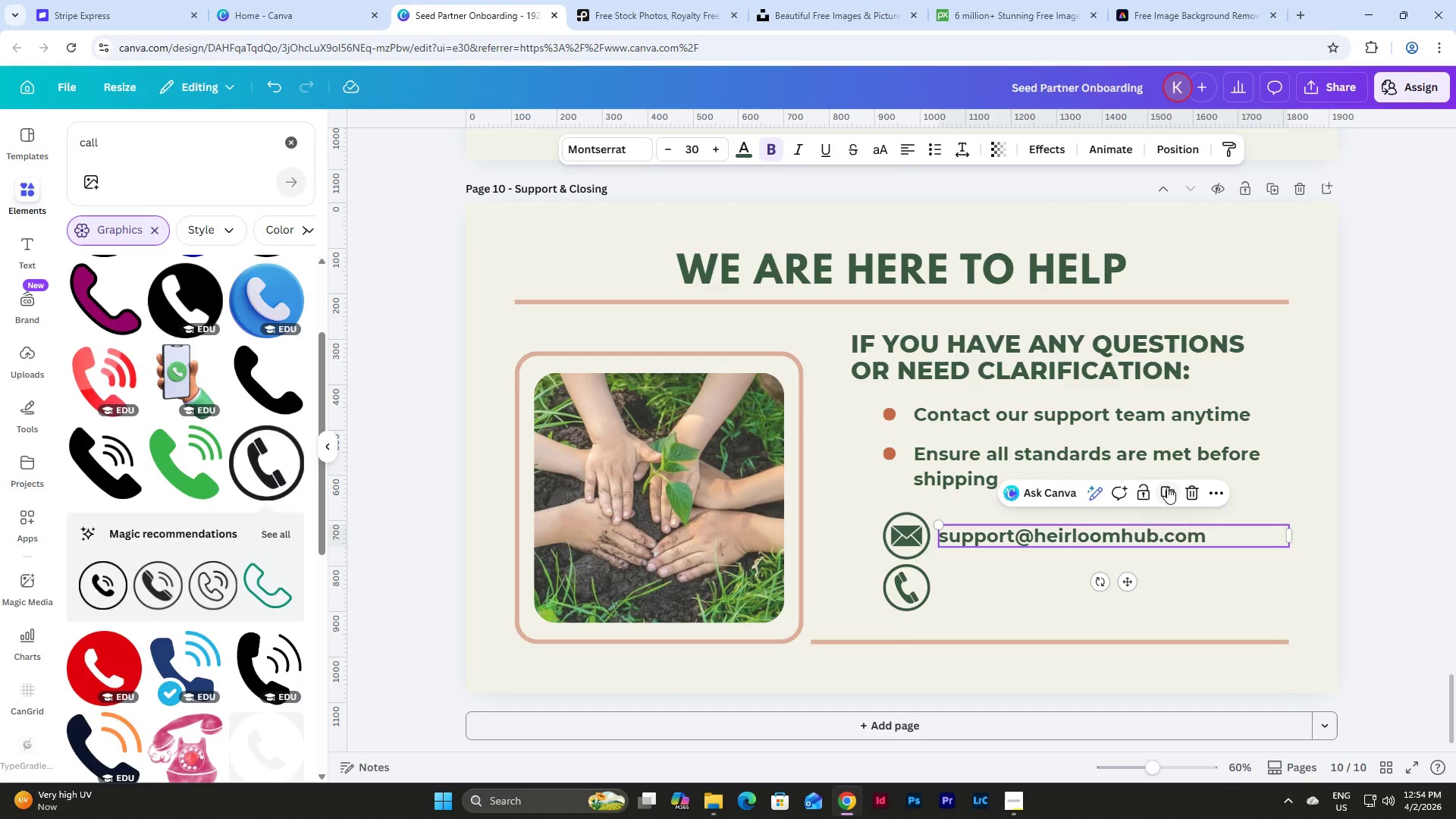 
left_click([1167, 487])
 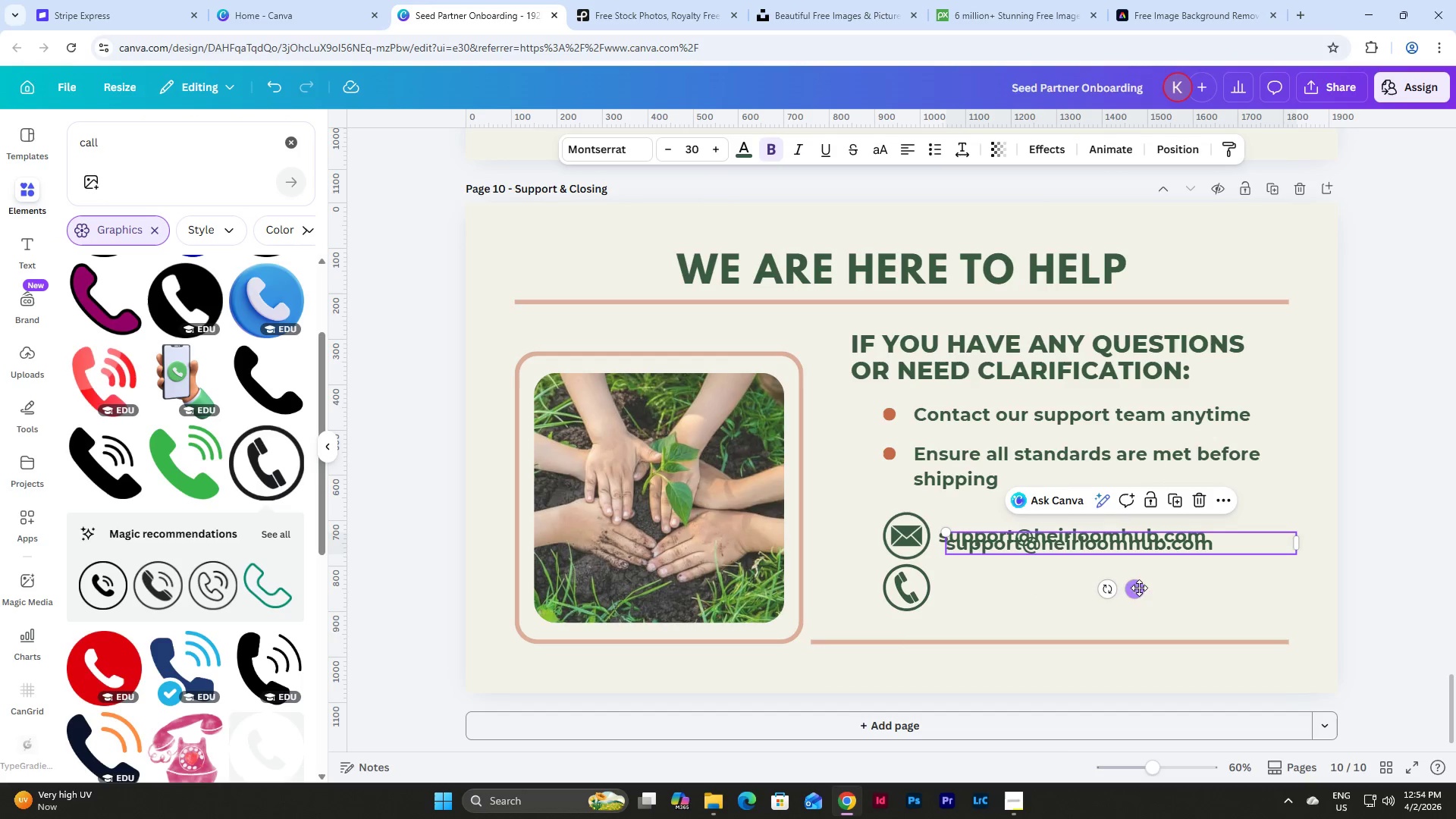 
left_click_drag(start_coordinate=[1134, 589], to_coordinate=[1126, 632])
 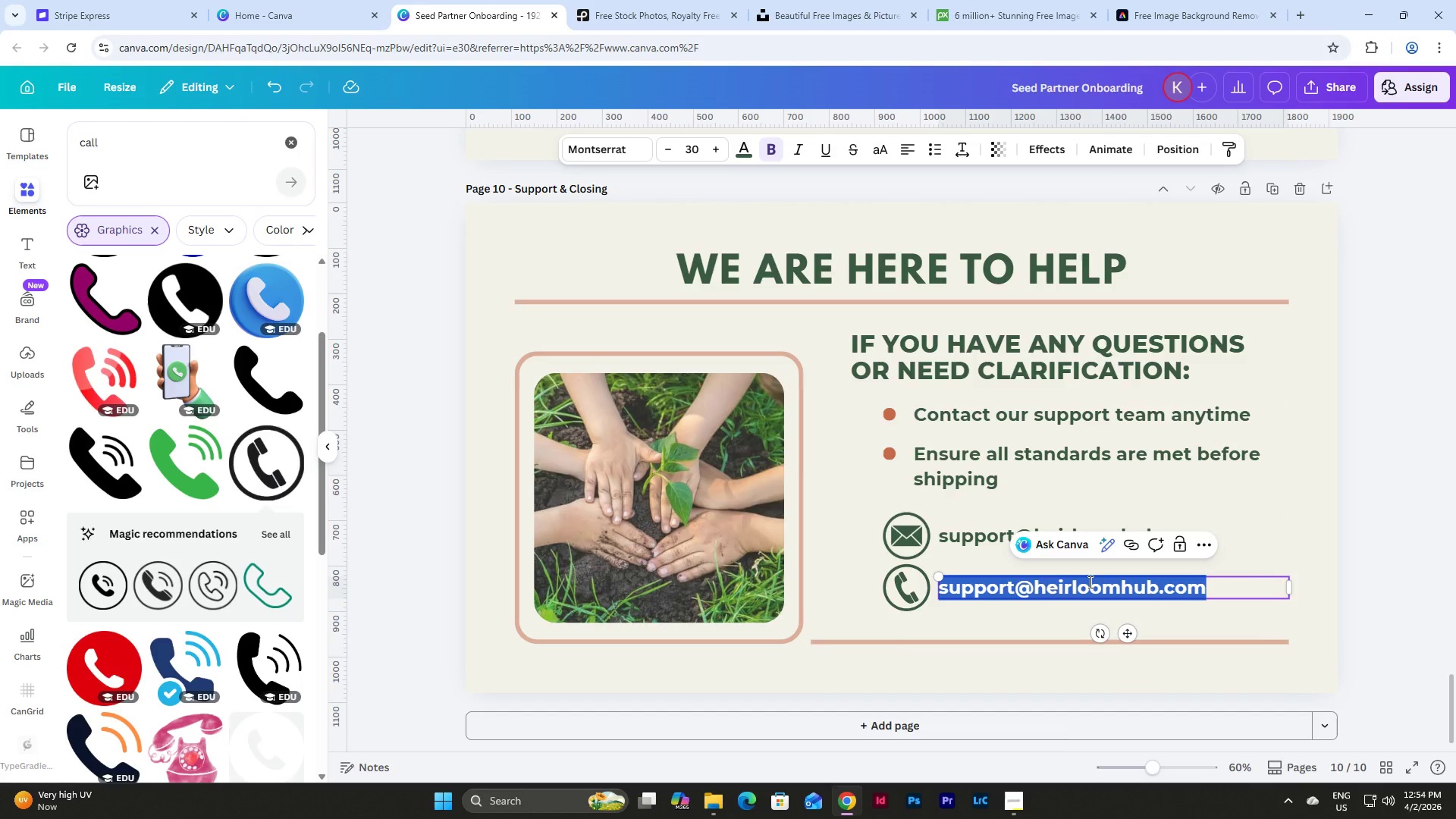 
key(Shift+9)
 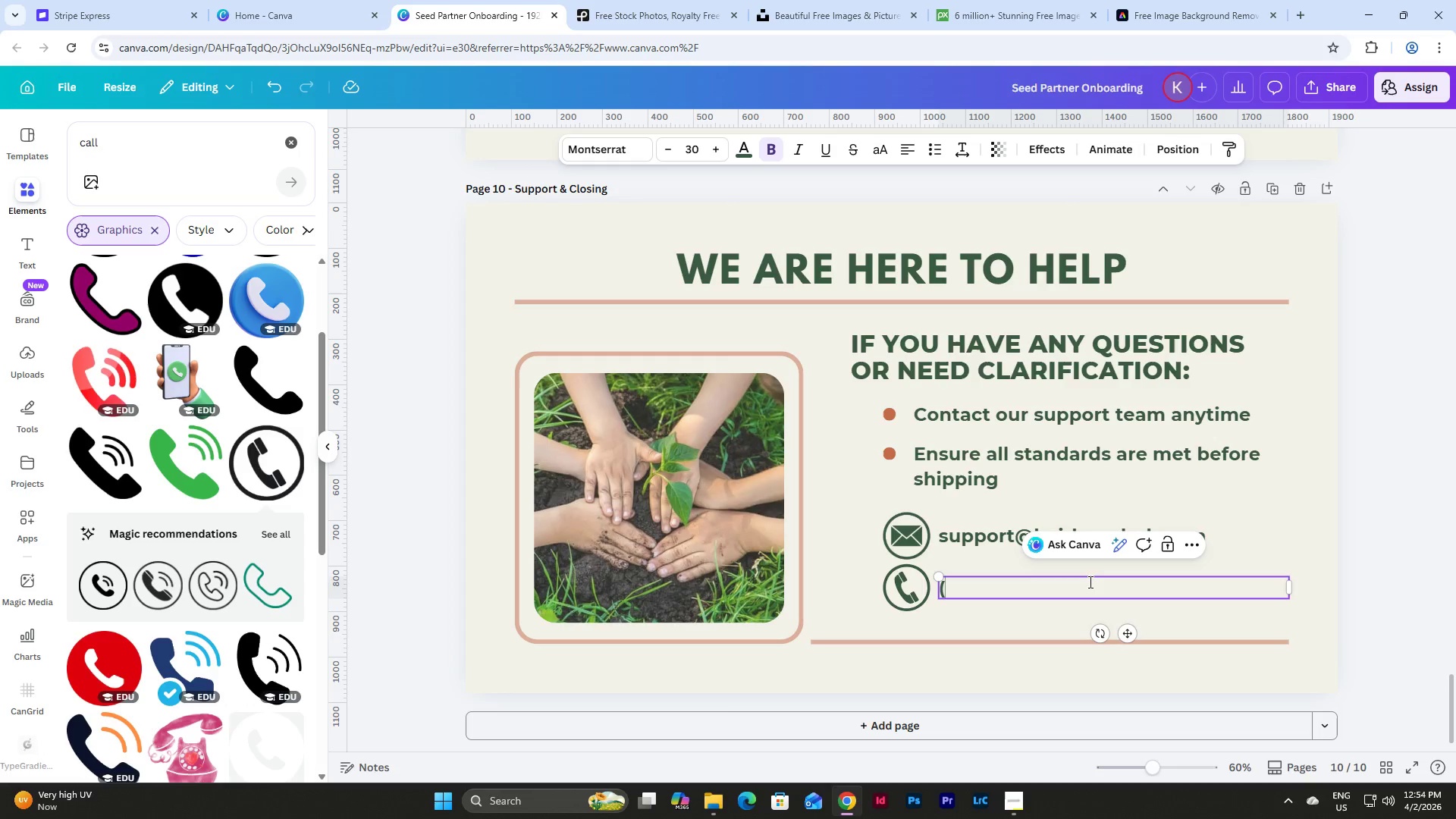 
key(Numpad5)
 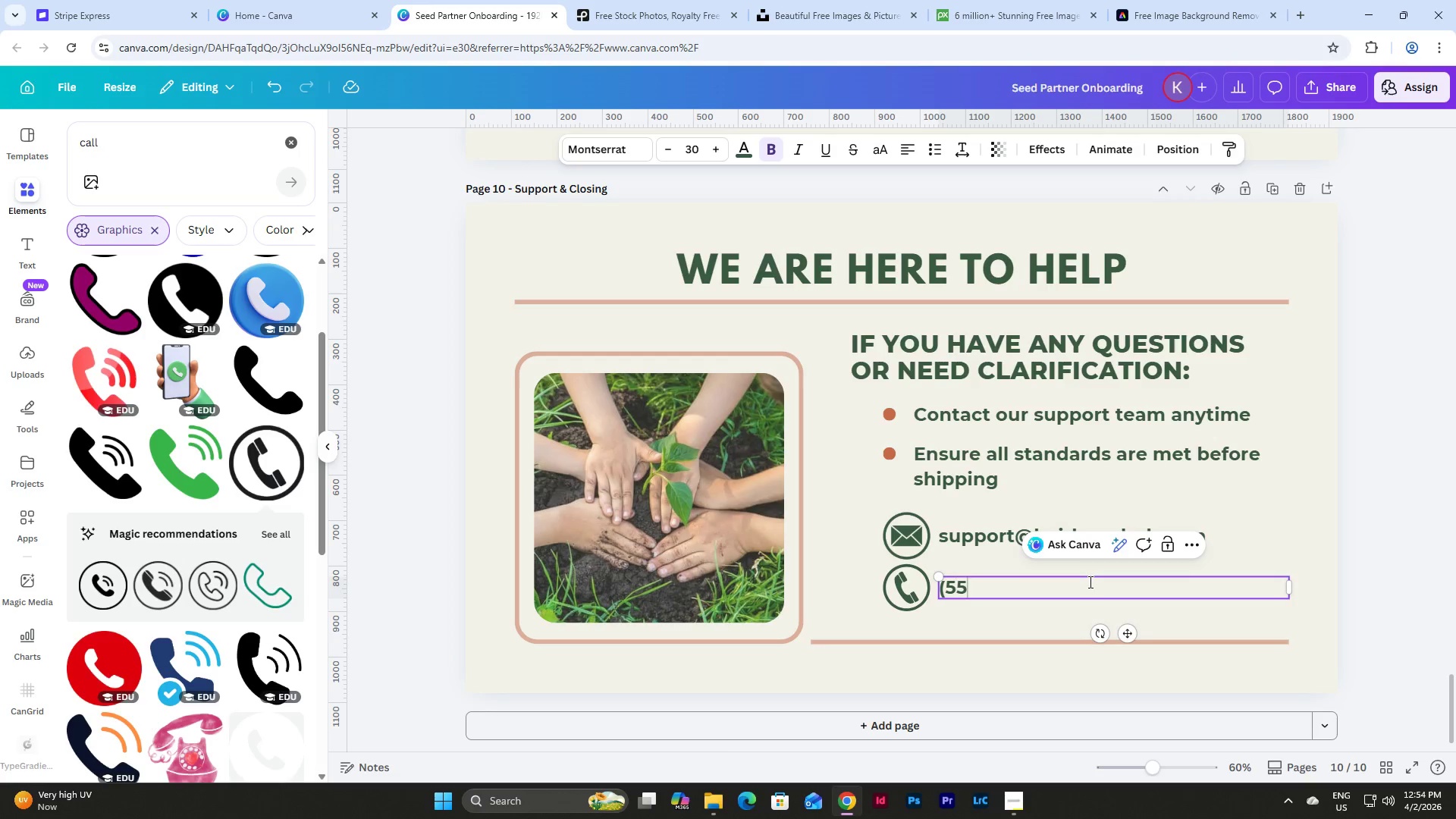 
key(Numpad5)
 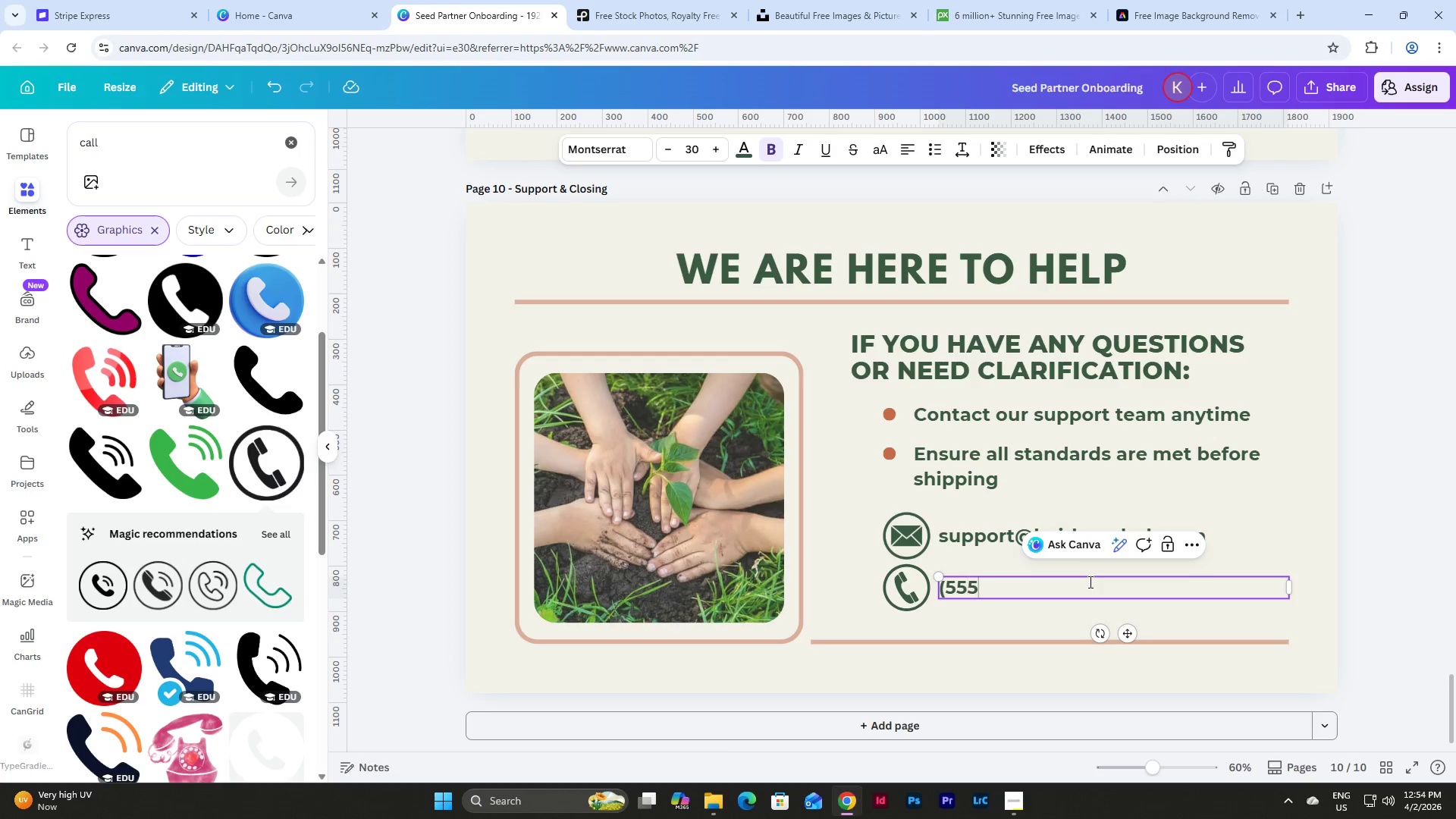 
key(Numpad5)
 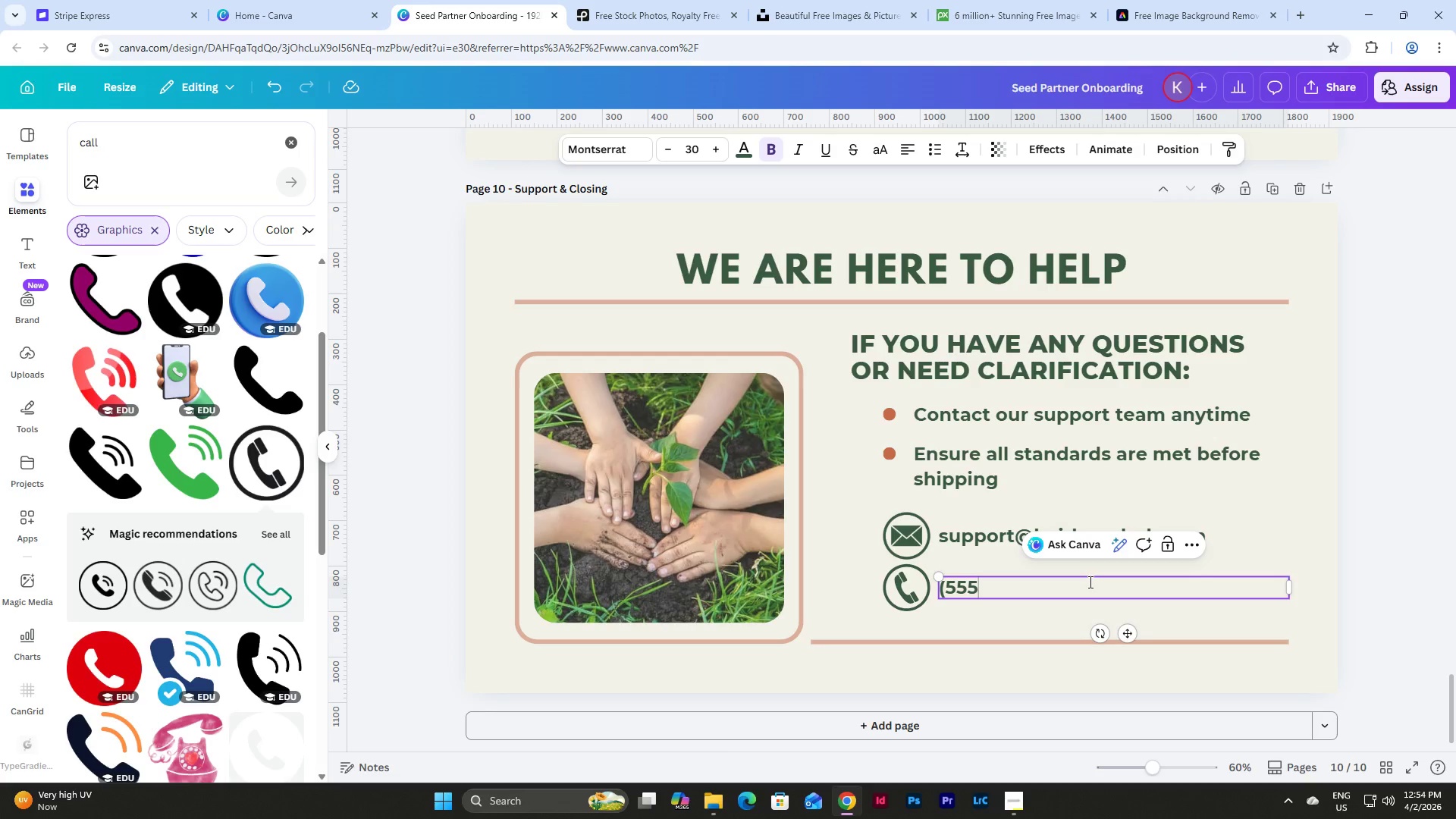 
key(Shift+0)
 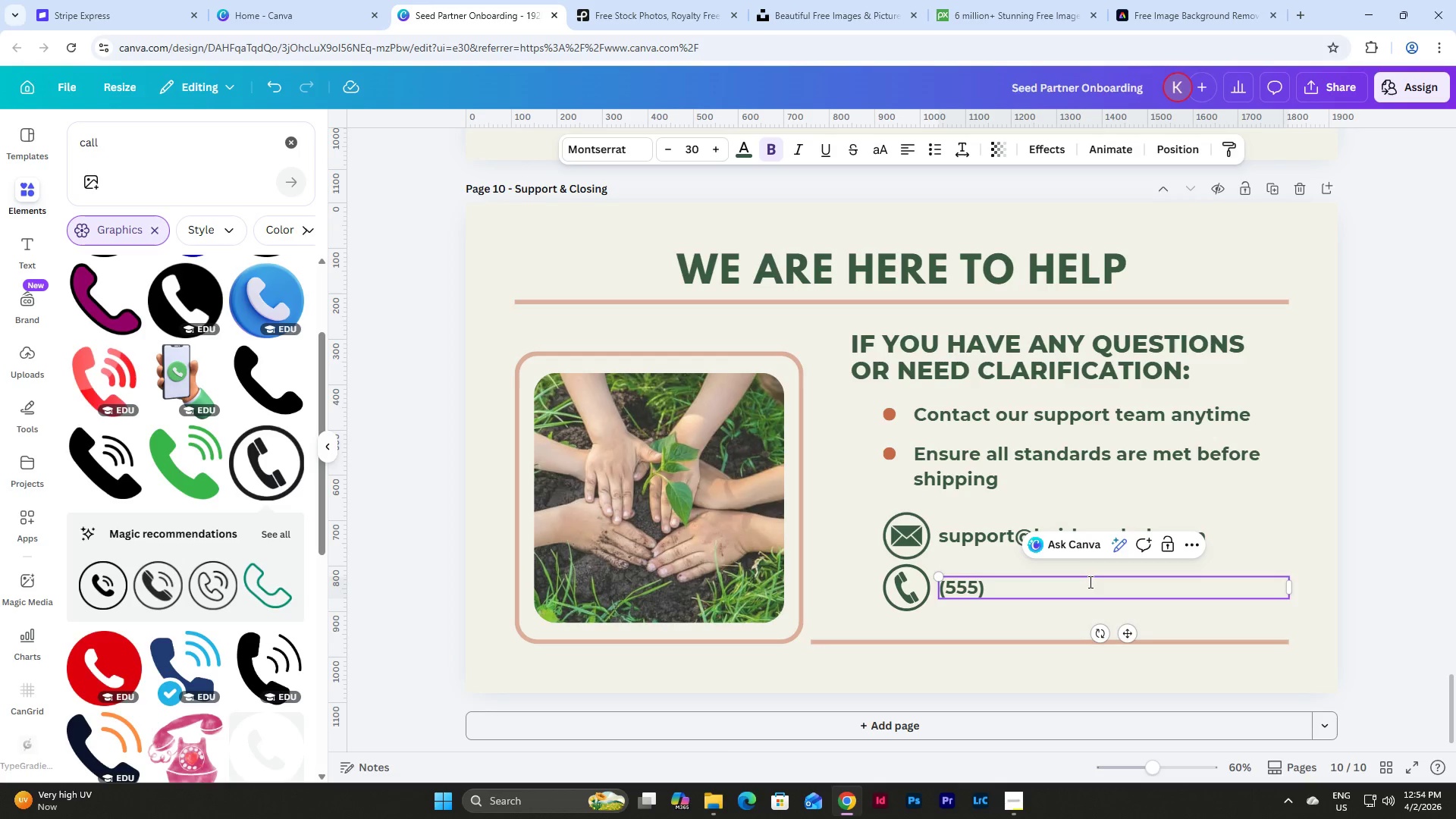 
key(Space)
 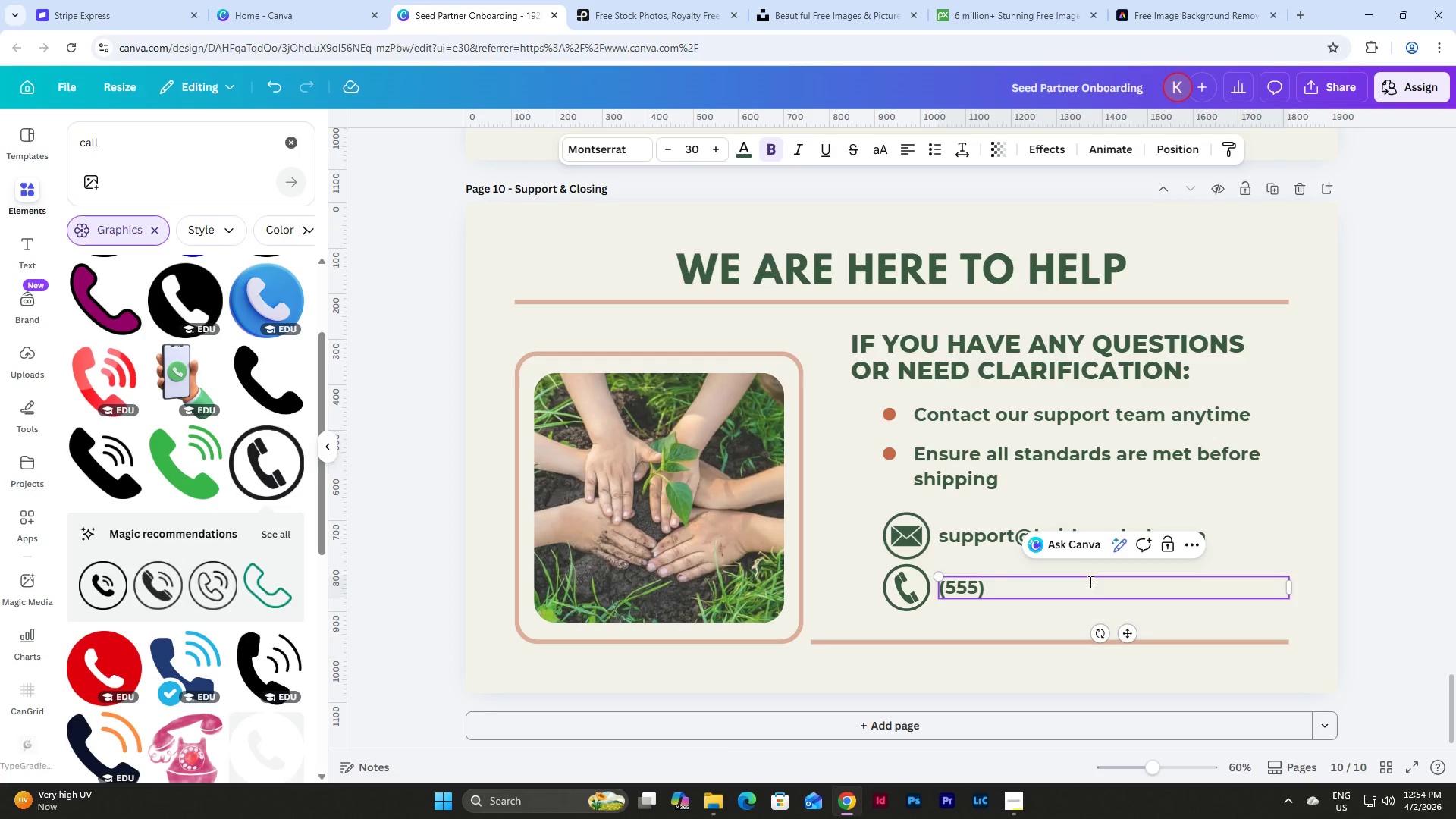 
key(Numpad1)
 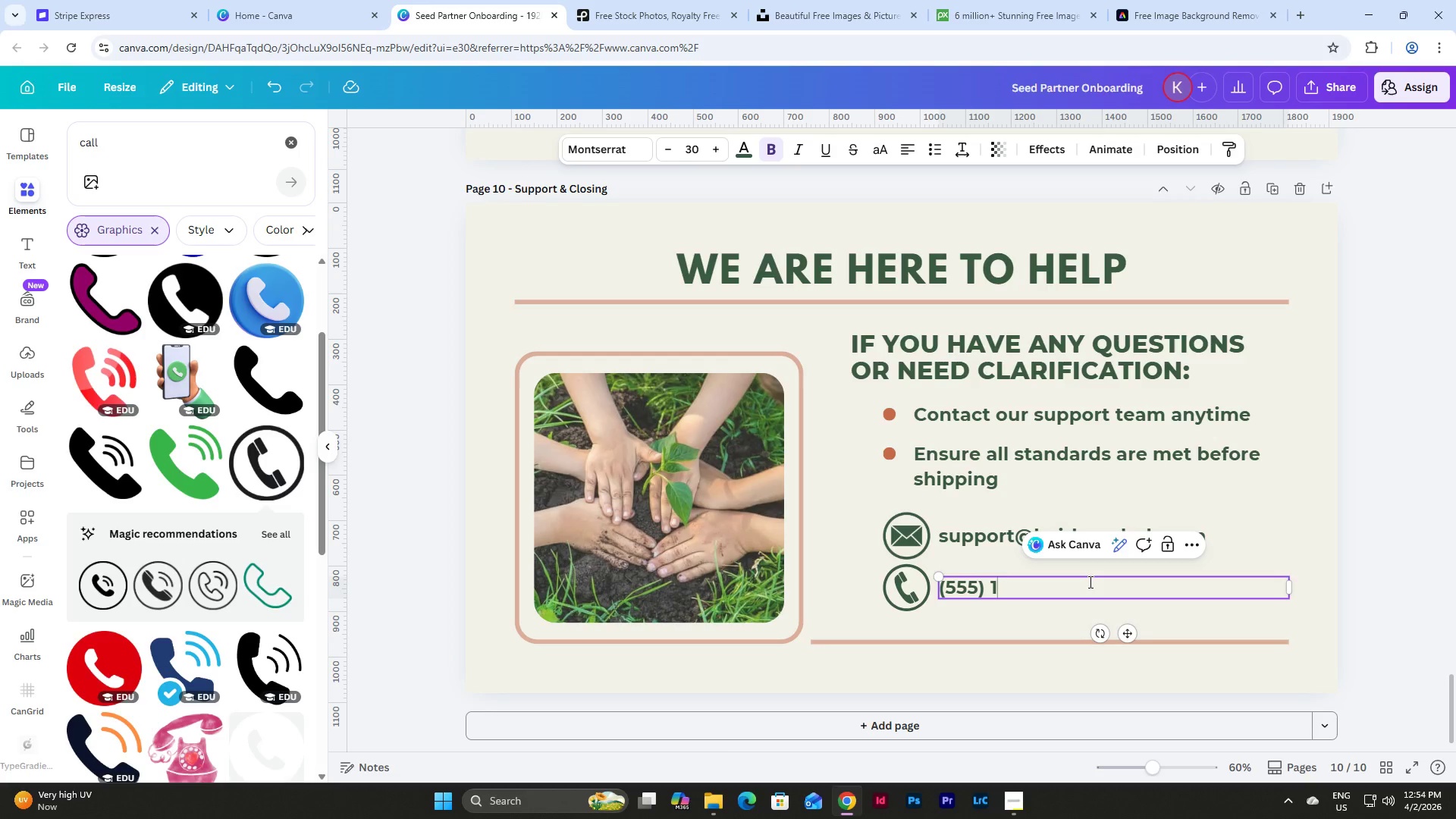 
key(Numpad2)
 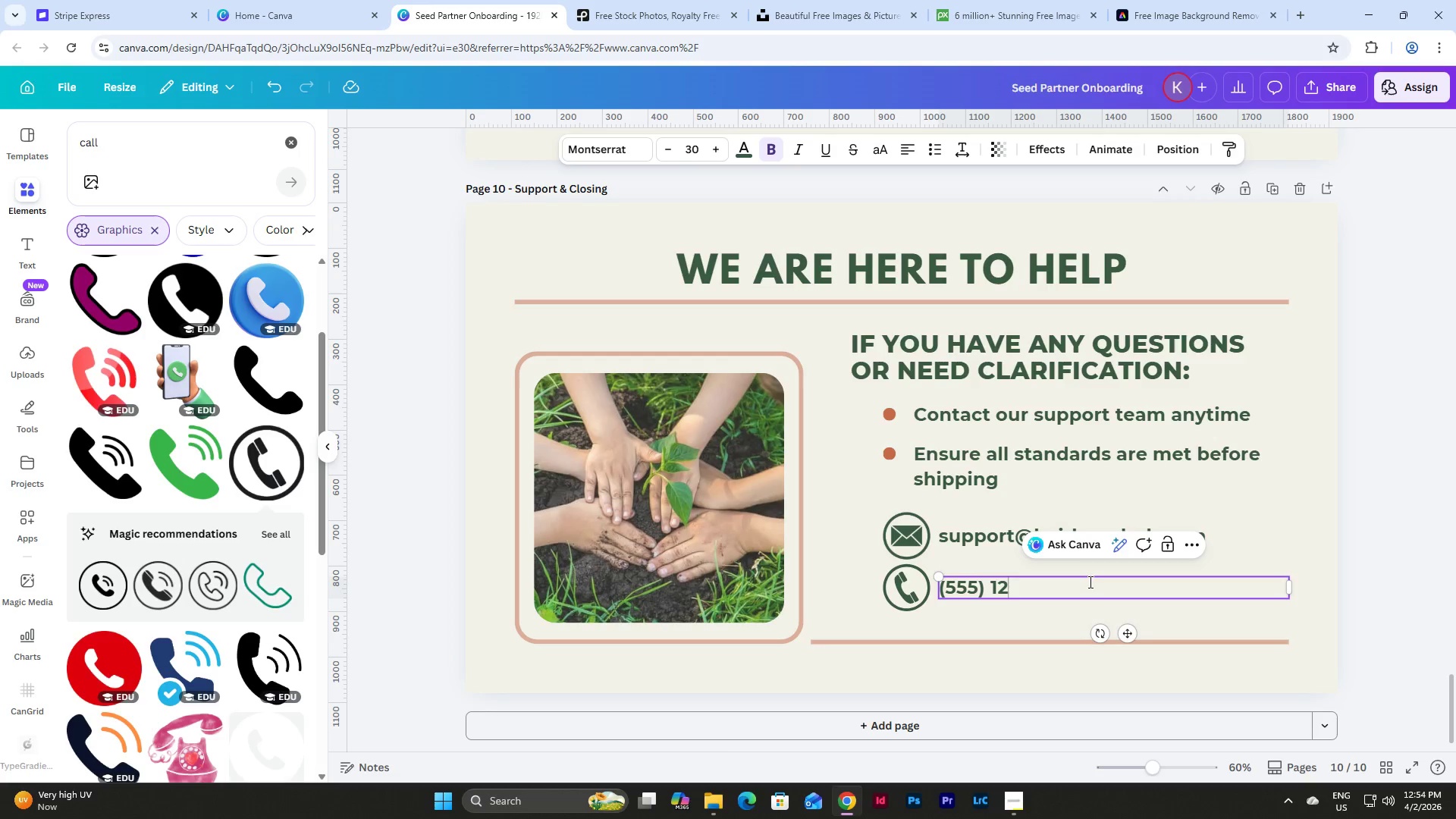 
key(Numpad3)
 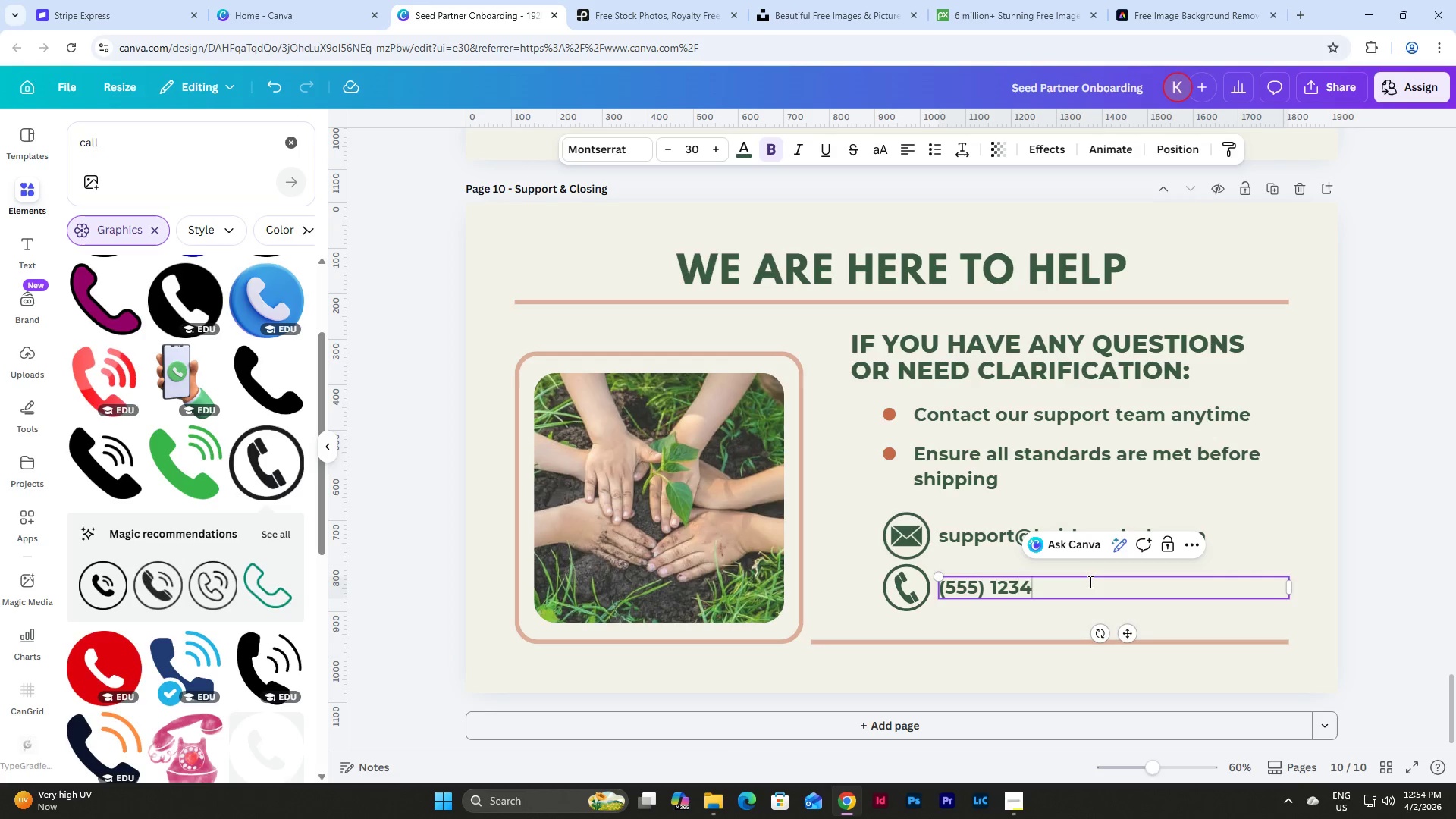 
key(Numpad4)
 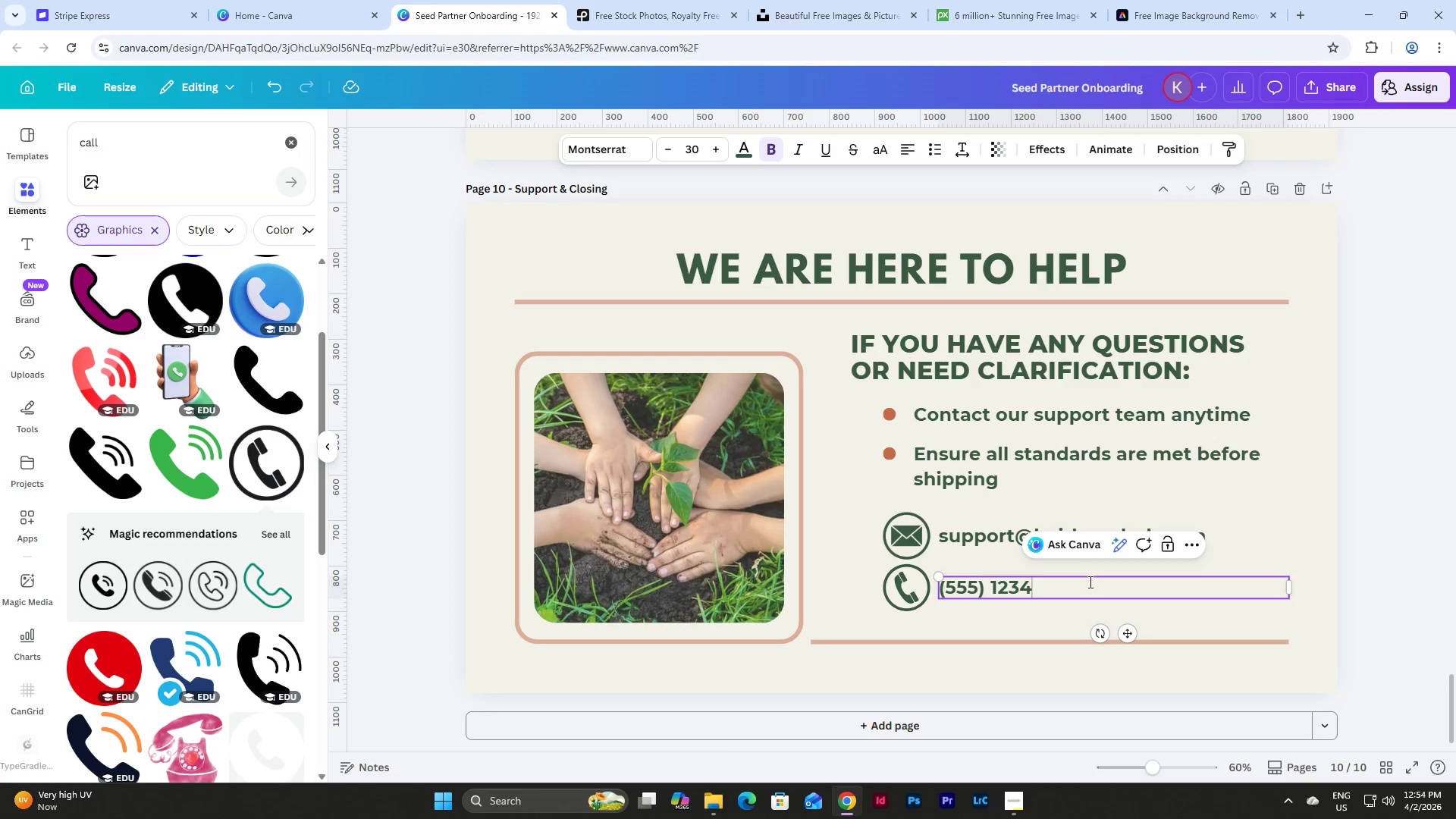 
key(NumpadSubtract)
 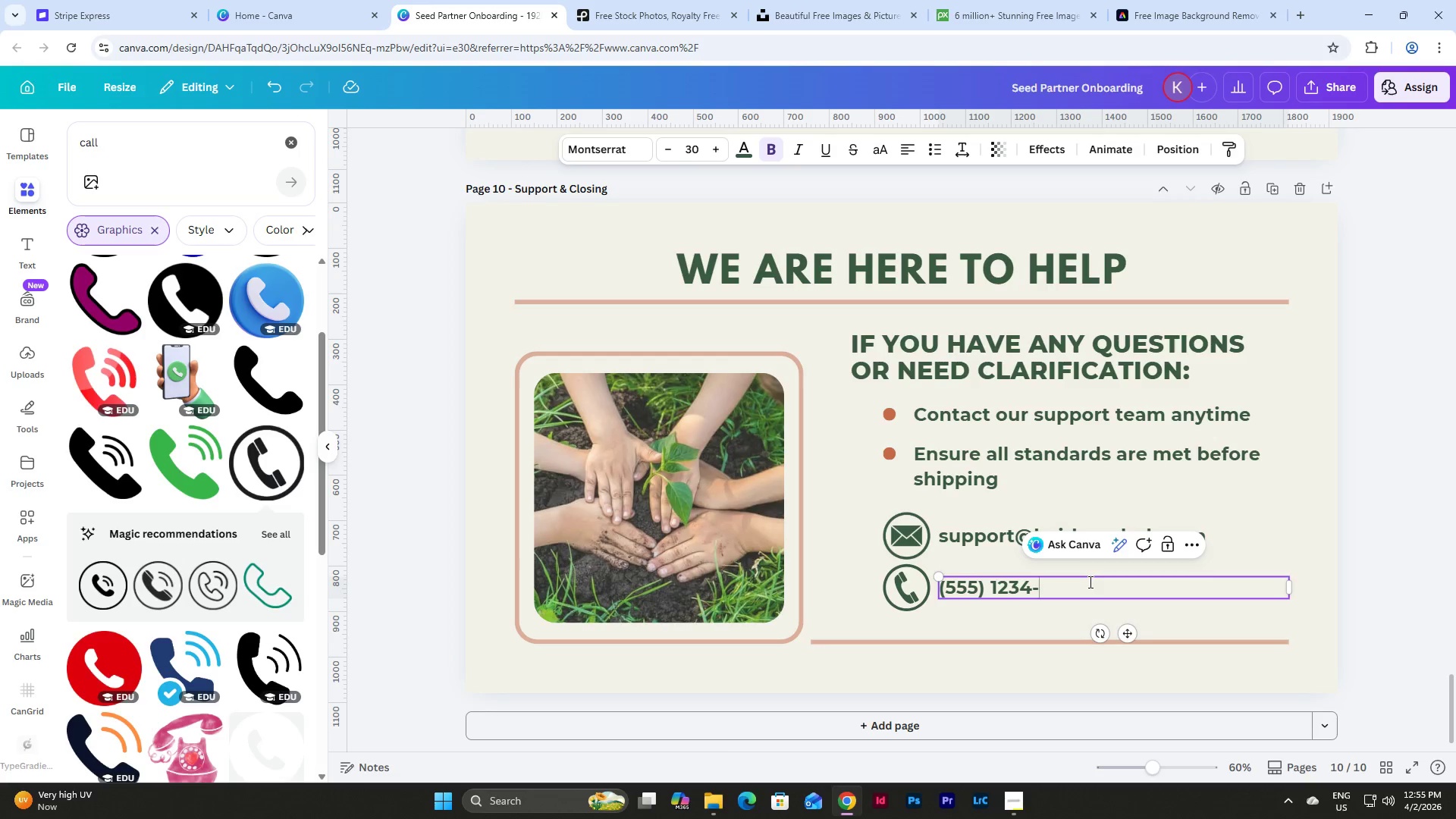 
key(Backspace)
 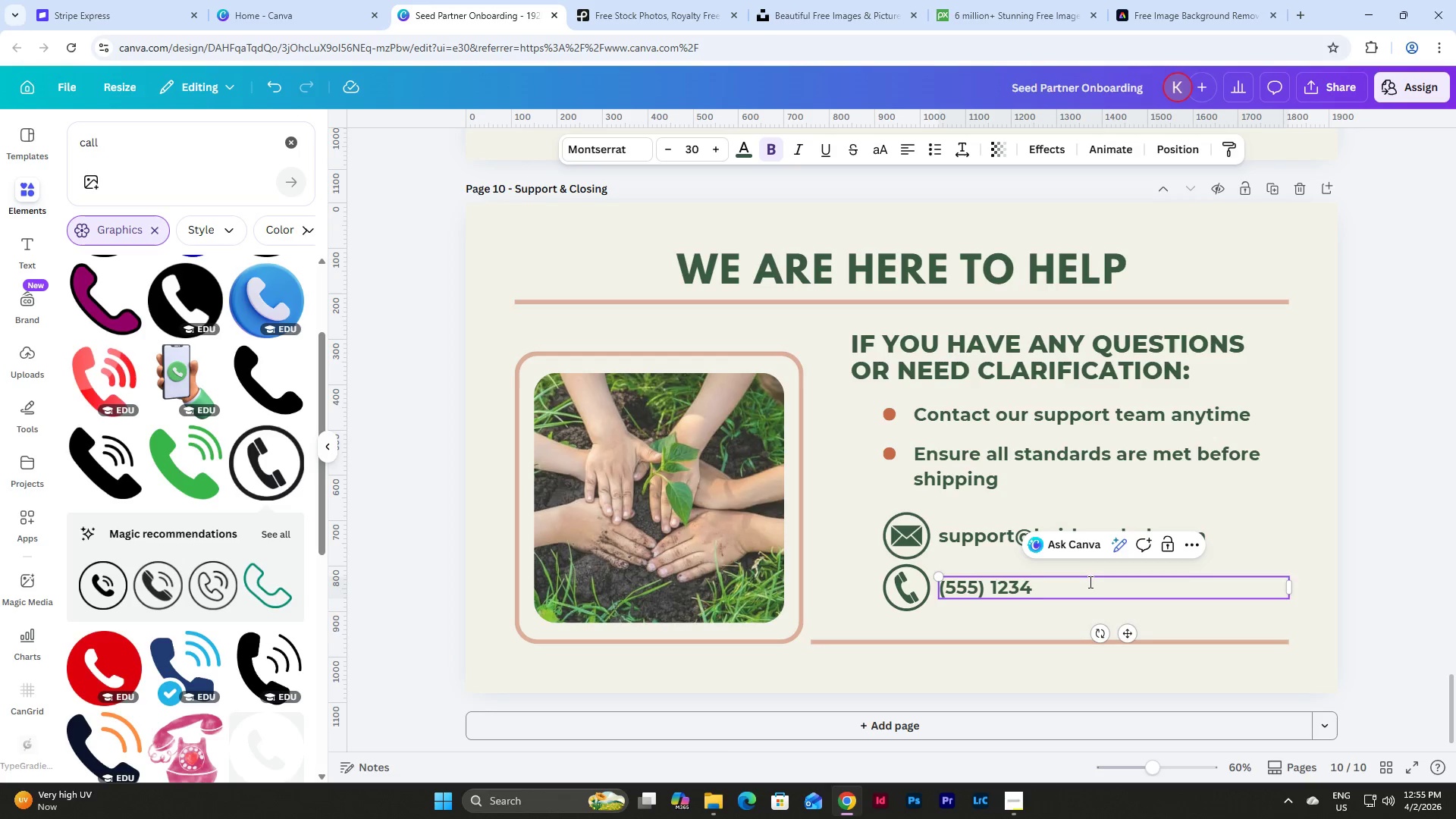 
key(Space)
 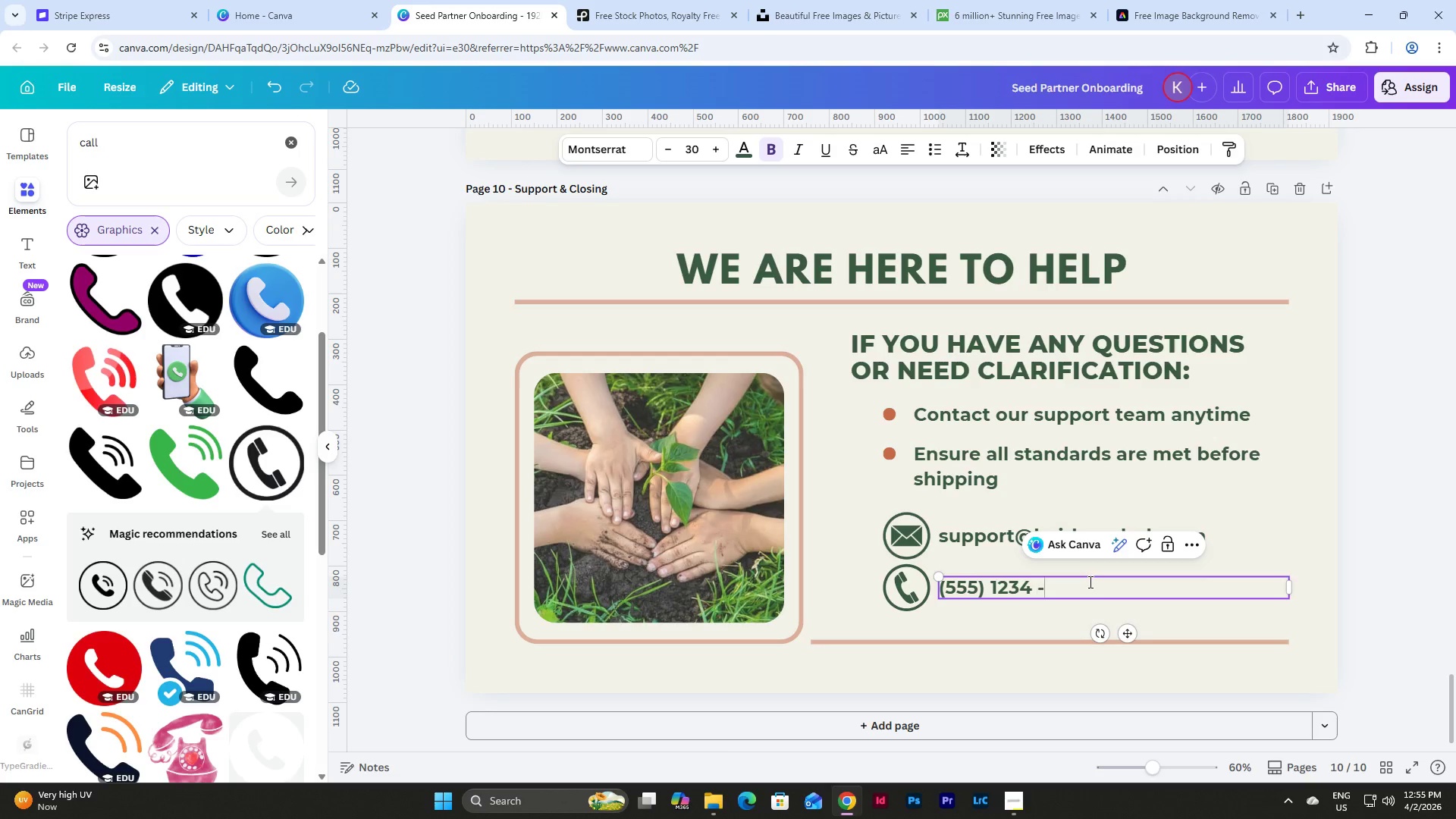 
key(NumpadSubtract)
 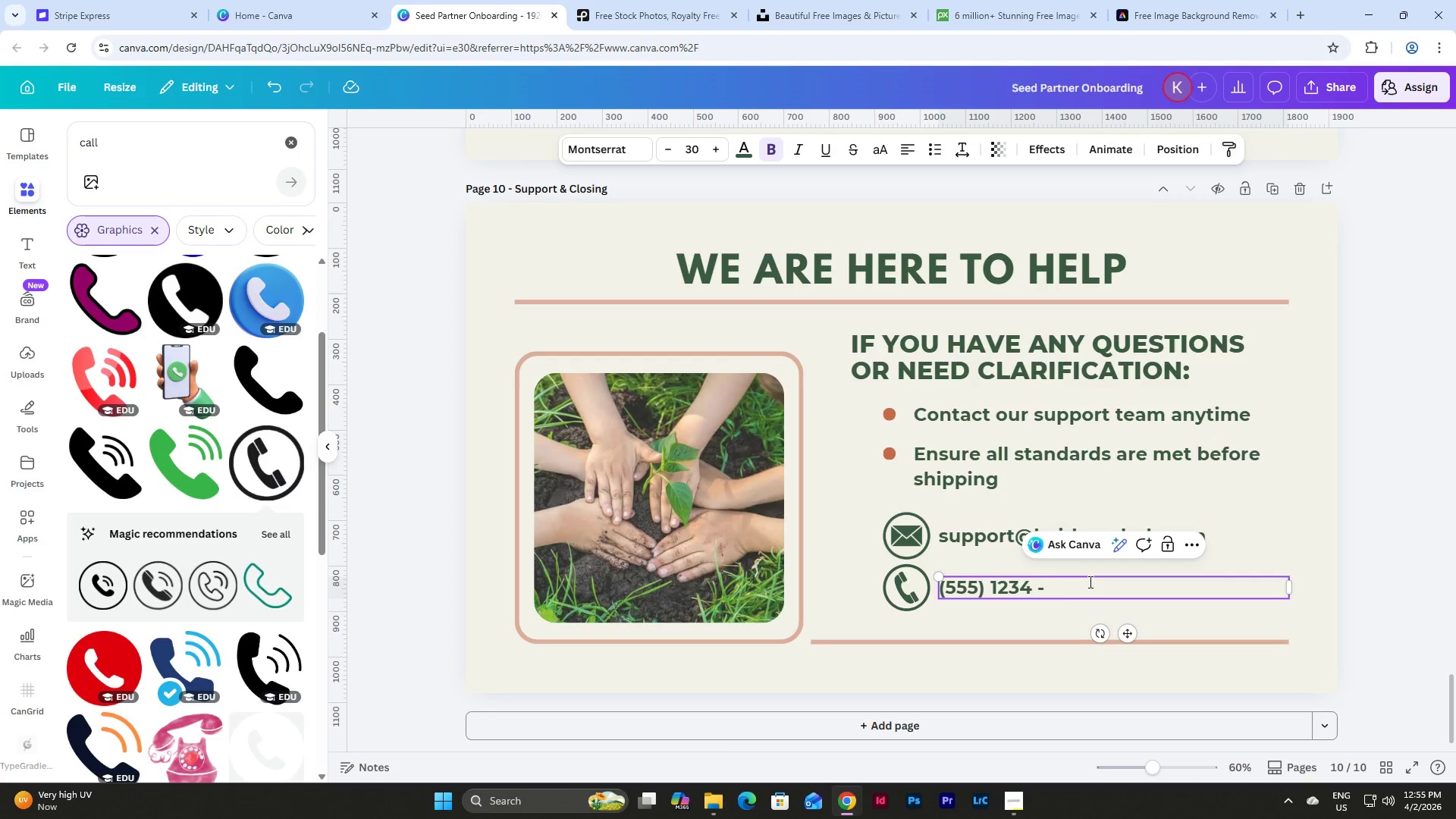 
key(Space)
 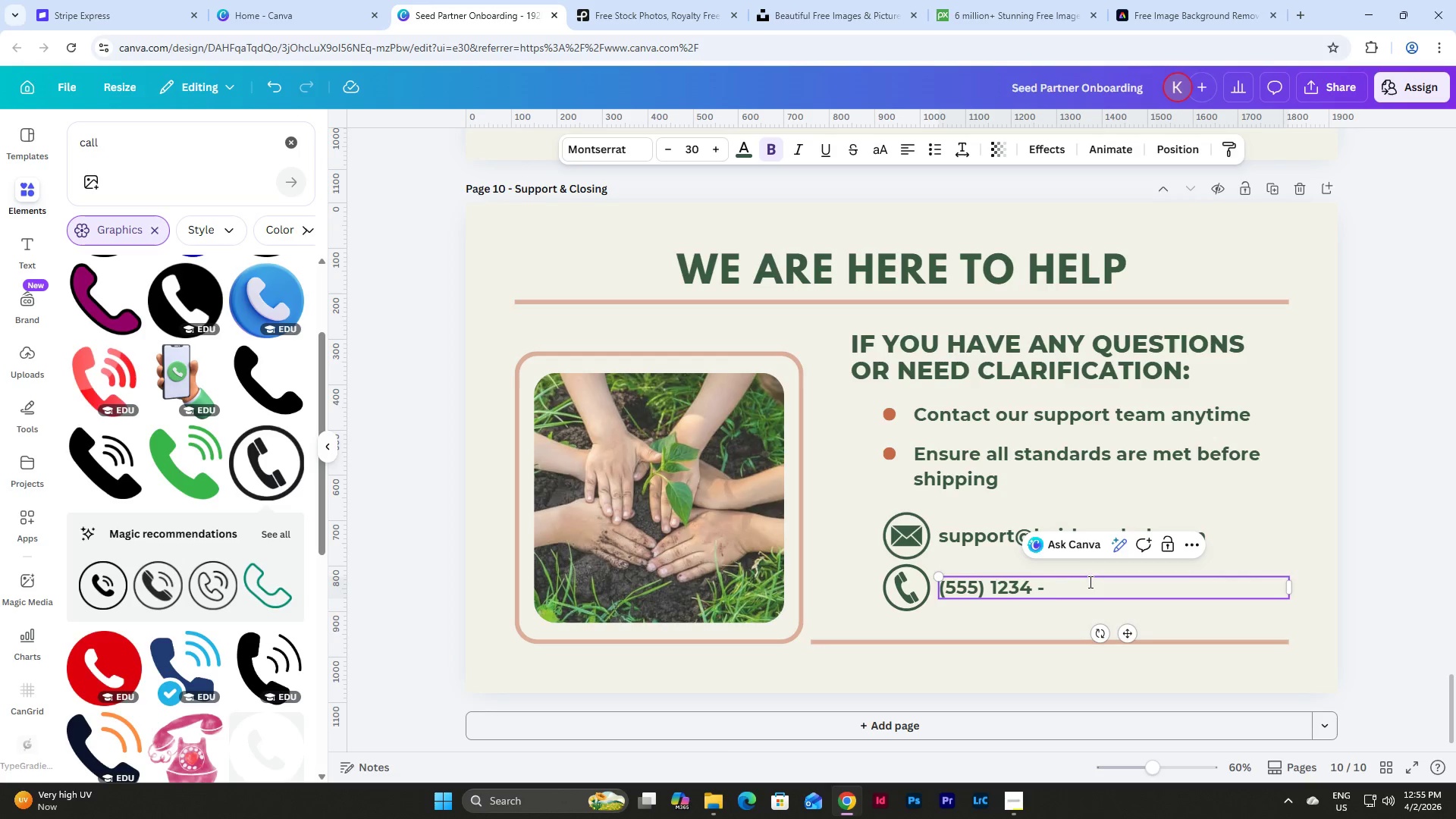 
key(Numpad4)
 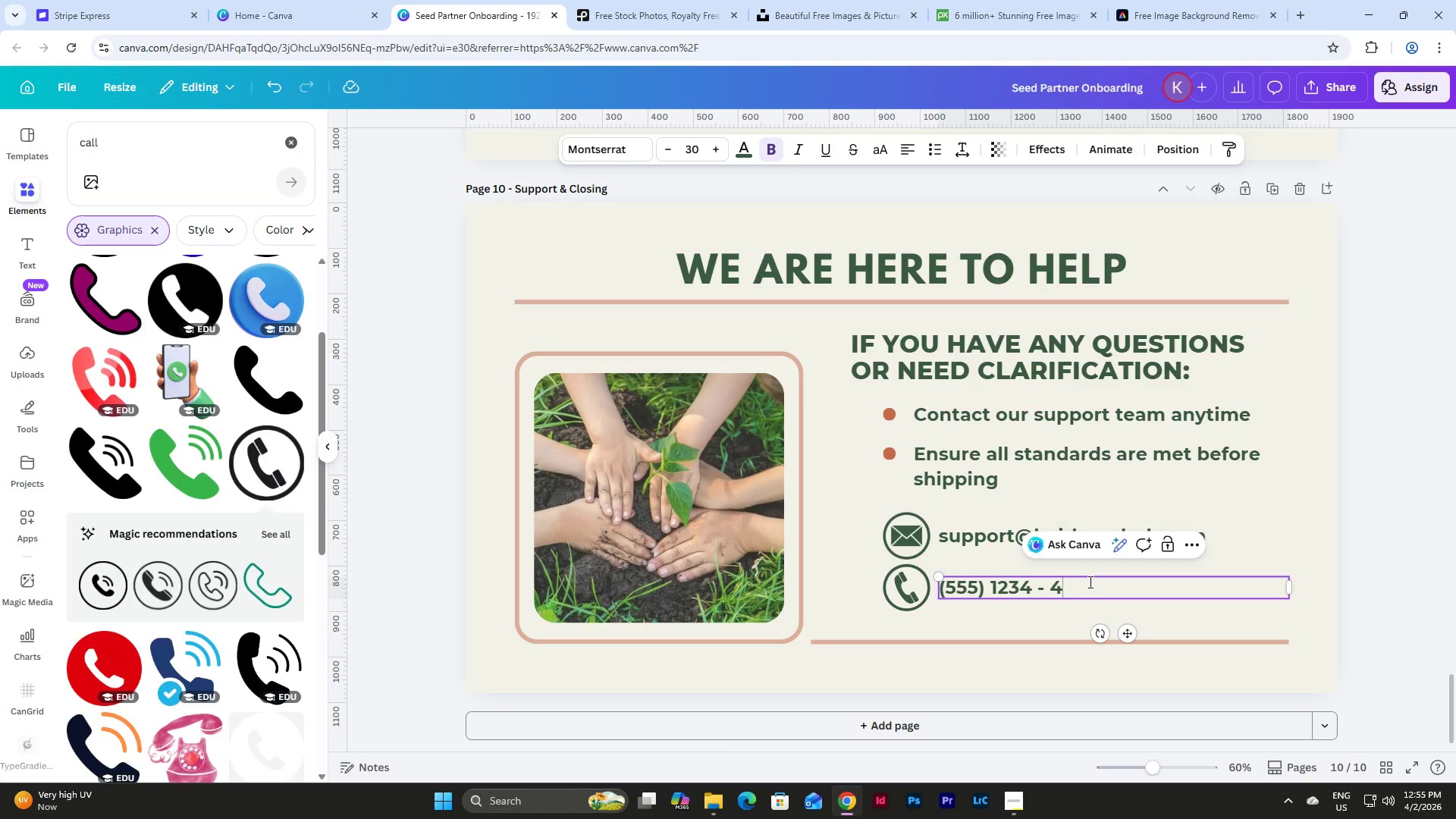 
key(Numpad5)
 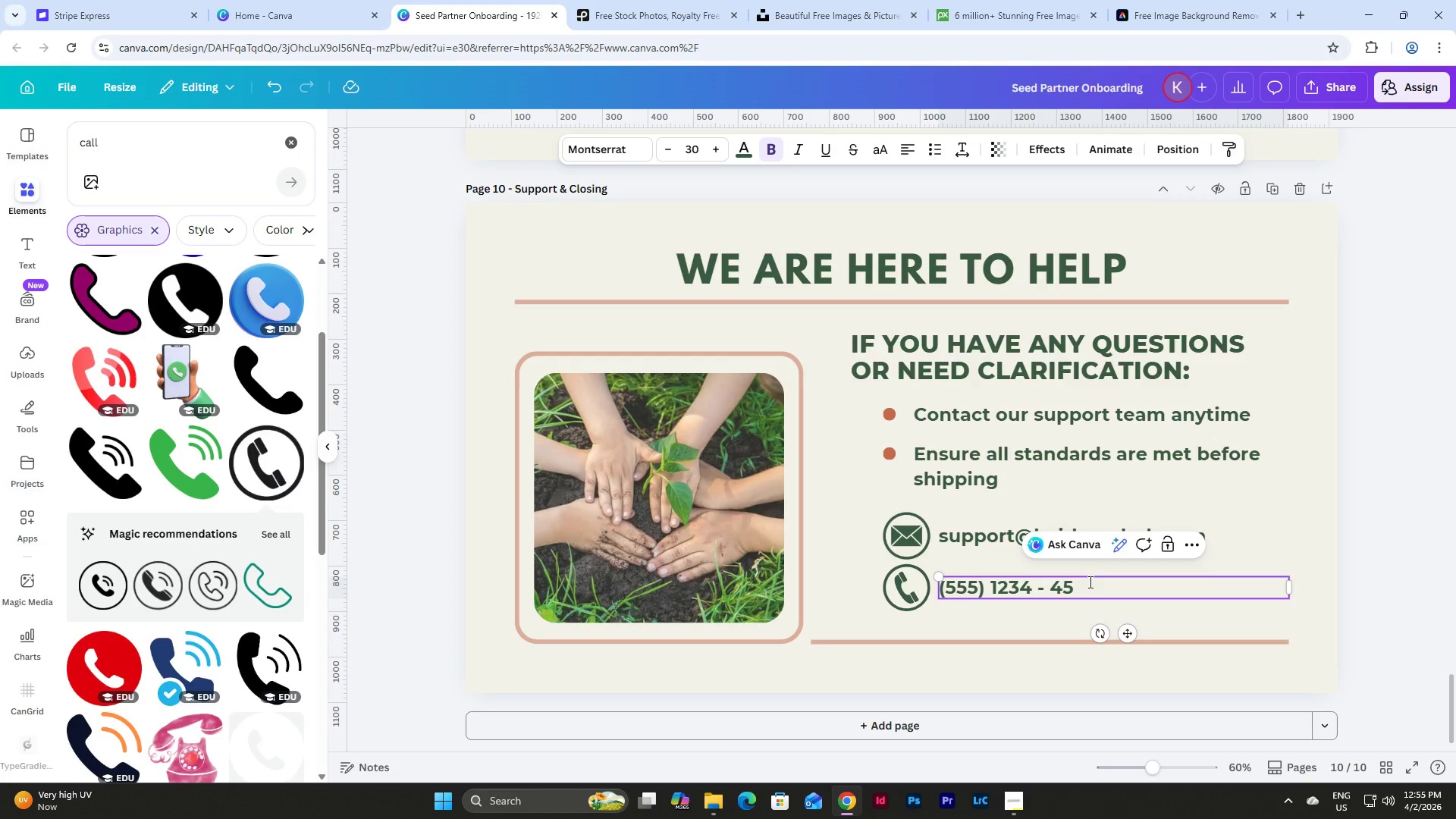 
key(Backspace)
 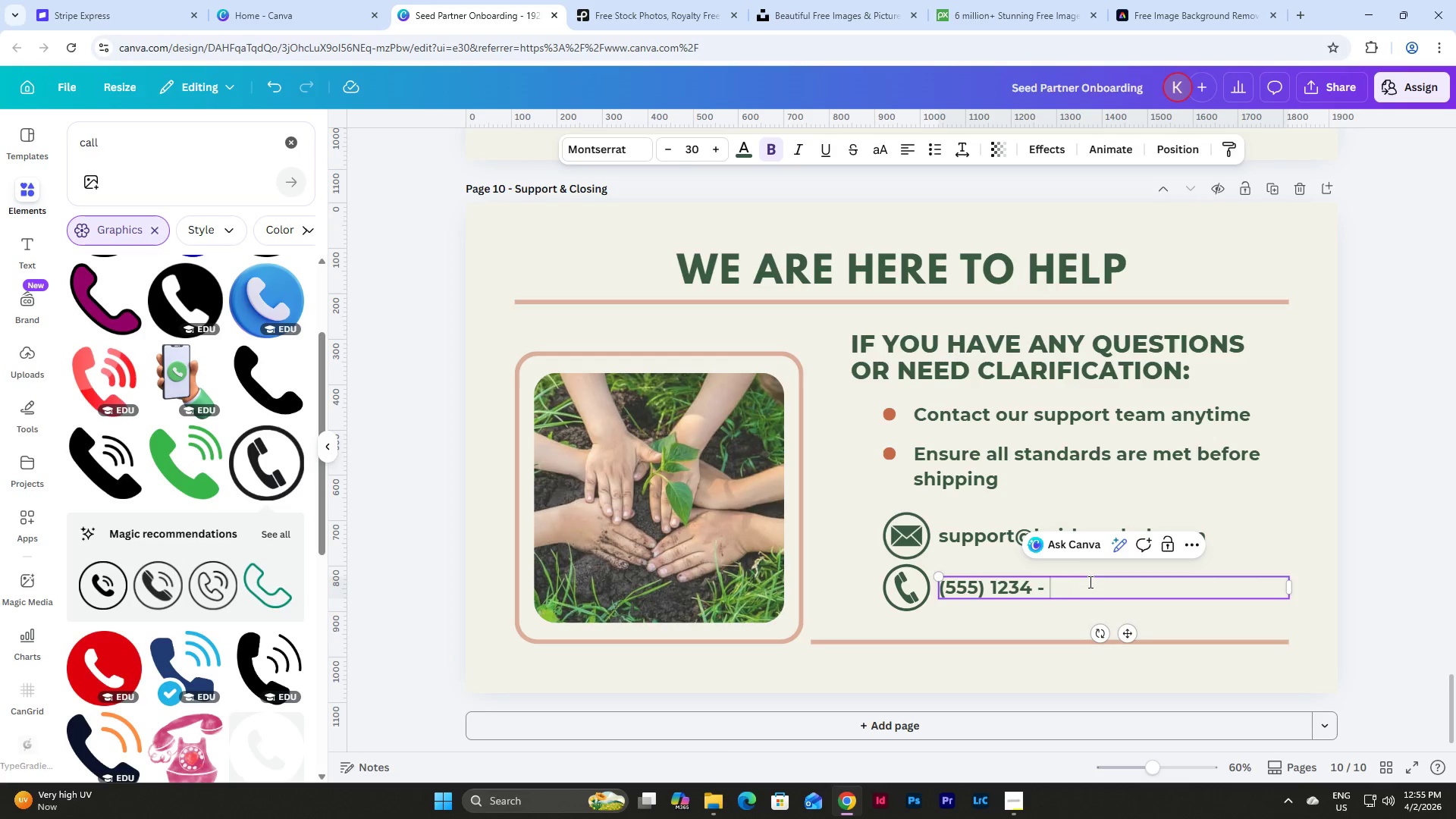 
key(Backspace)
 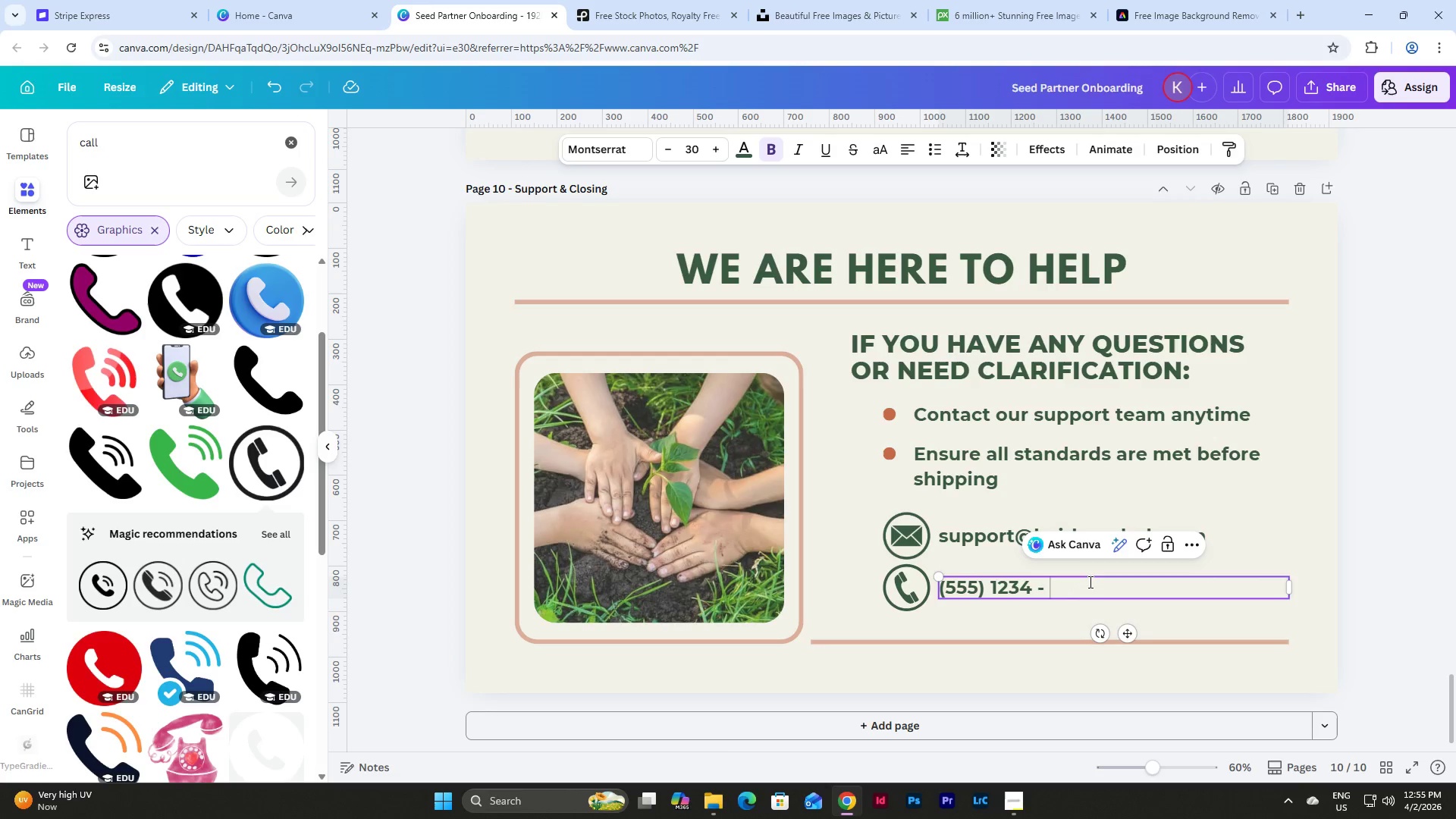 
key(Backspace)
 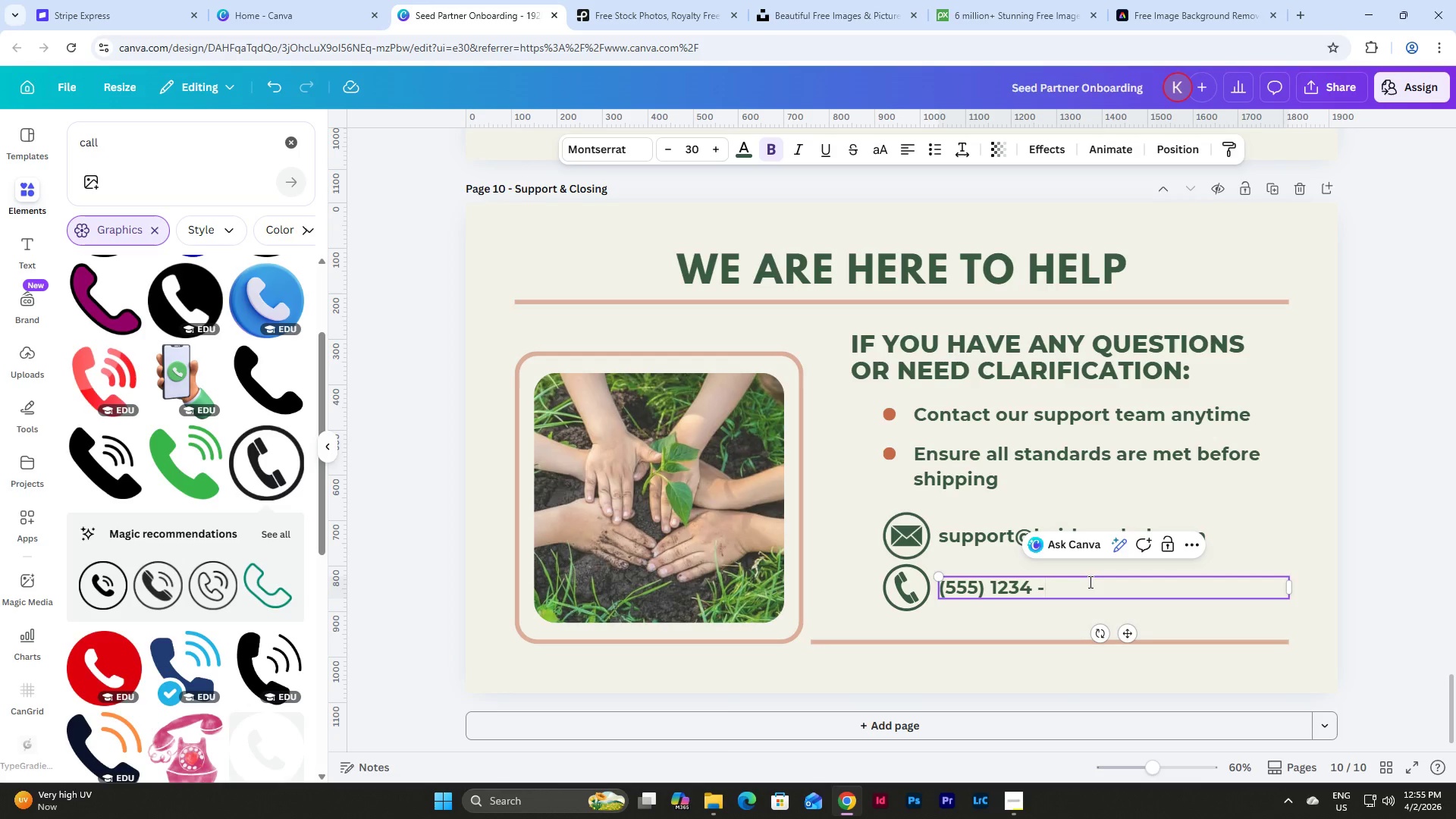 
key(Space)
 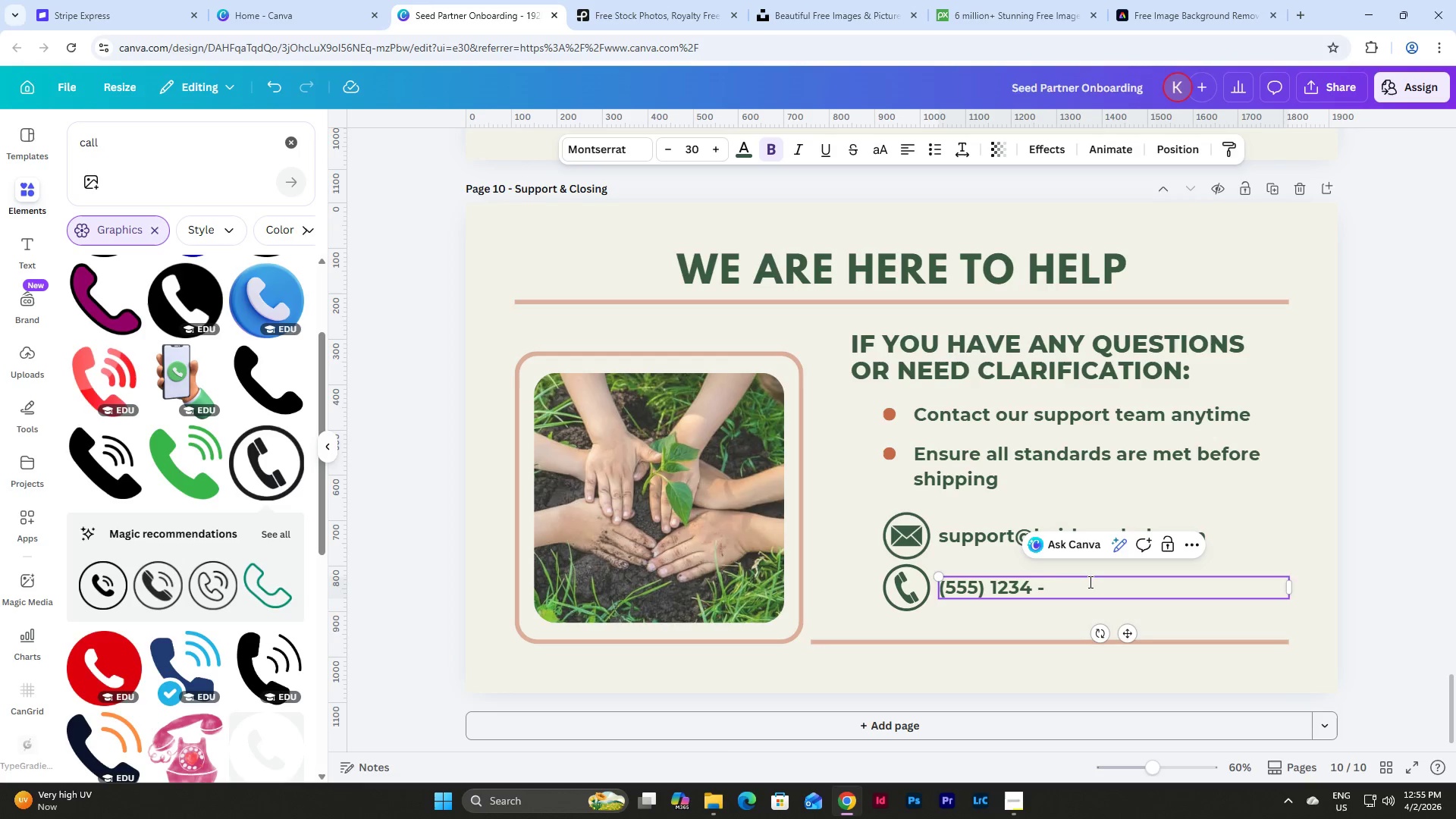 
key(Numpad5)
 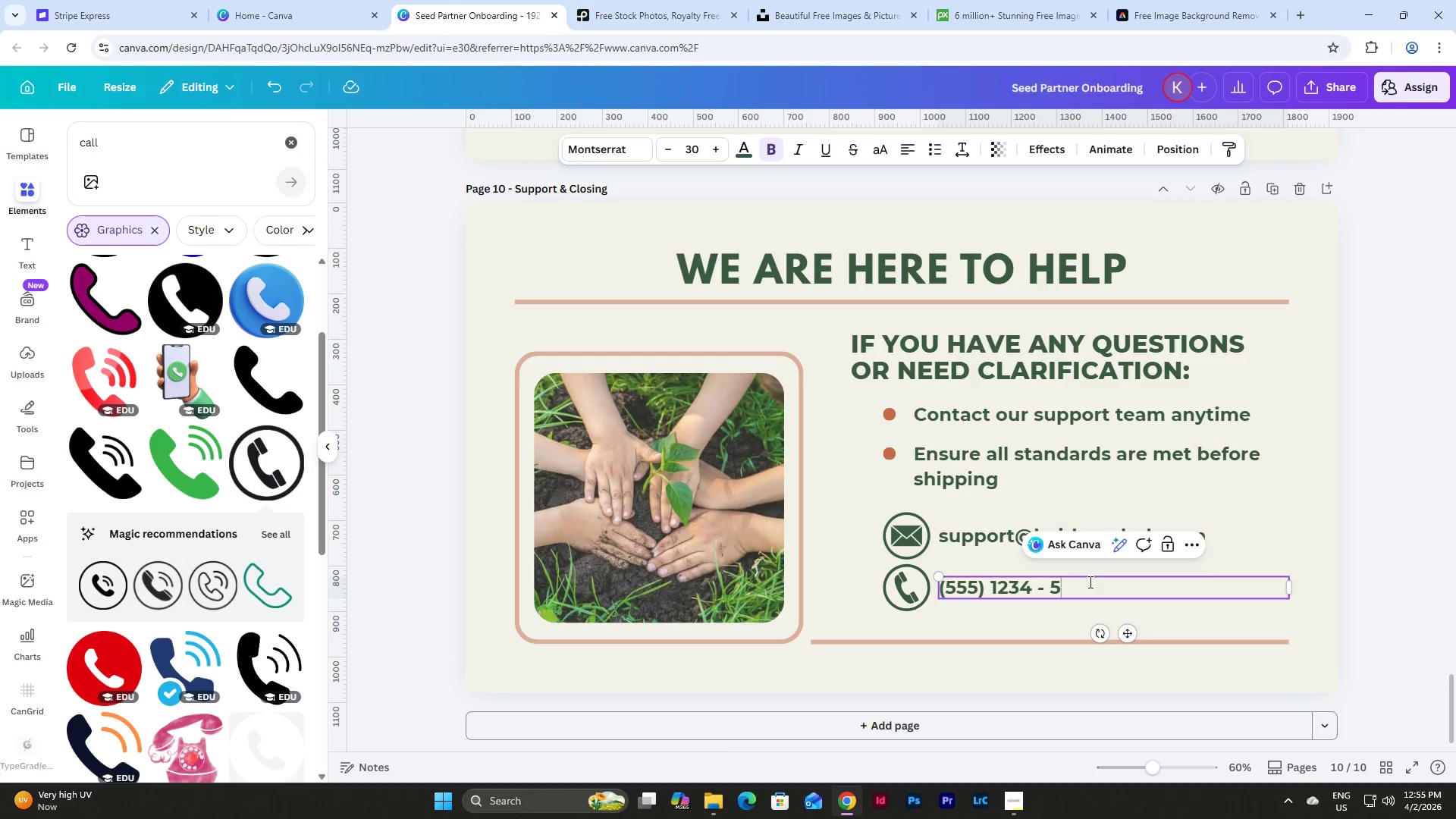 
key(Numpad6)
 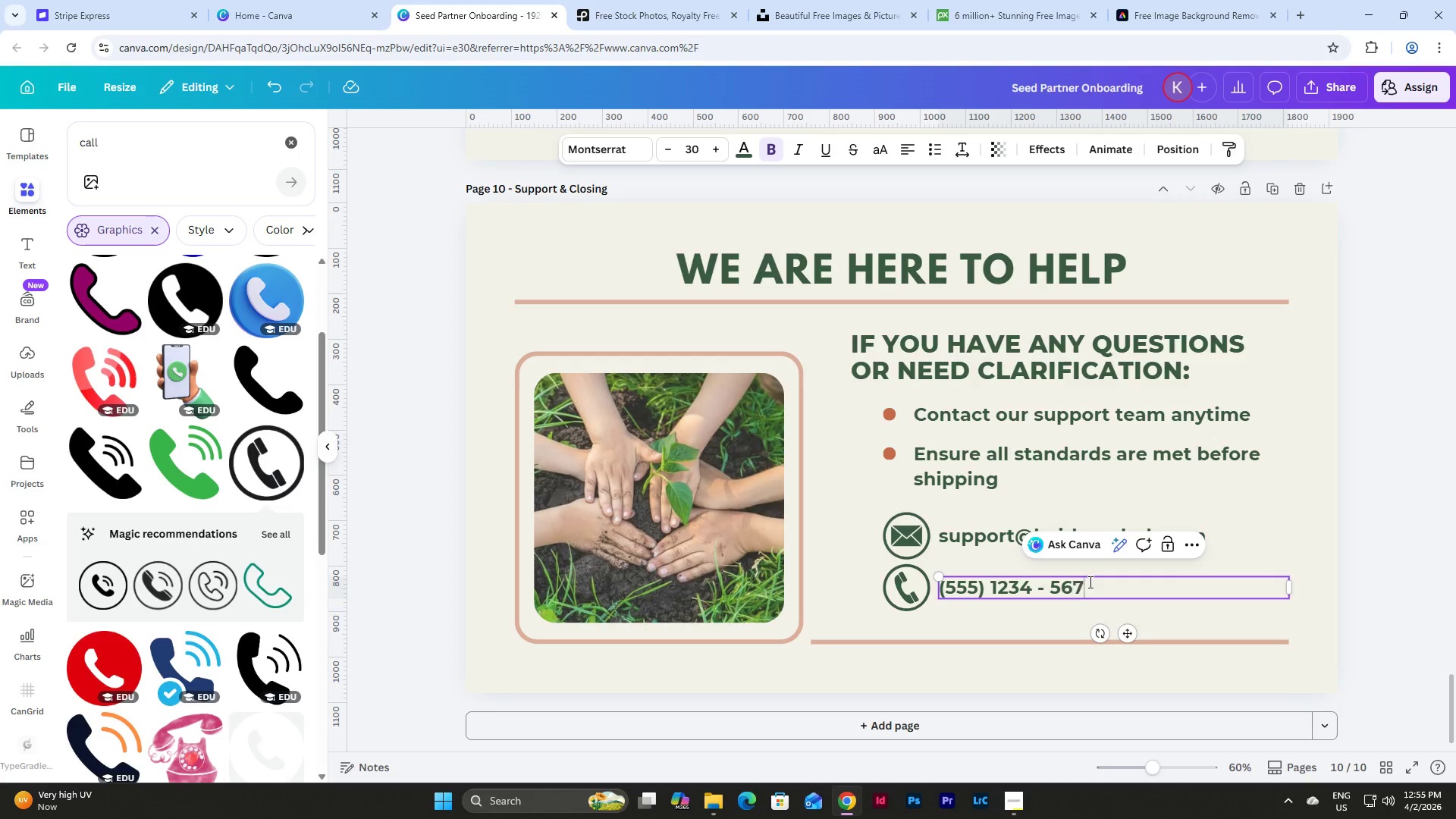 
key(Numpad7)
 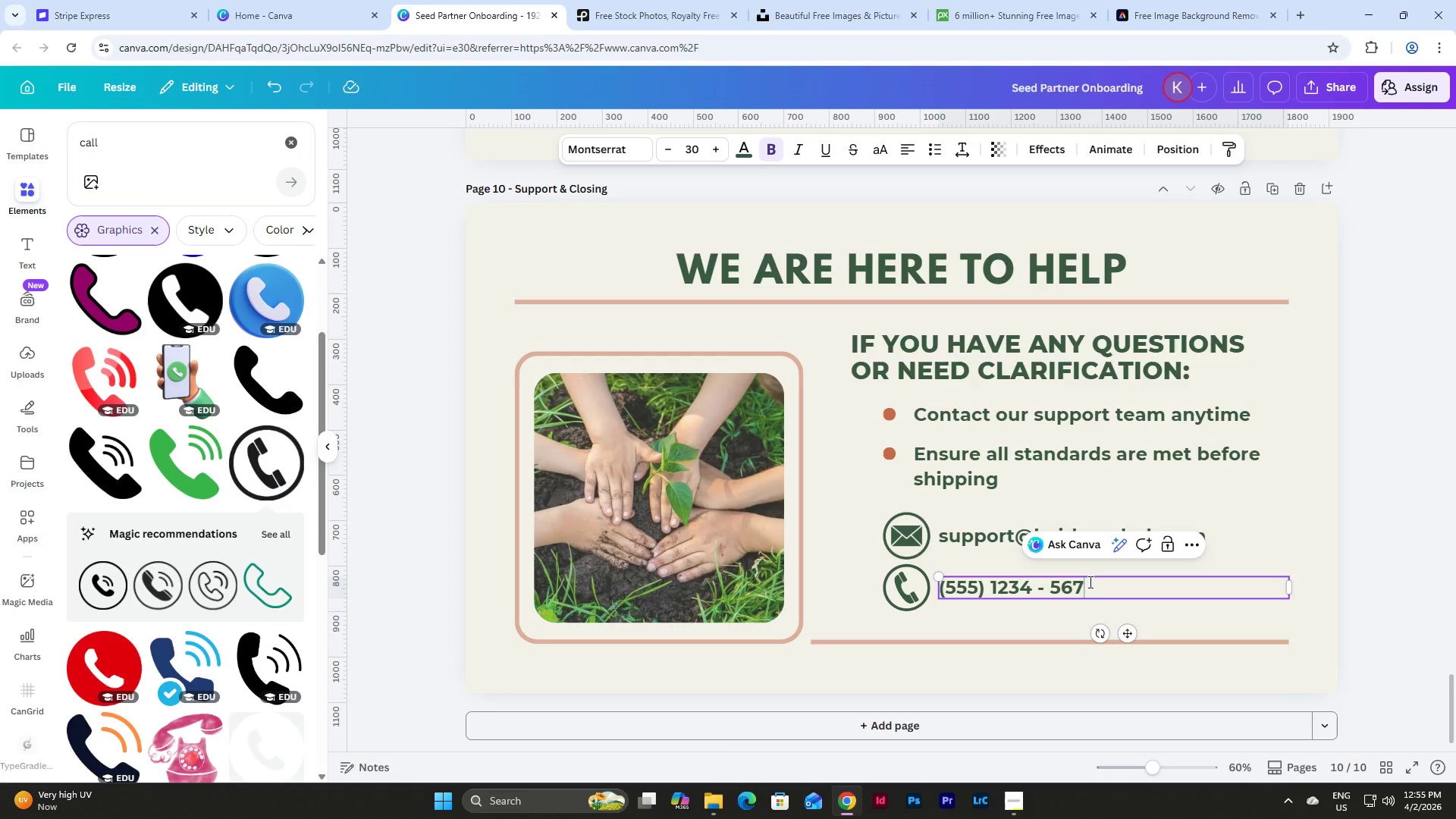 
key(Numpad8)
 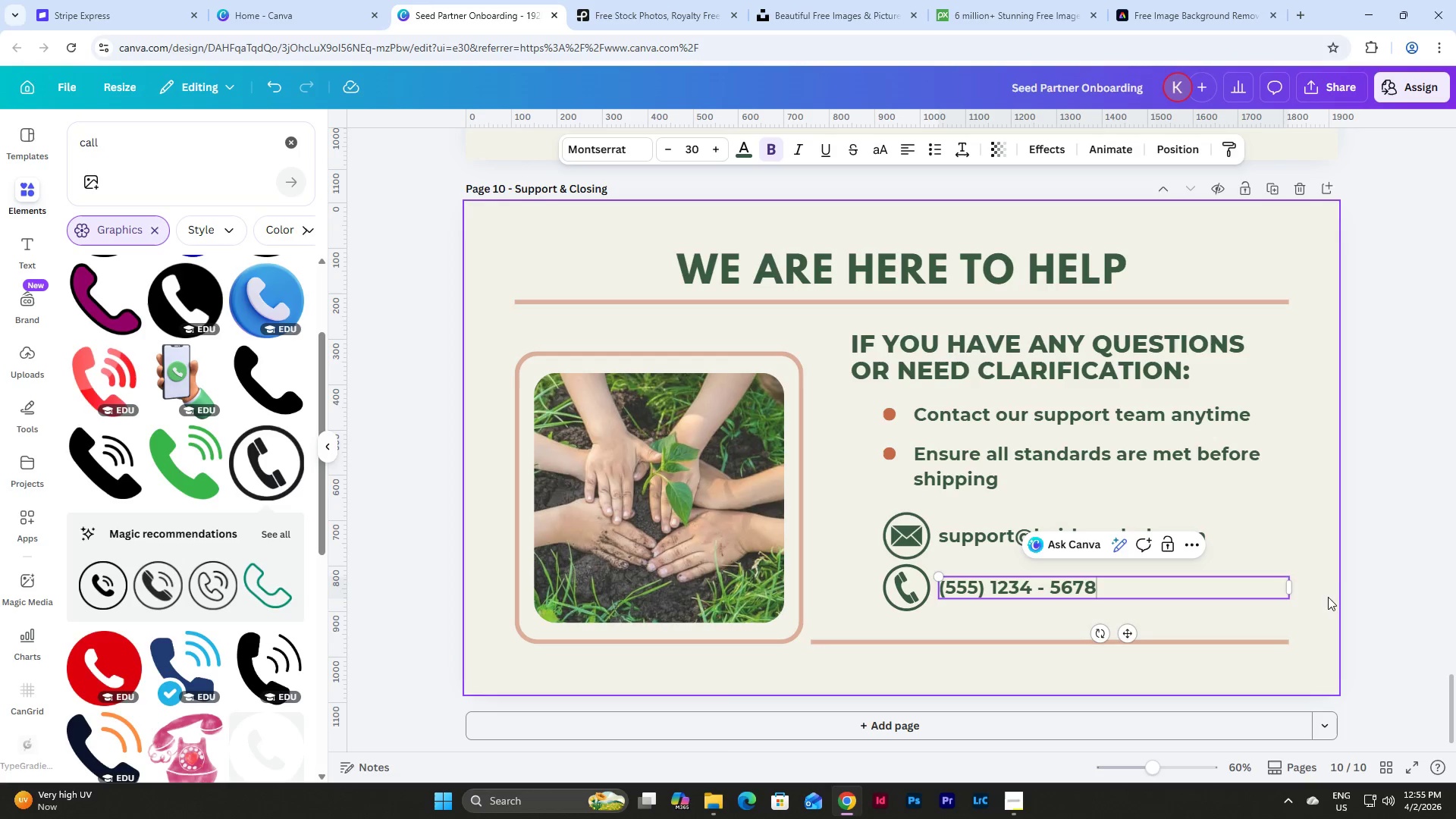 
left_click_drag(start_coordinate=[1294, 589], to_coordinate=[1250, 590])
 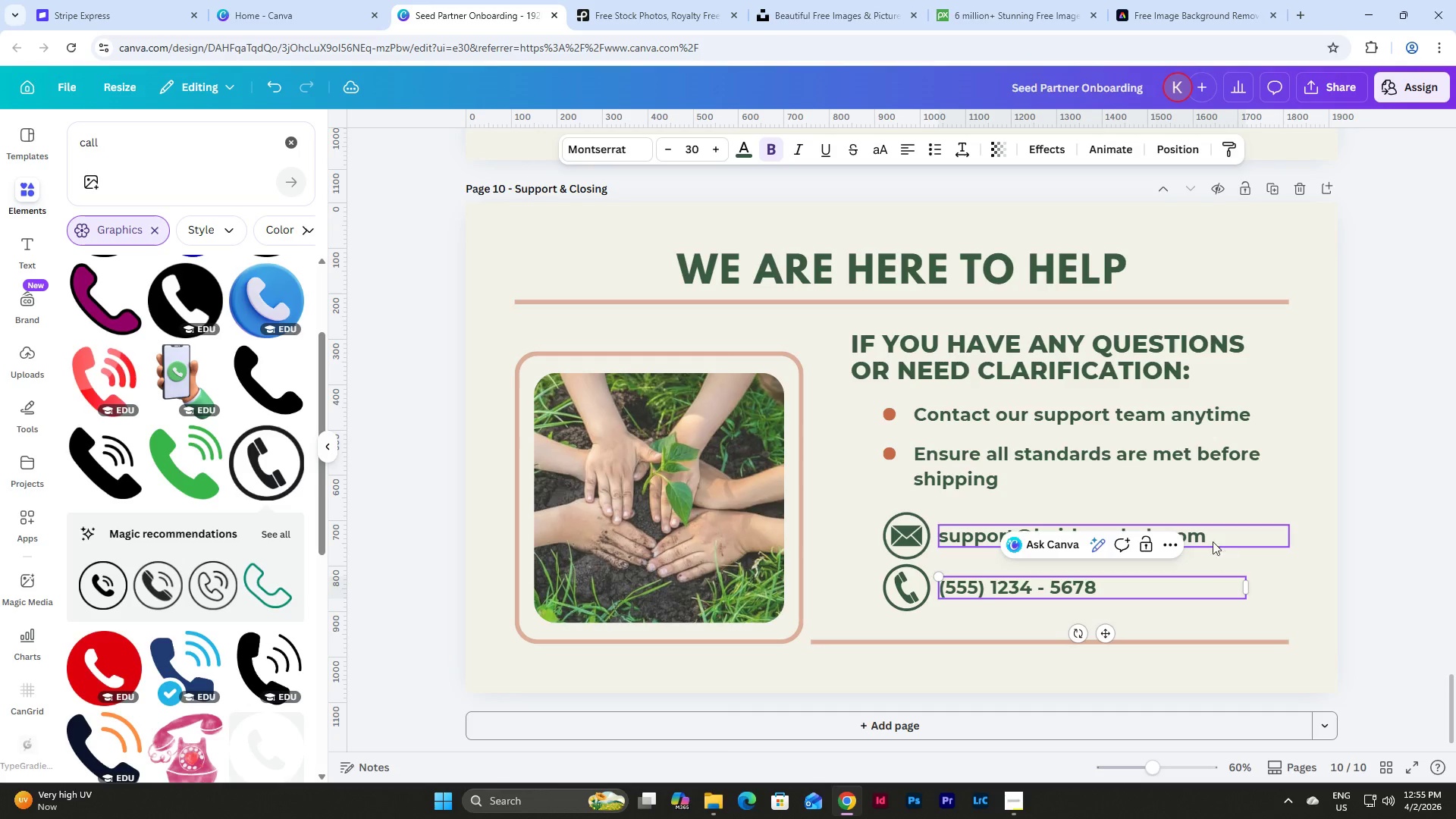 
left_click([1208, 535])
 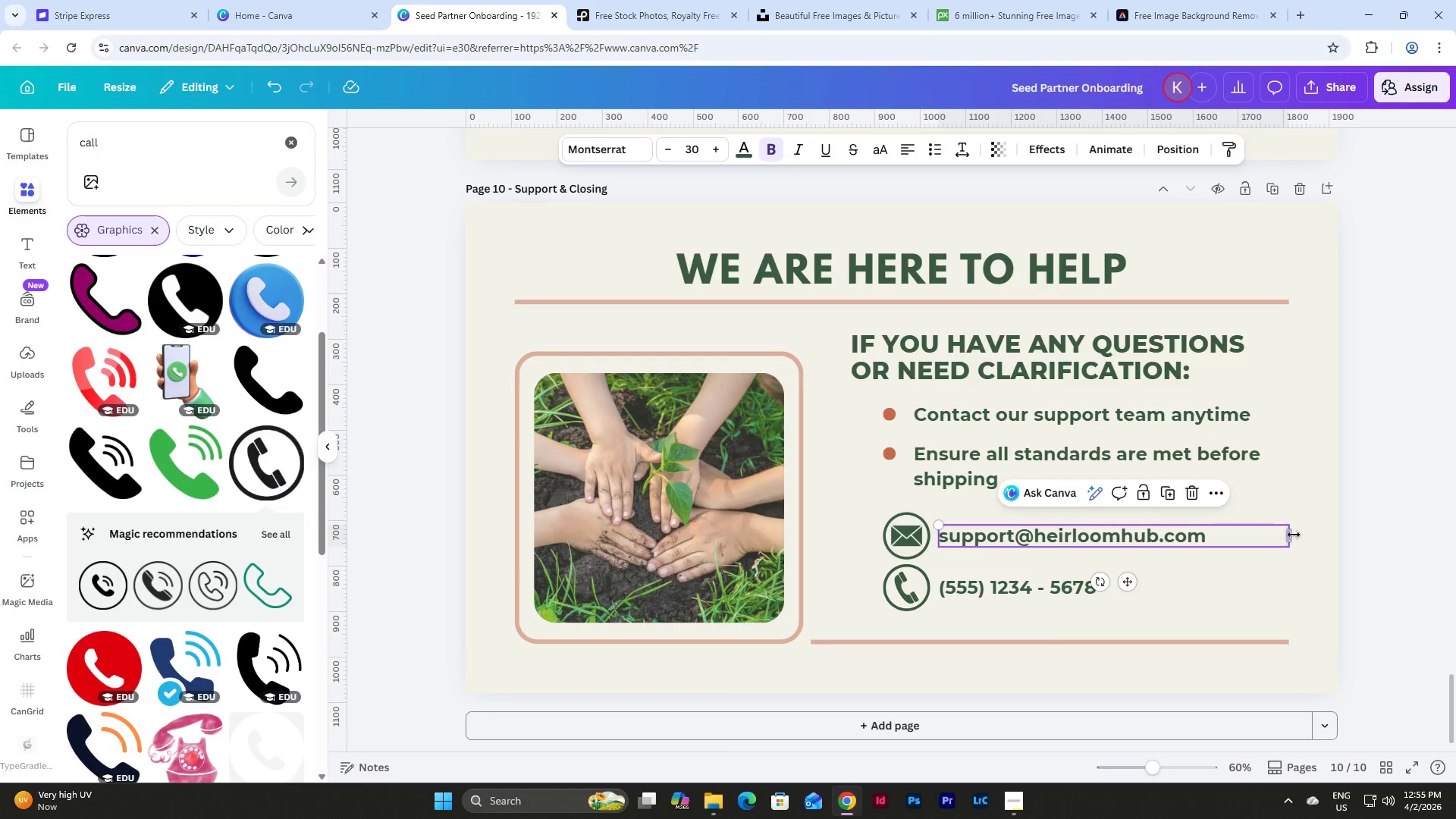 
left_click_drag(start_coordinate=[1290, 535], to_coordinate=[1244, 540])
 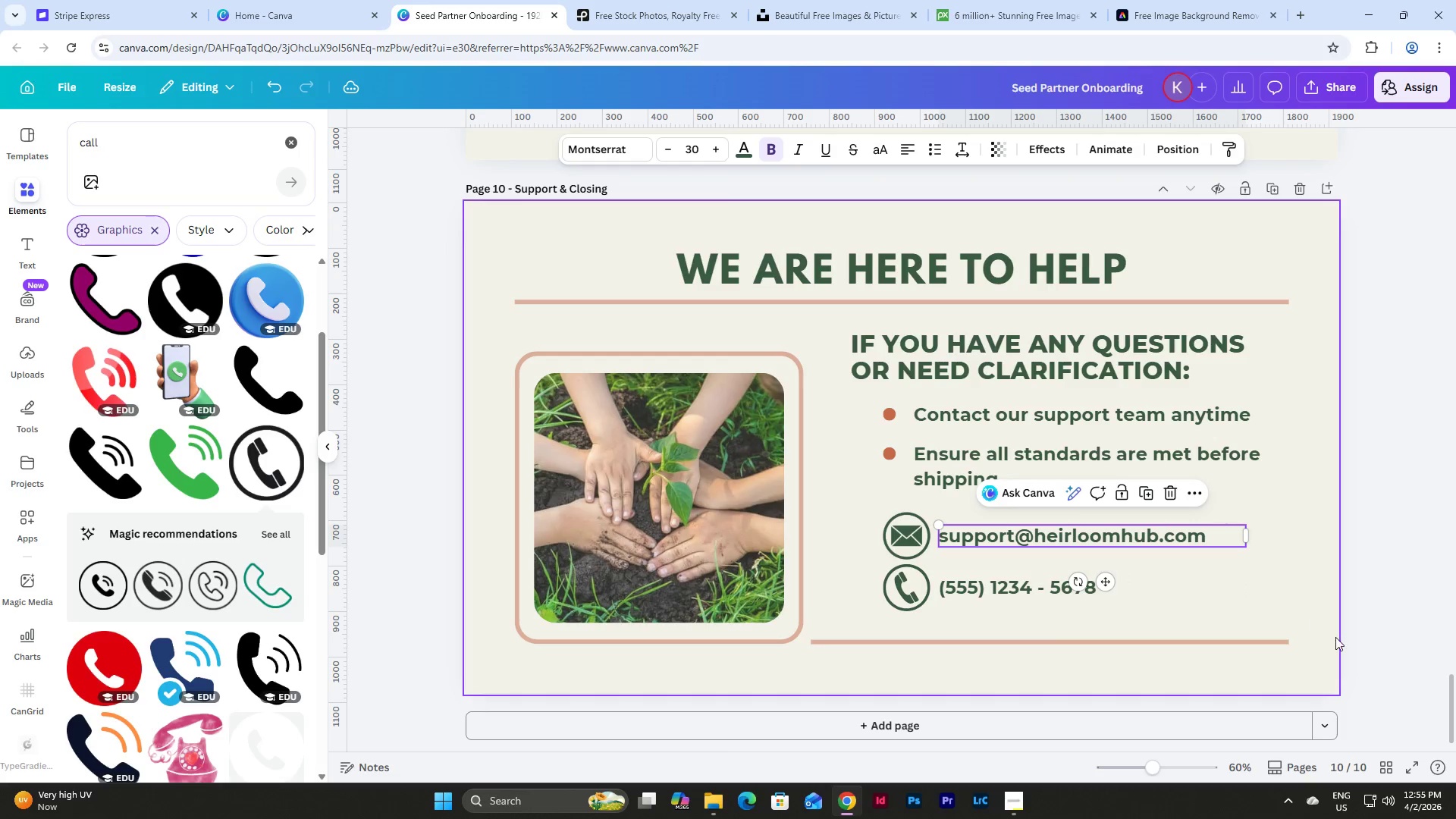 
left_click([1335, 637])
 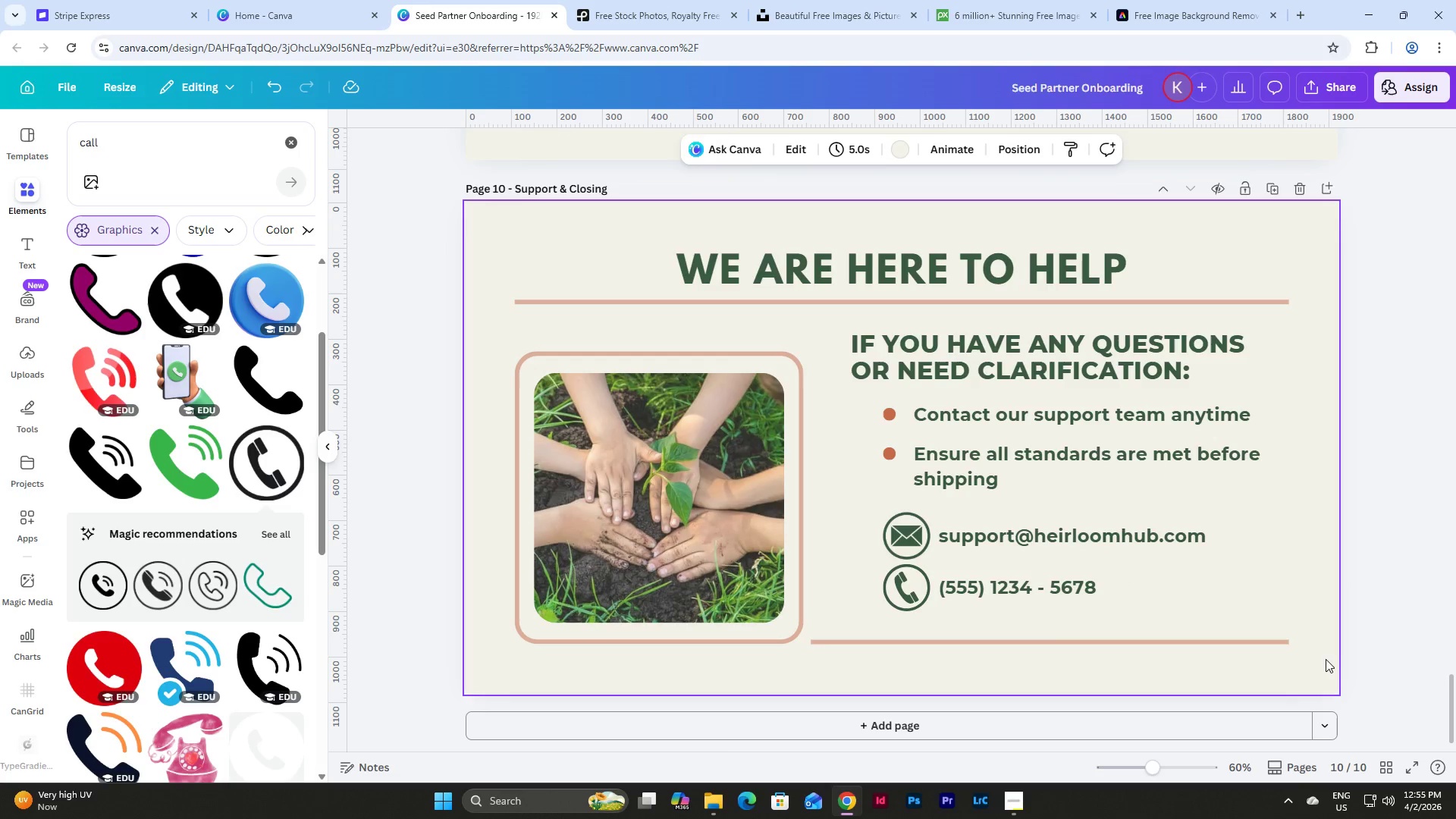 
left_click_drag(start_coordinate=[1326, 659], to_coordinate=[996, 563])
 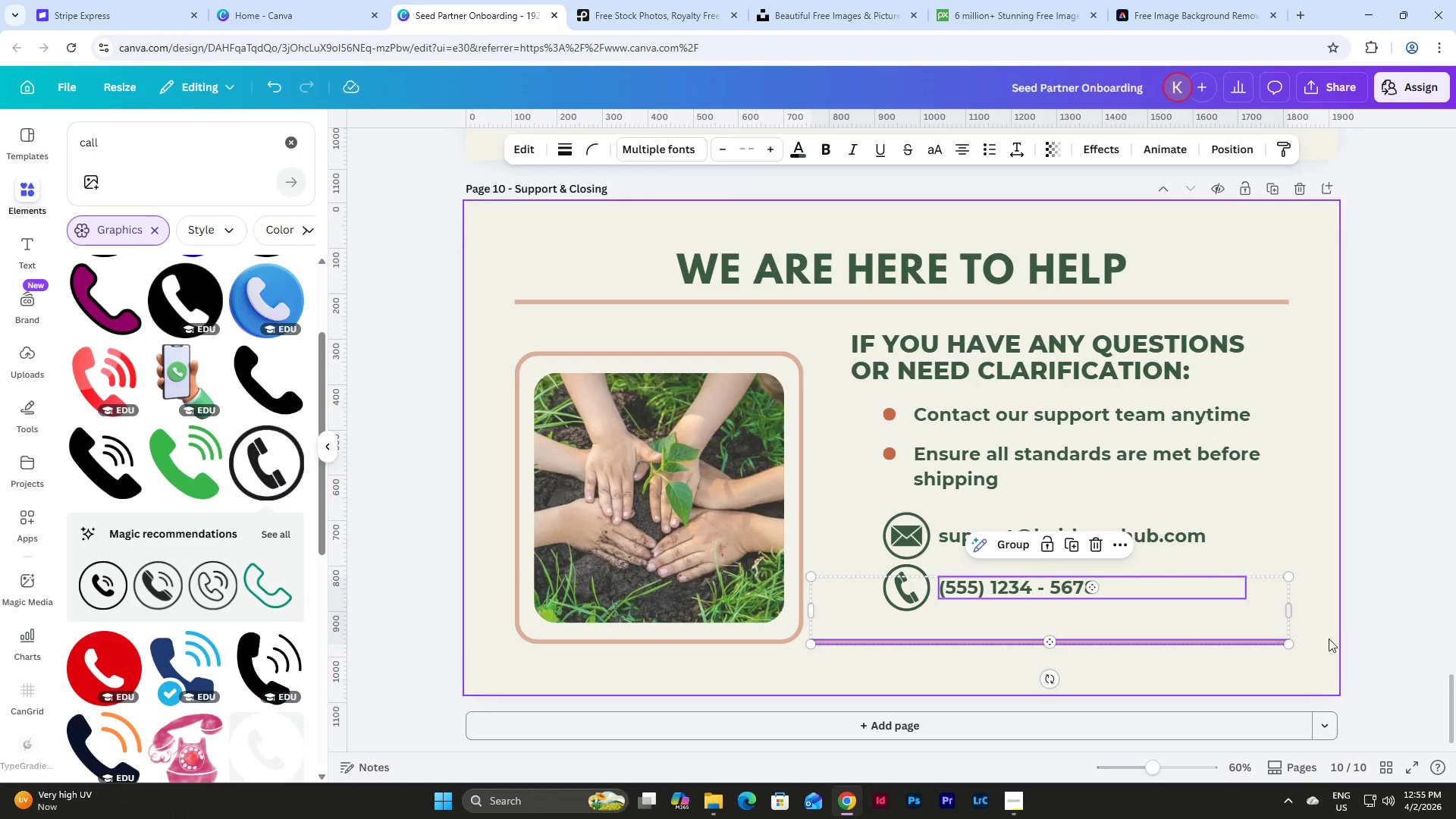 
left_click([1335, 639])
 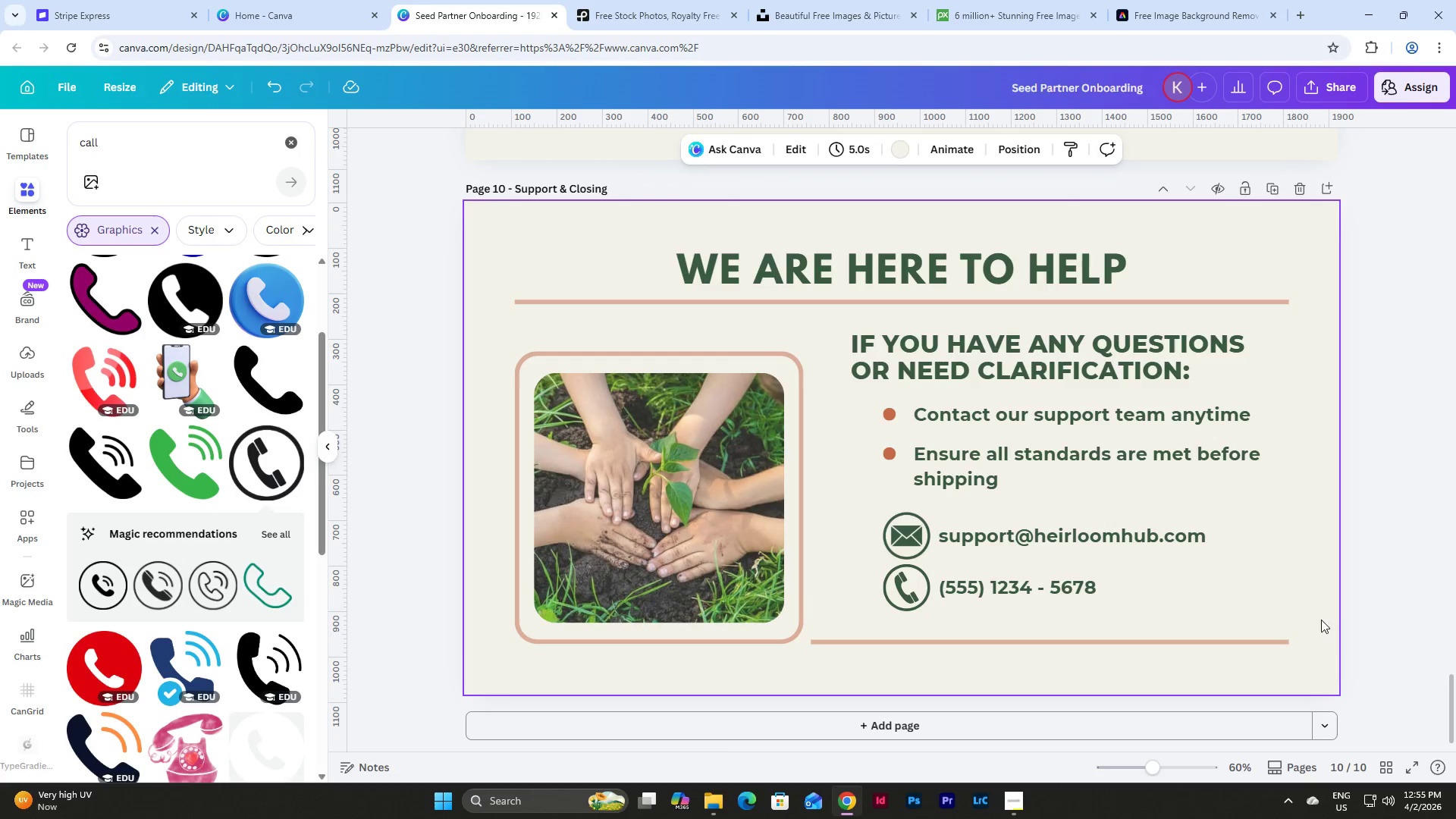 
left_click_drag(start_coordinate=[1320, 619], to_coordinate=[911, 579])
 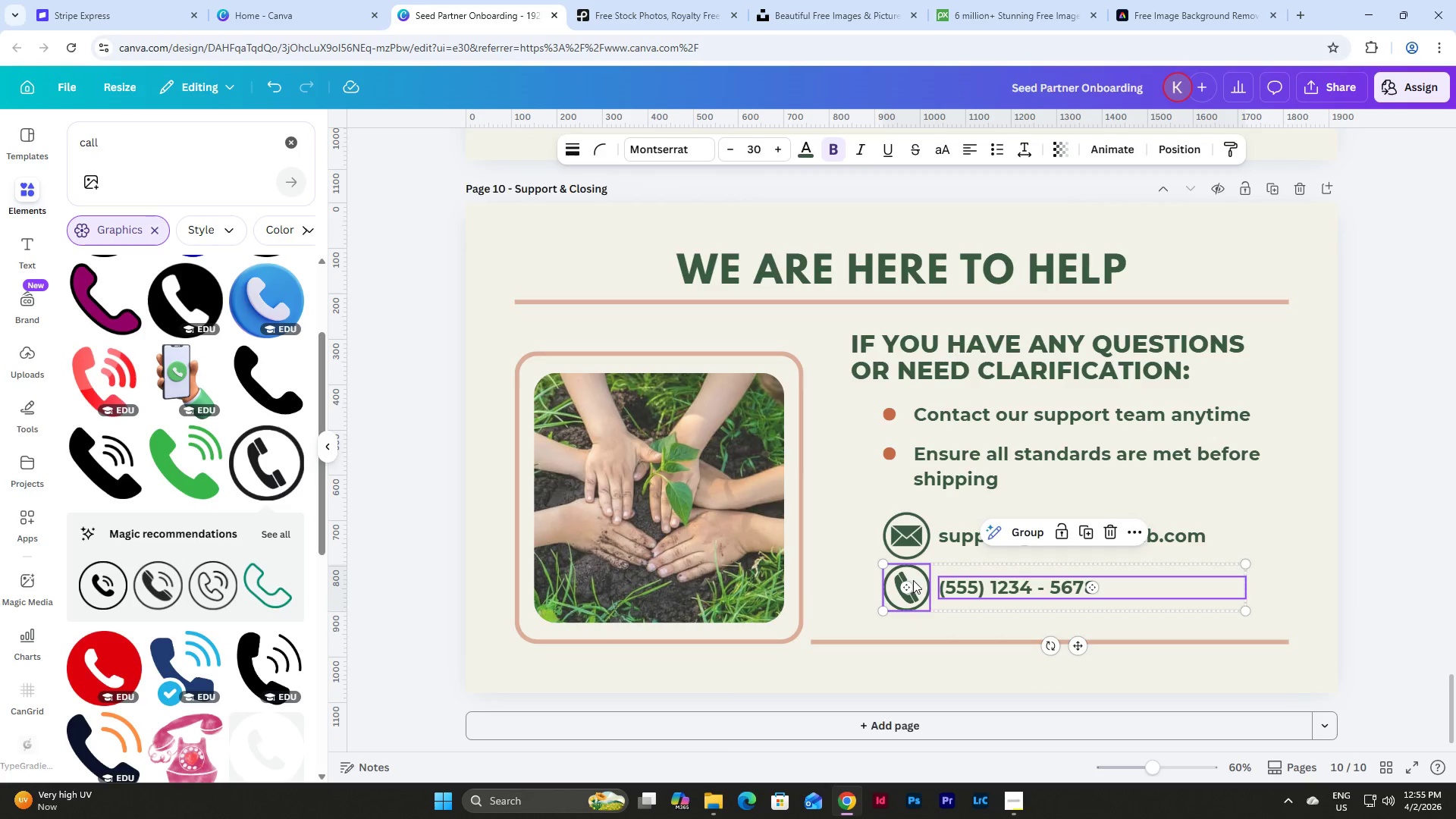 
left_click_drag(start_coordinate=[912, 580], to_coordinate=[922, 580])
 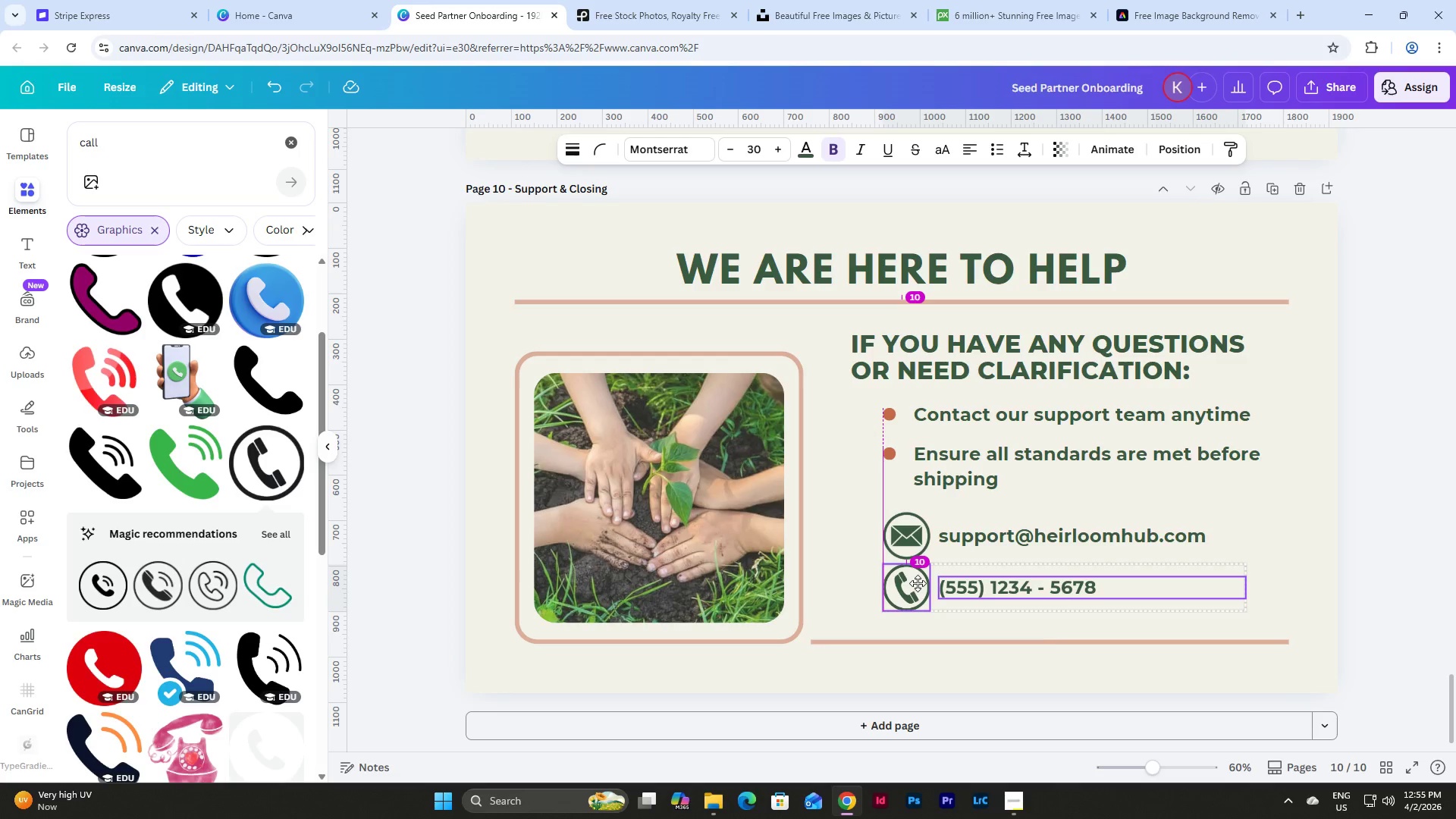 
left_click([1332, 588])
 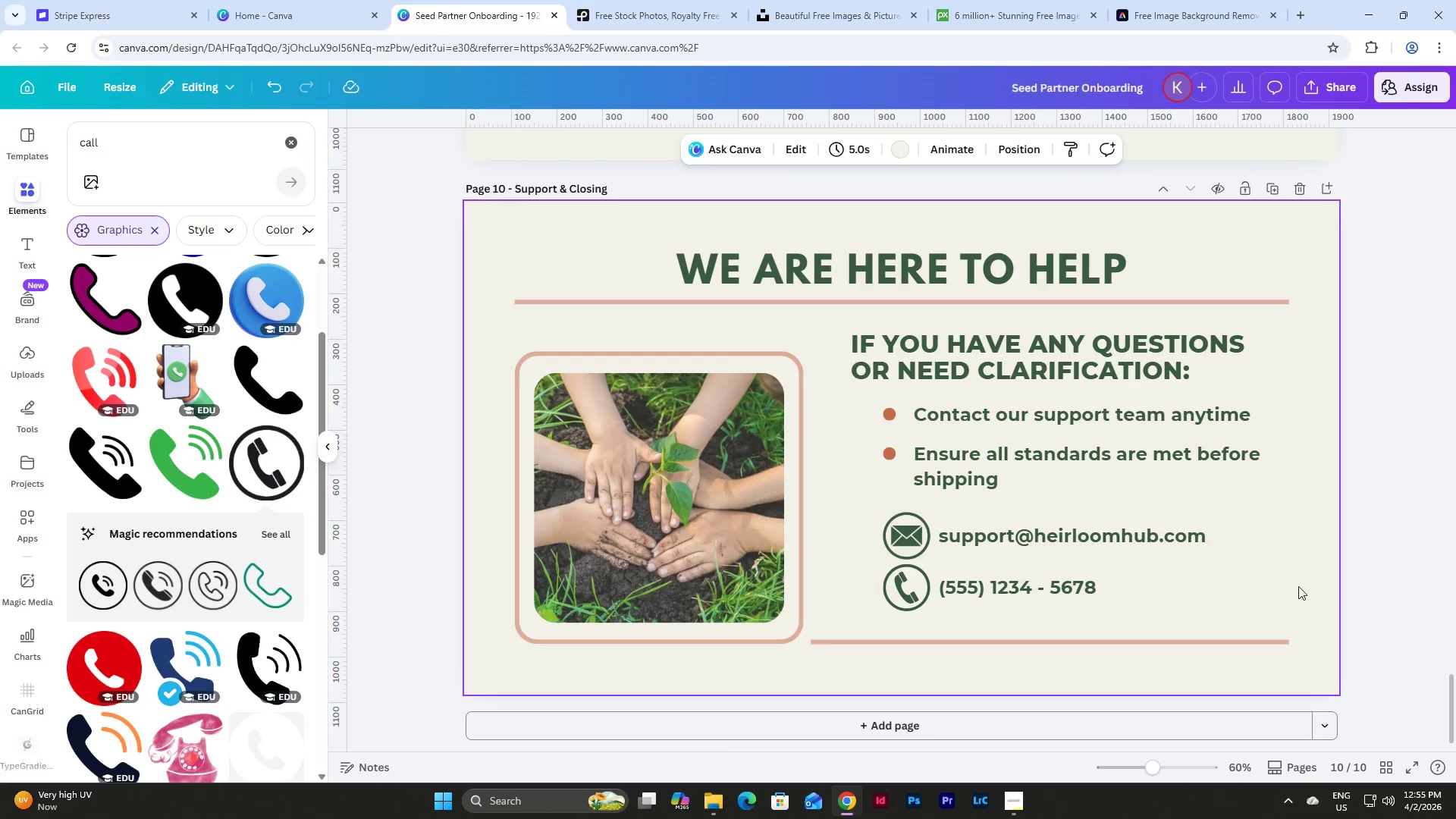 
left_click_drag(start_coordinate=[1302, 612], to_coordinate=[886, 527])
 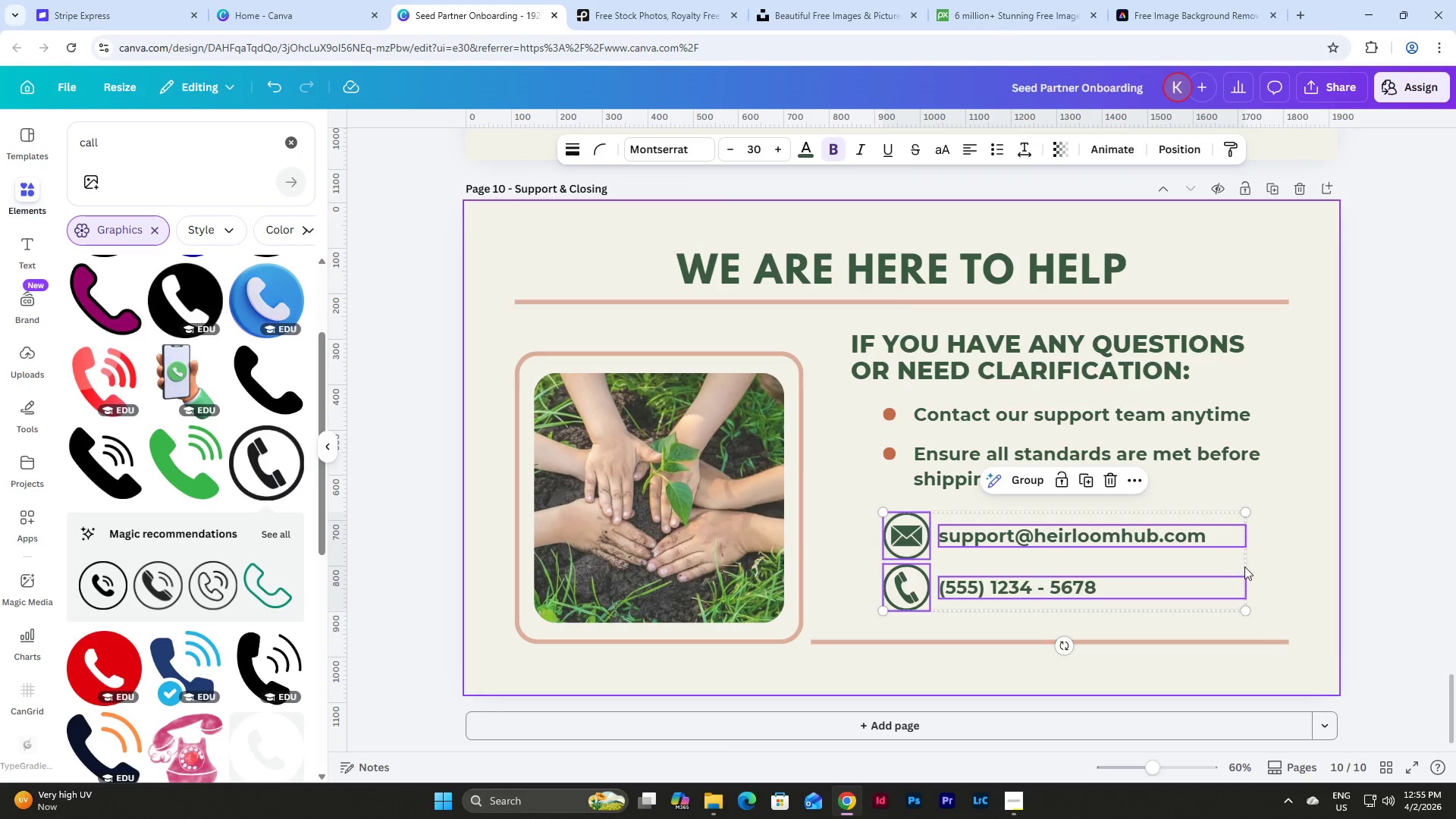 
left_click([1290, 575])
 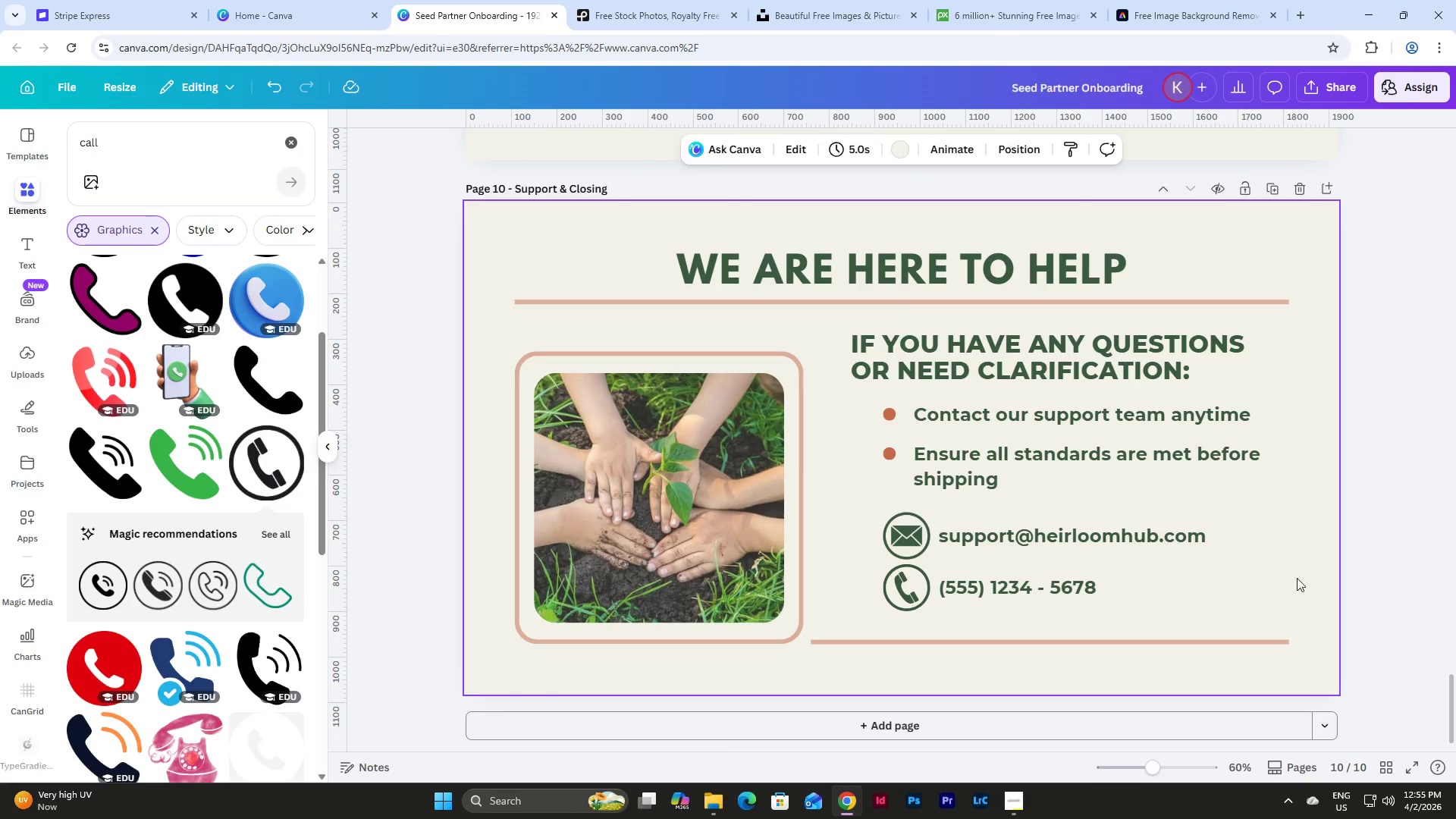 
left_click_drag(start_coordinate=[1314, 620], to_coordinate=[867, 356])
 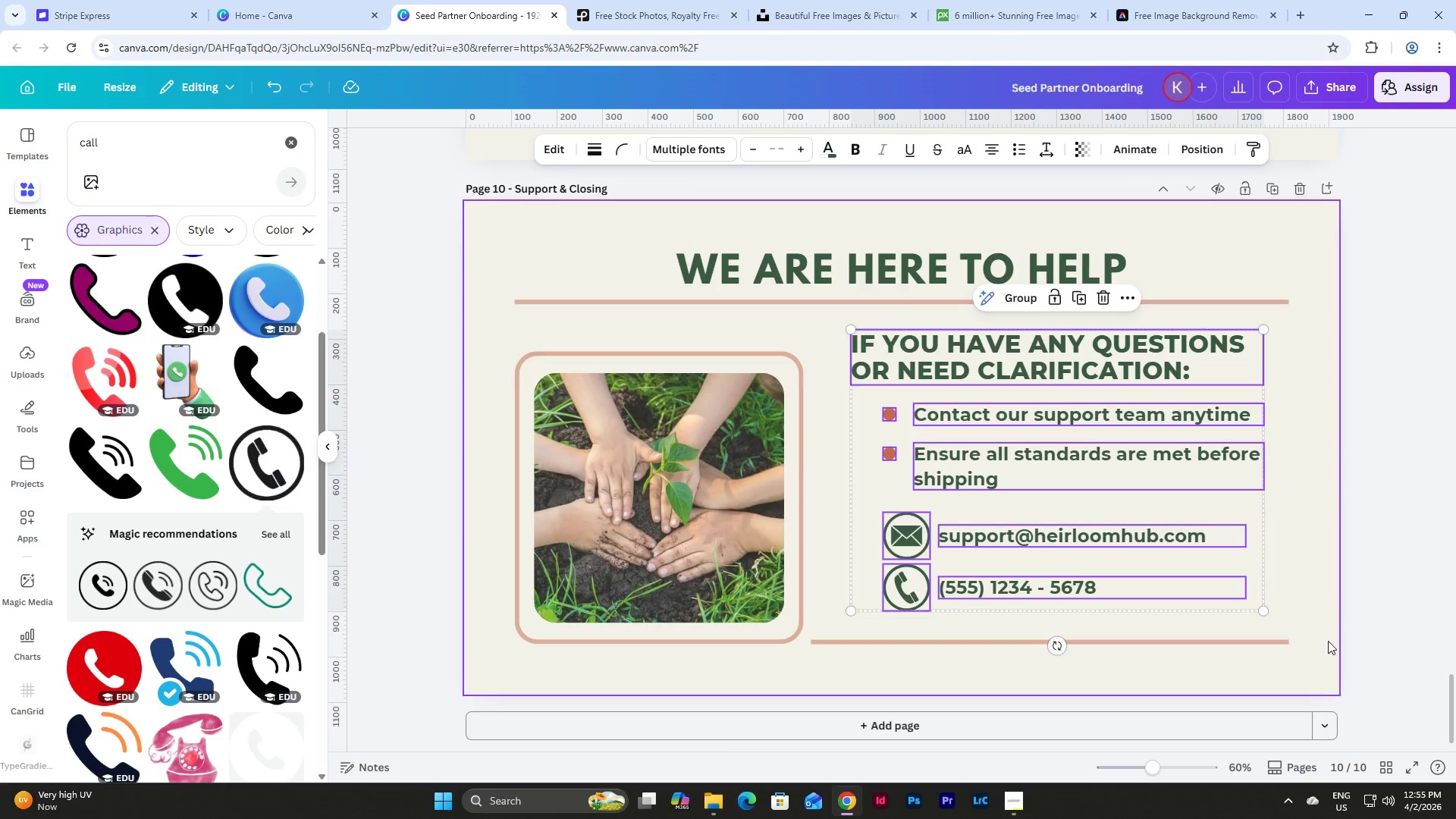 
left_click([1321, 612])
 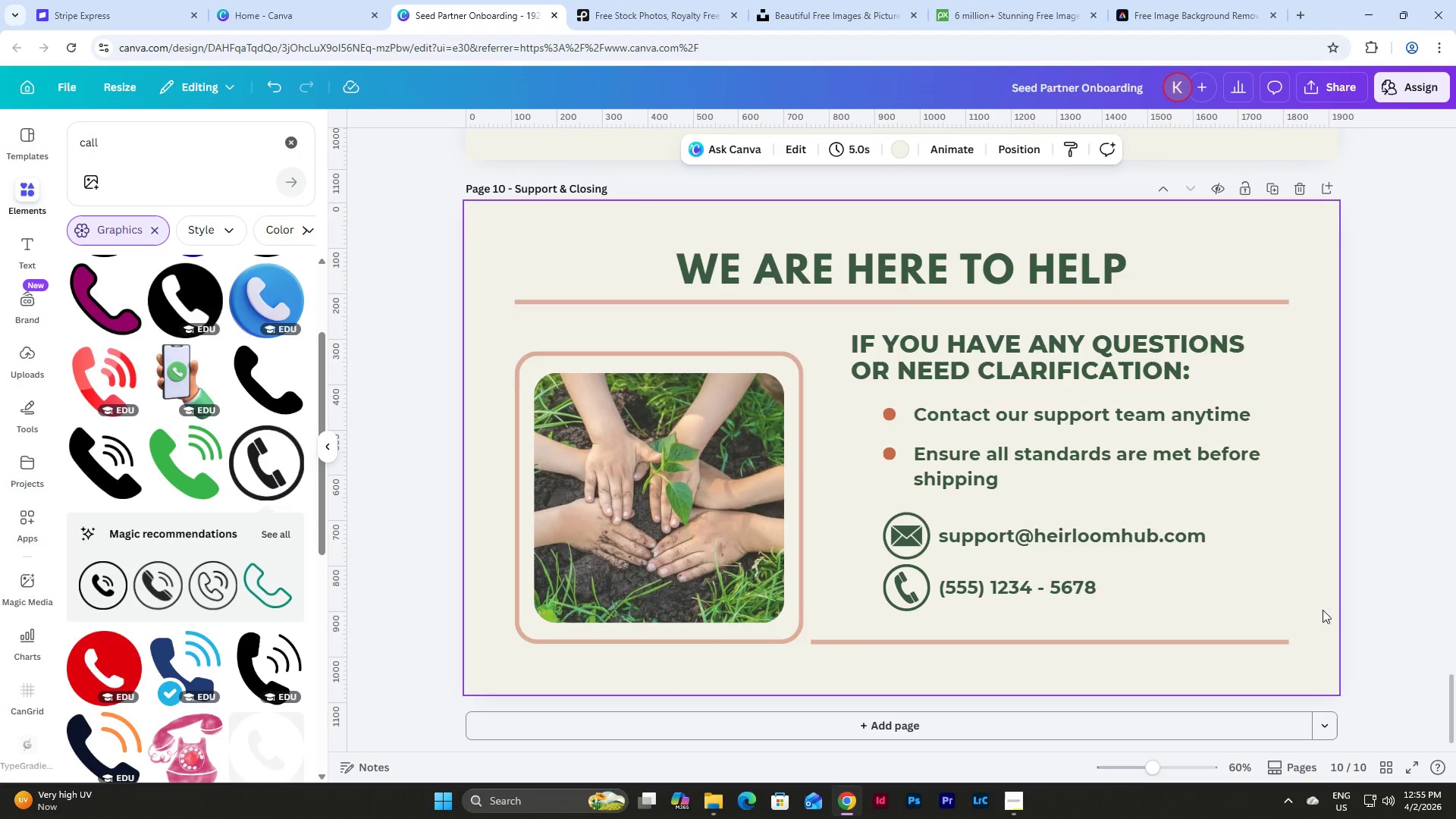 
left_click_drag(start_coordinate=[1323, 610], to_coordinate=[838, 344])
 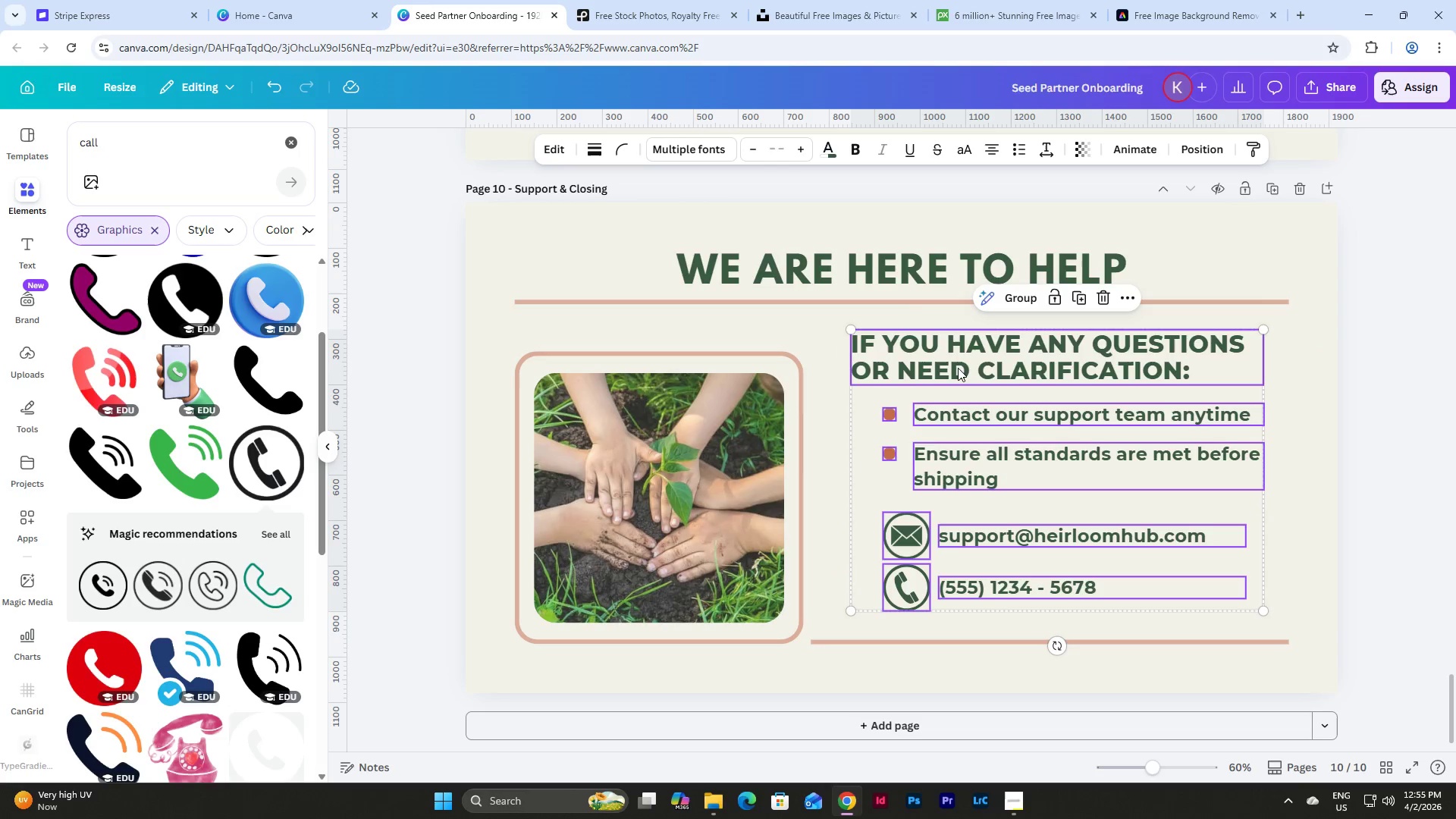 
left_click_drag(start_coordinate=[958, 368], to_coordinate=[959, 372])
 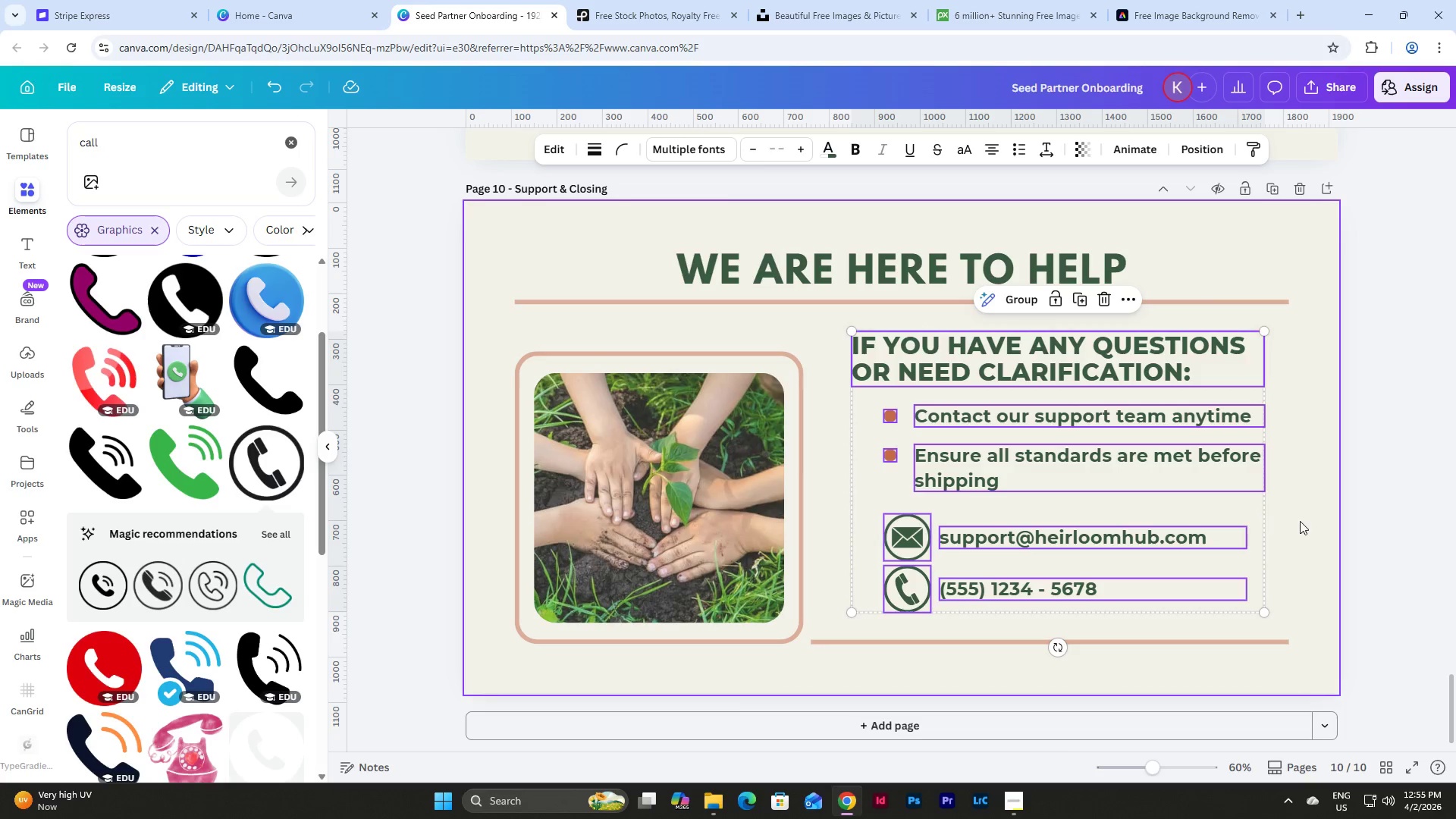 
left_click([1304, 521])
 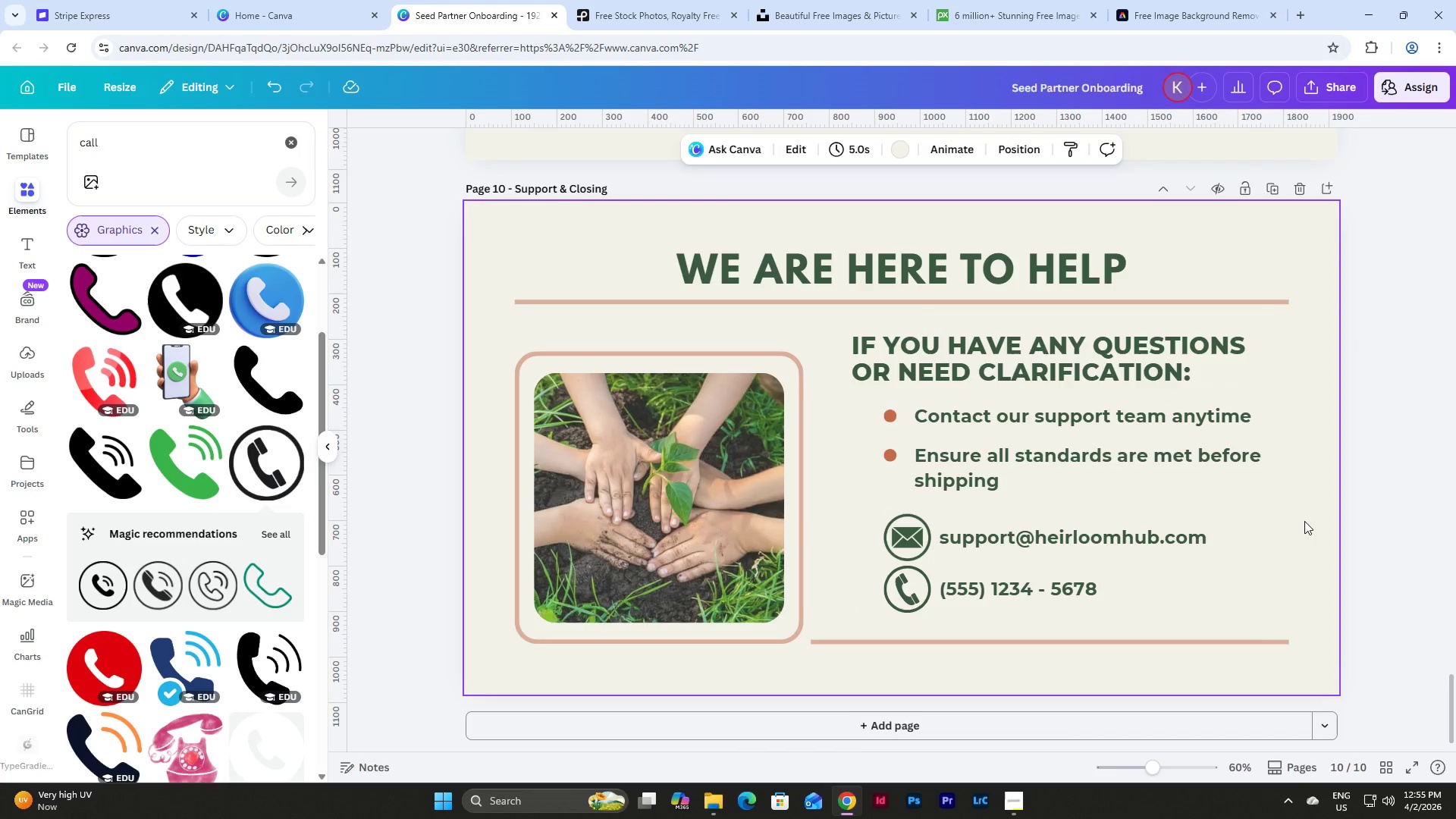 
scroll: coordinate [1304, 521], scroll_direction: up, amount: 2.0
 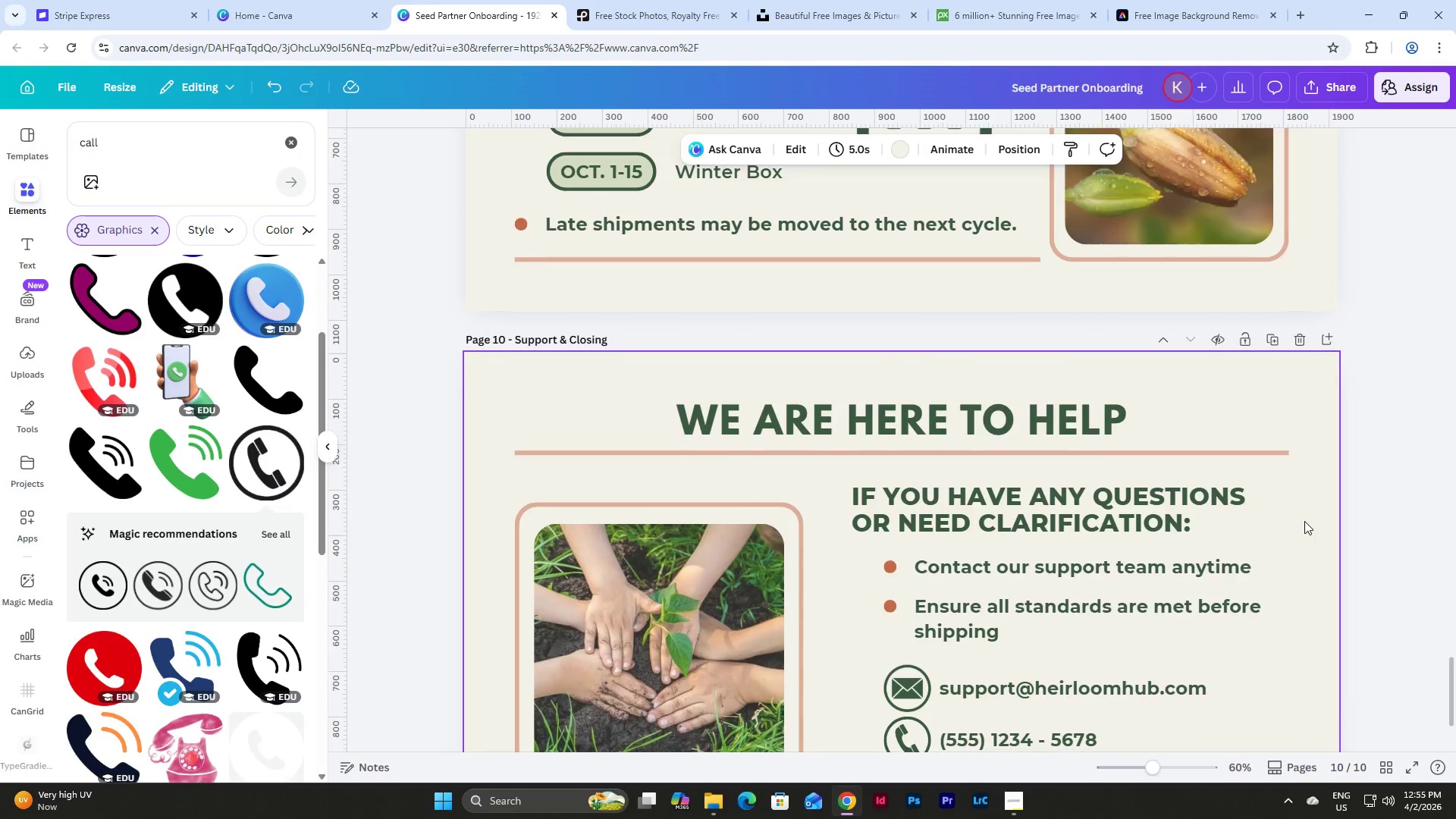 
scroll: coordinate [1304, 521], scroll_direction: down, amount: 3.0
 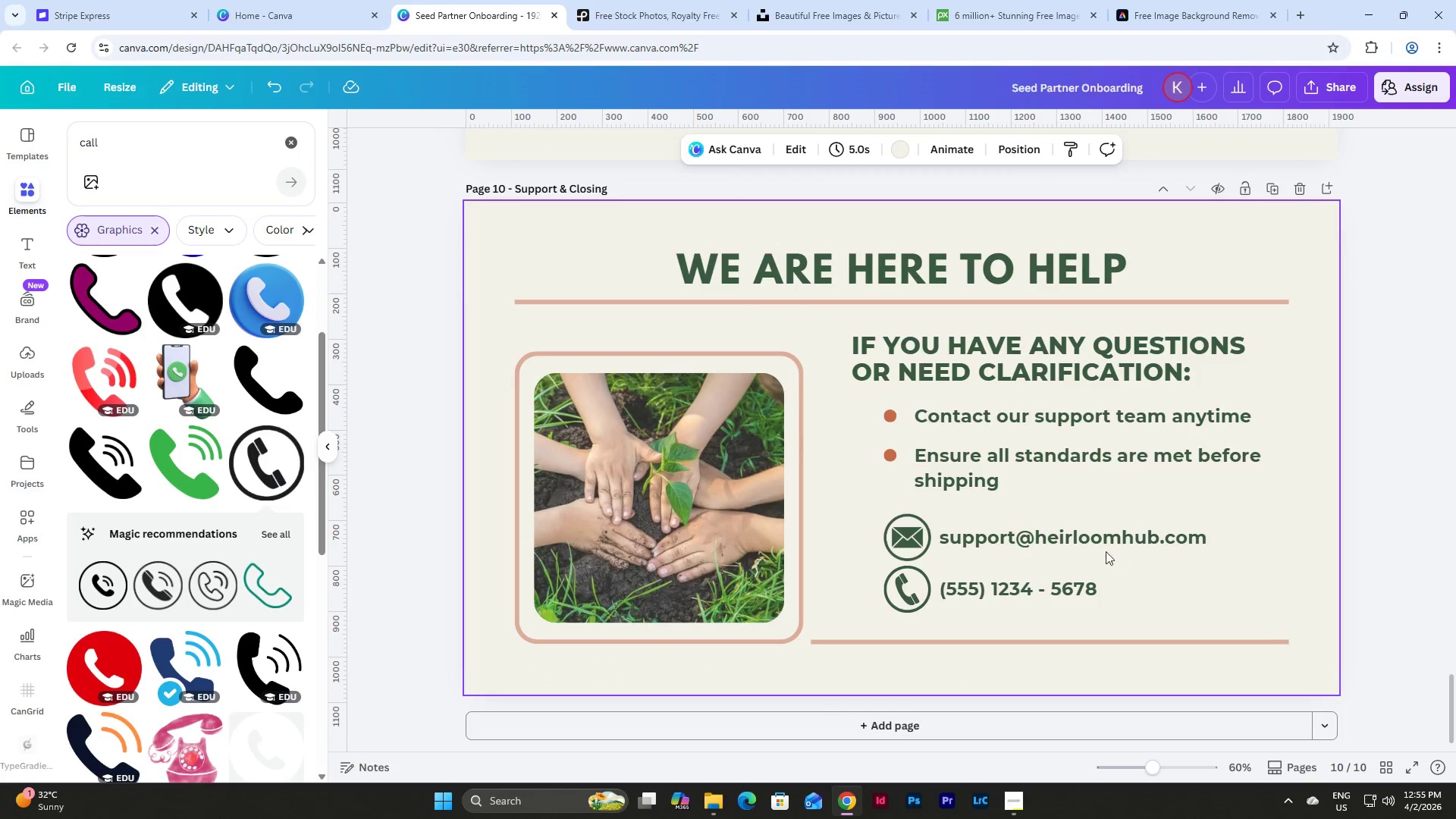 
left_click([1094, 544])
 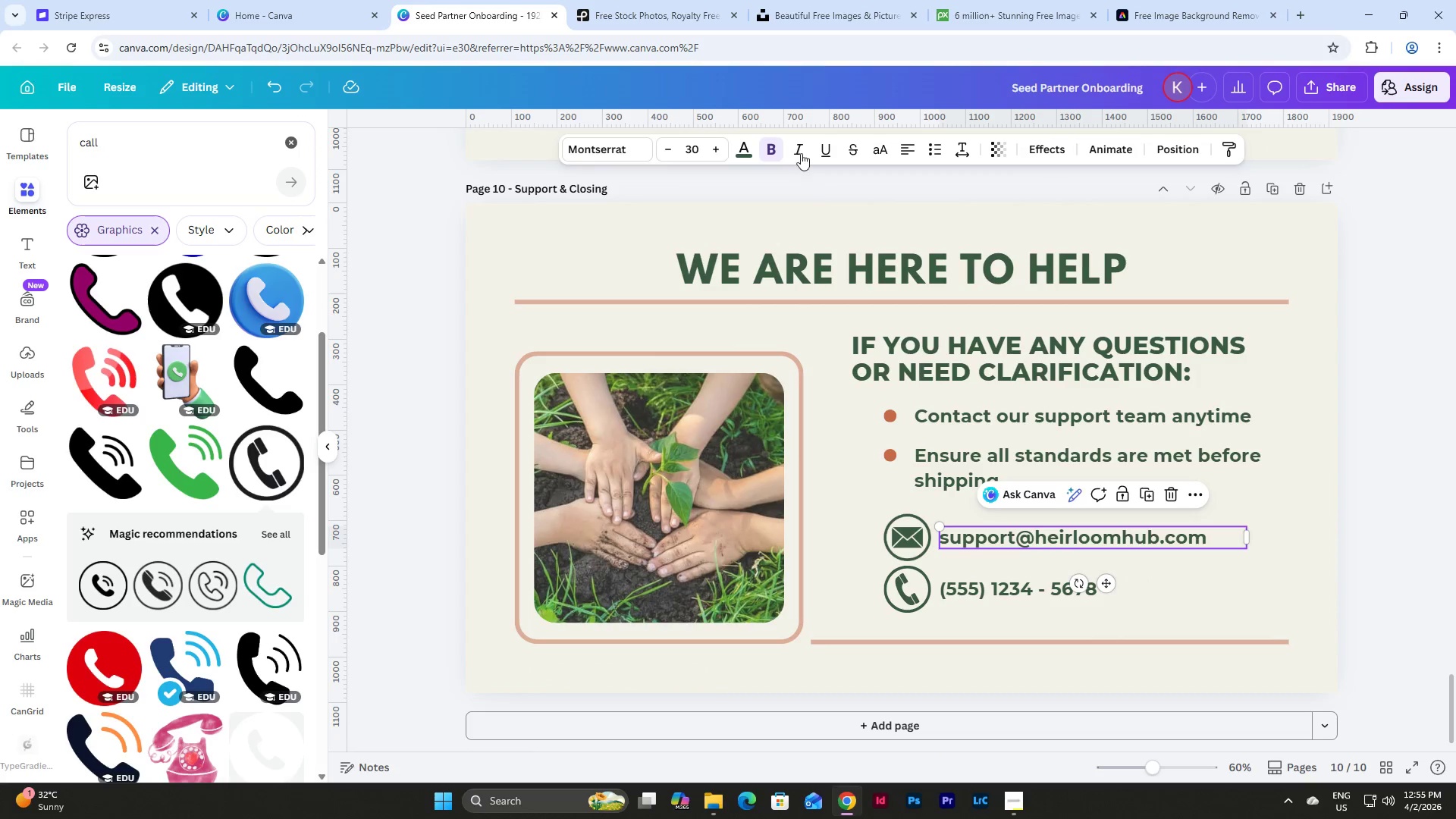 
left_click([799, 149])
 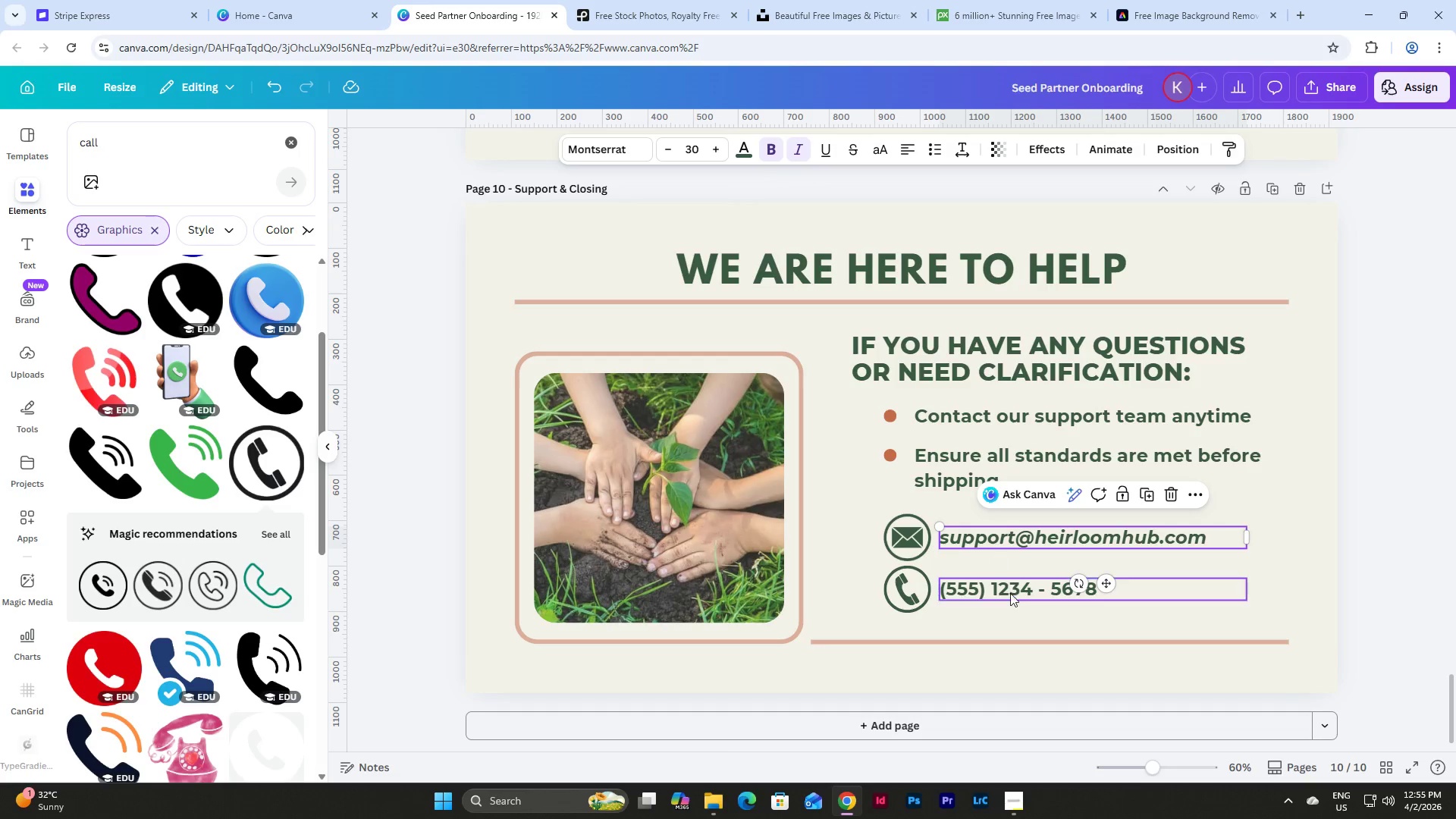 
left_click([1012, 597])
 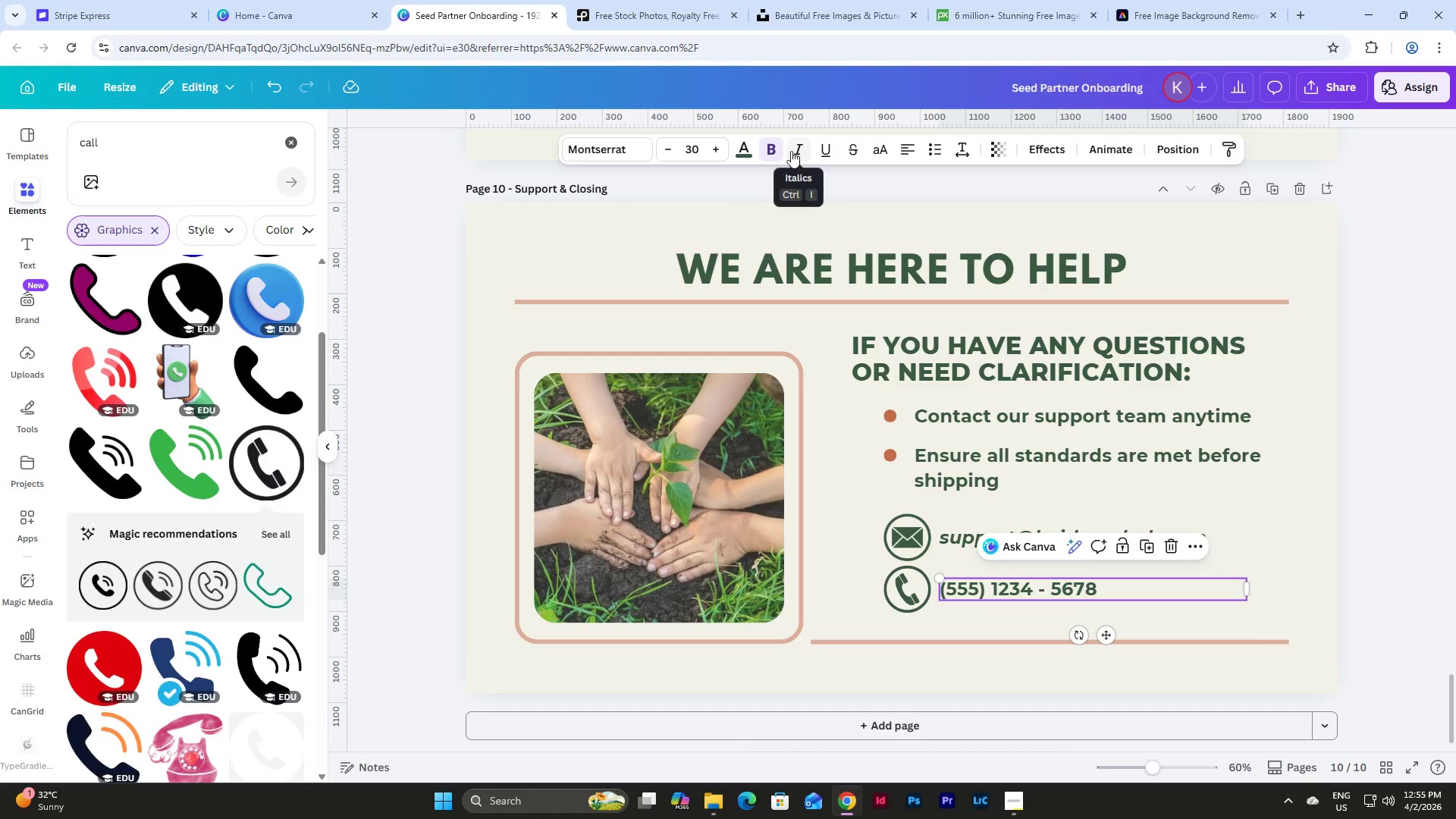 
left_click([795, 149])
 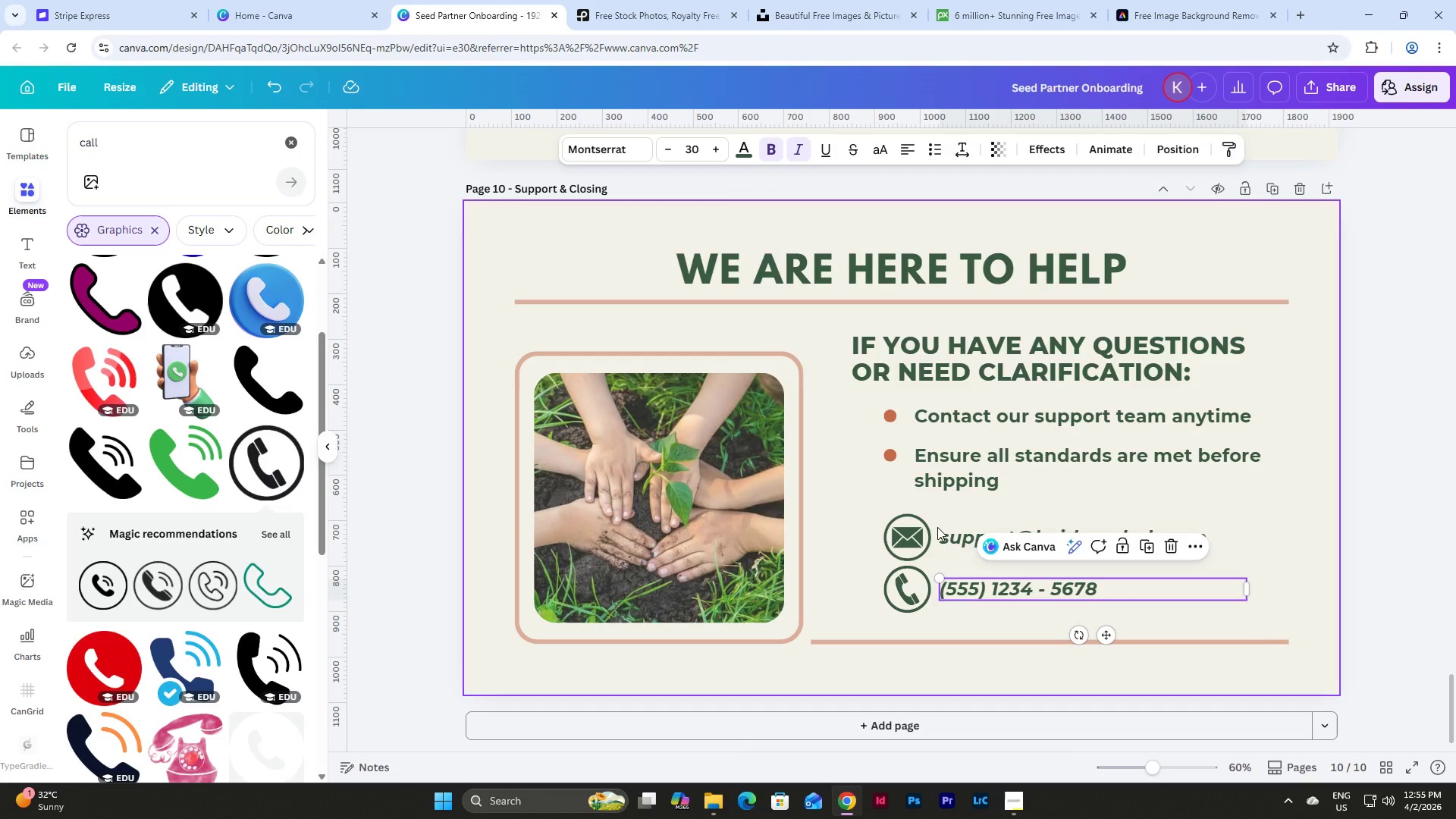 
left_click([952, 535])
 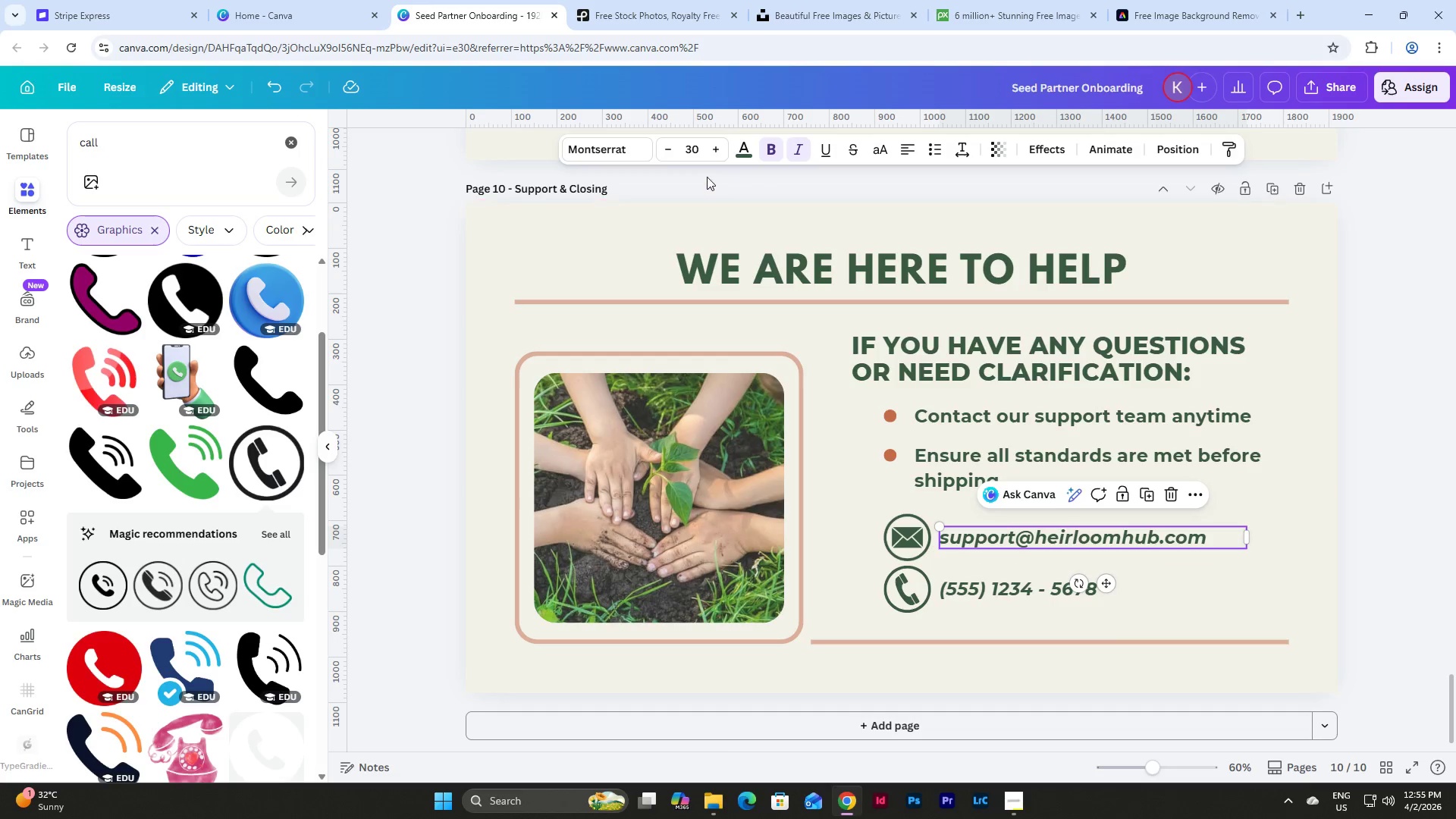 
left_click([632, 148])
 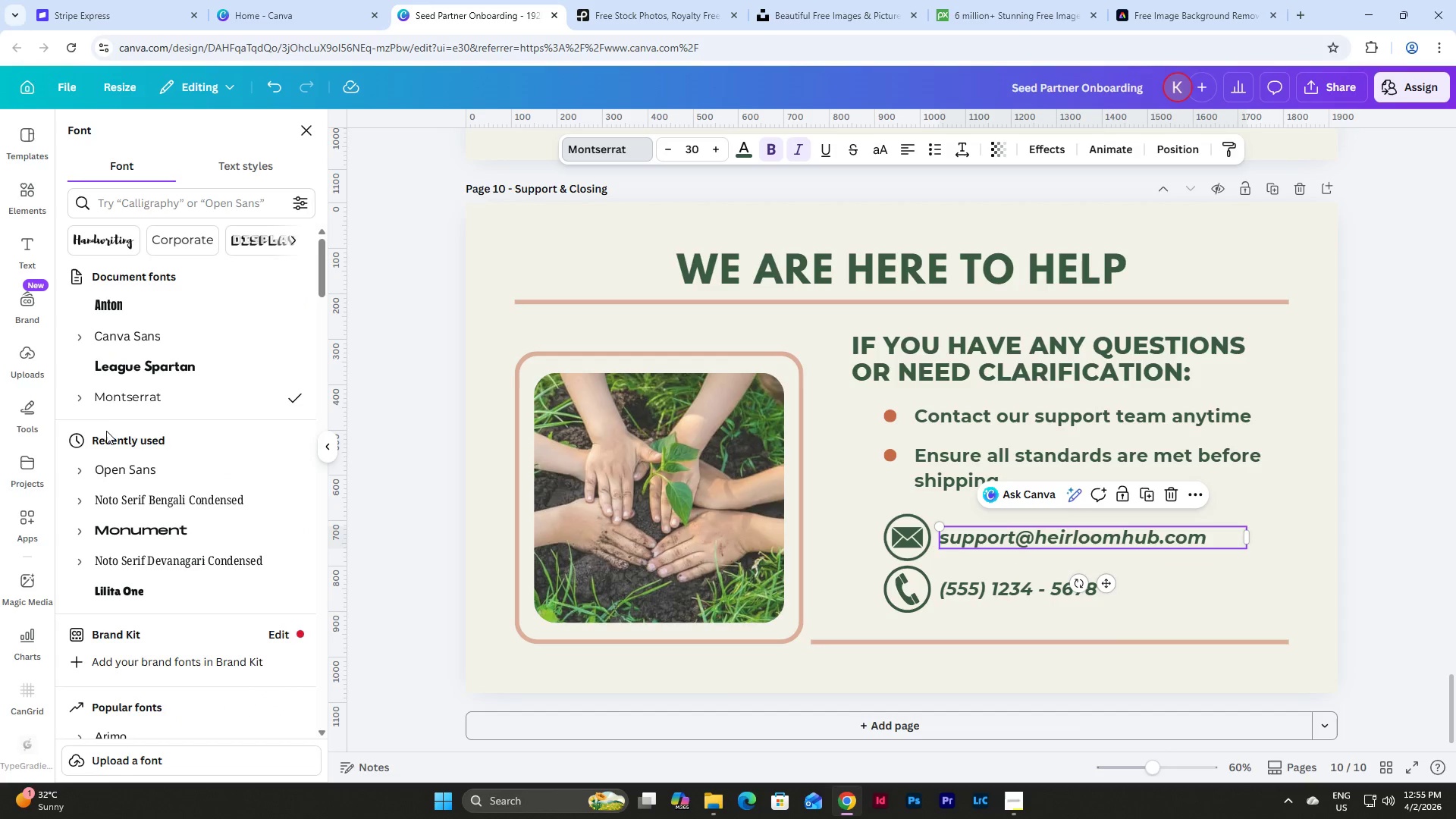 
left_click([78, 401])
 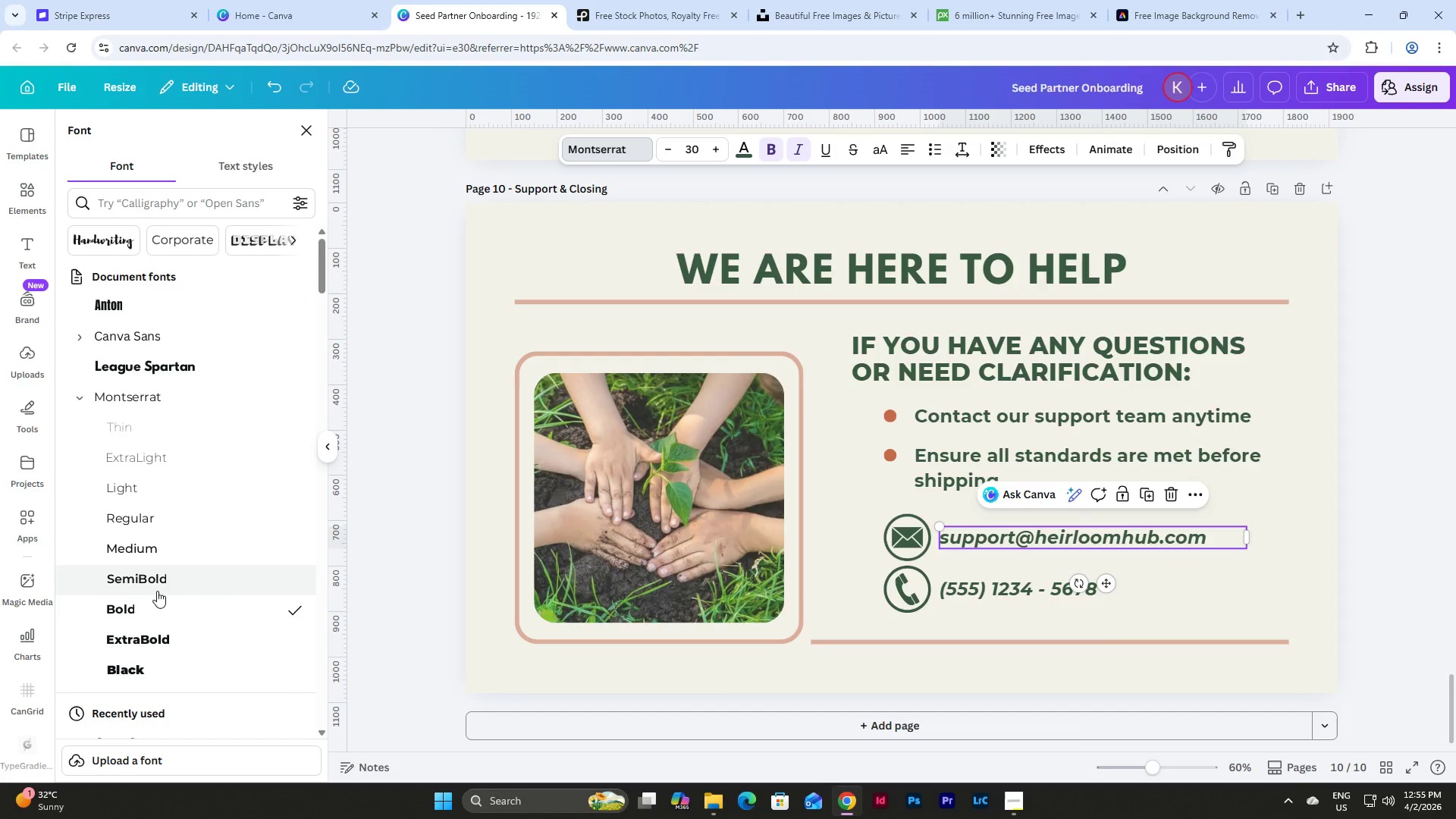 
left_click([175, 579])
 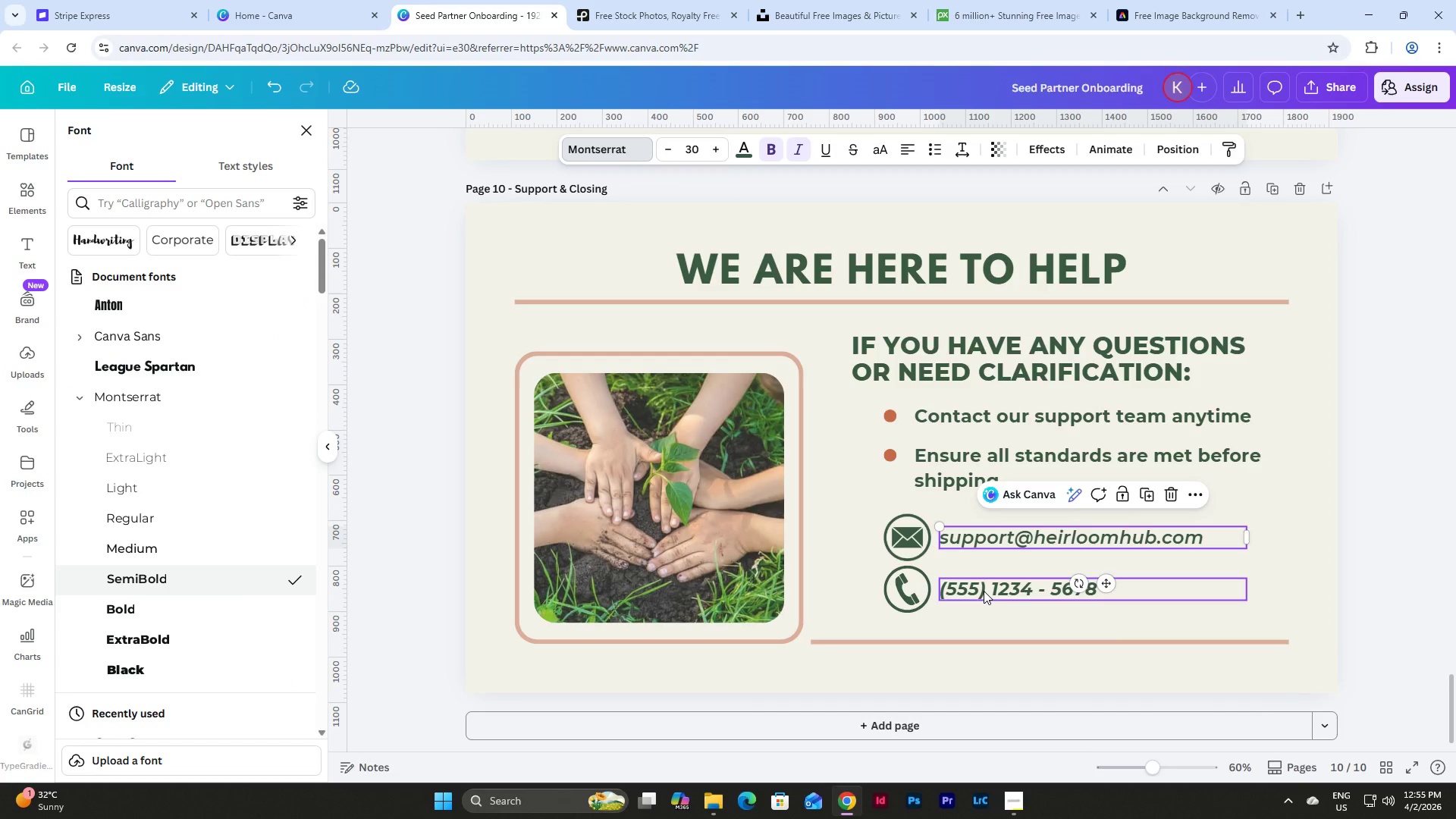 
key(Control+Z)
 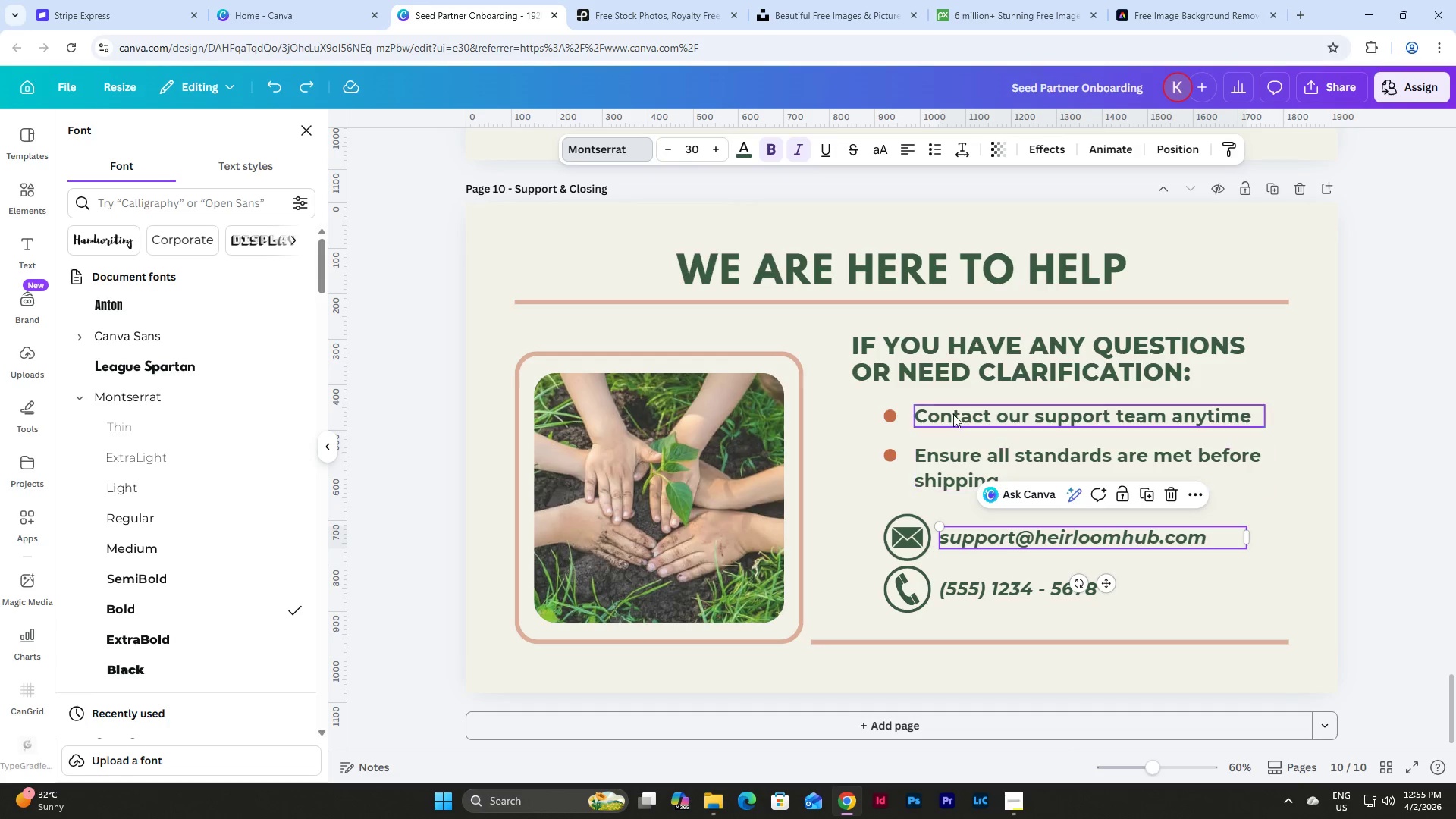 
left_click([953, 414])
 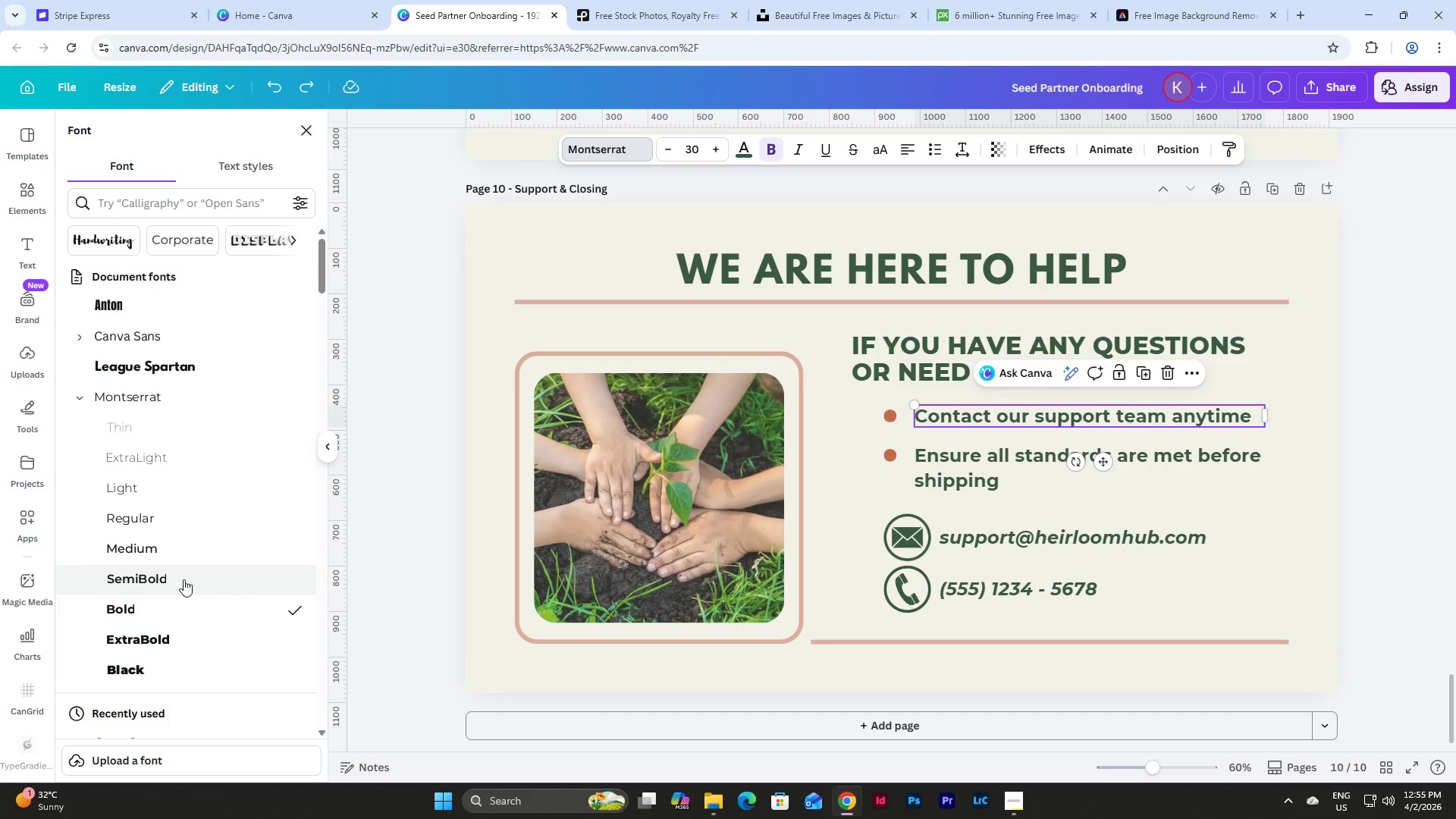 
left_click([182, 585])
 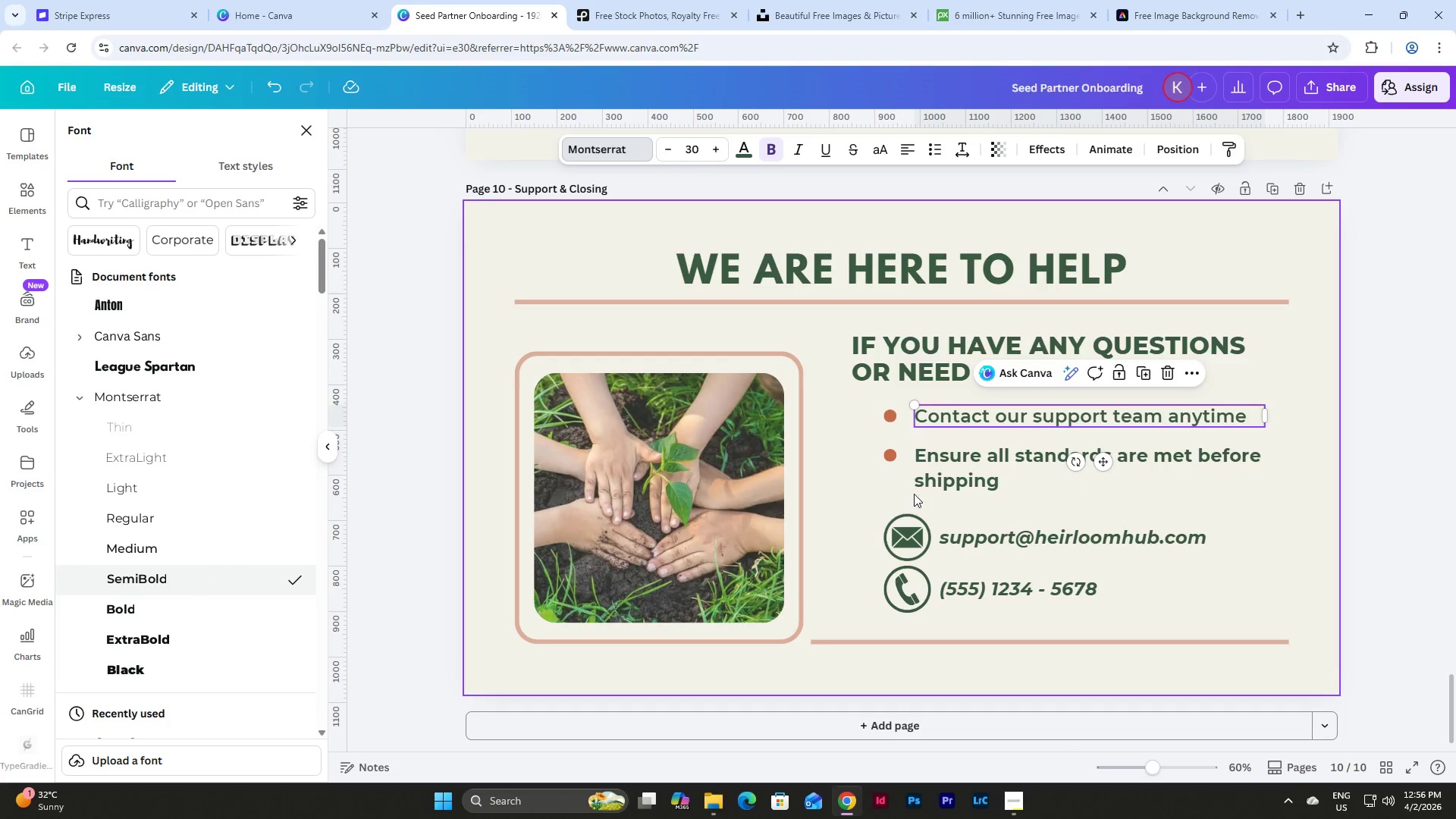 
left_click([970, 466])
 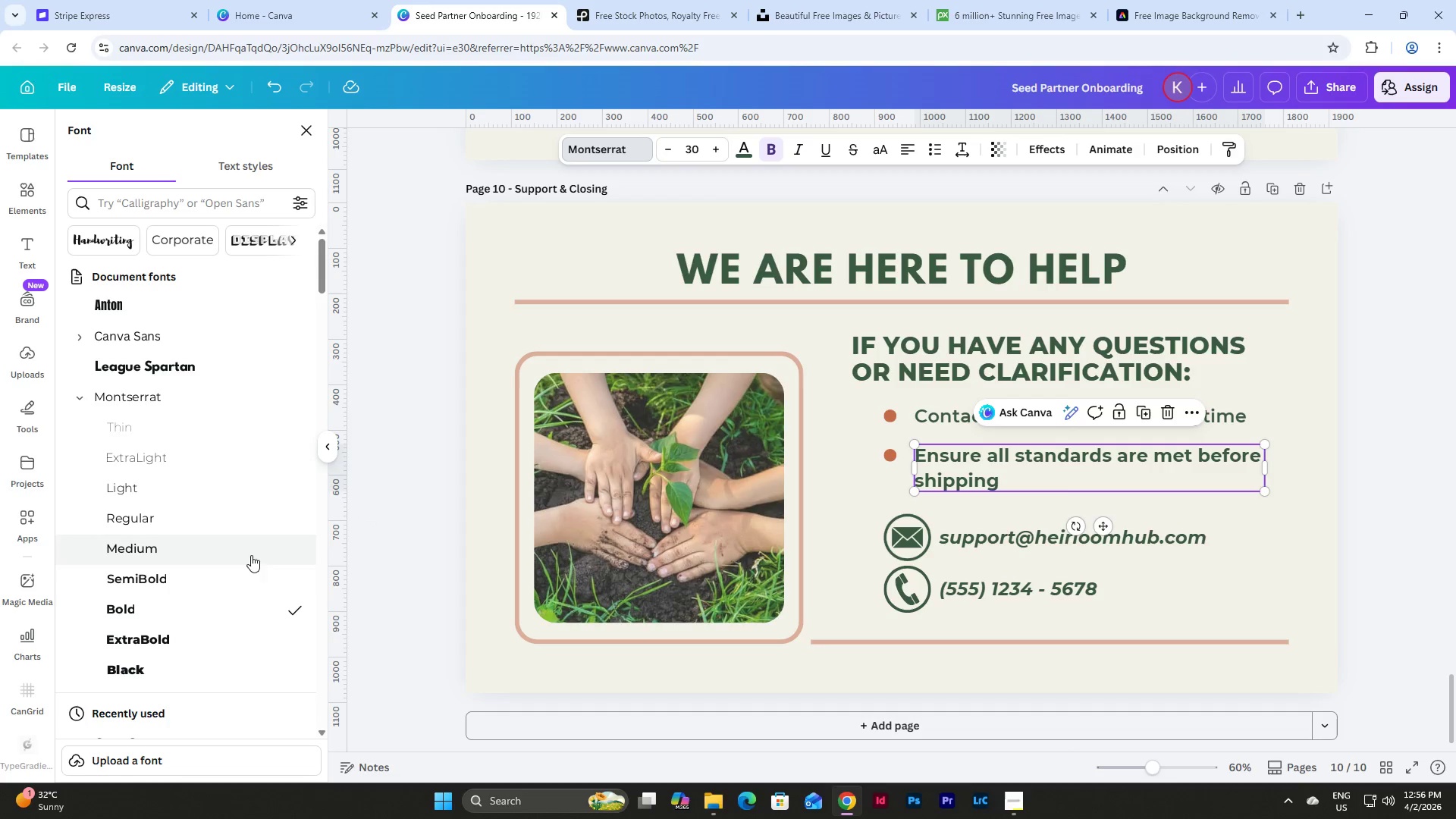 
left_click([211, 572])
 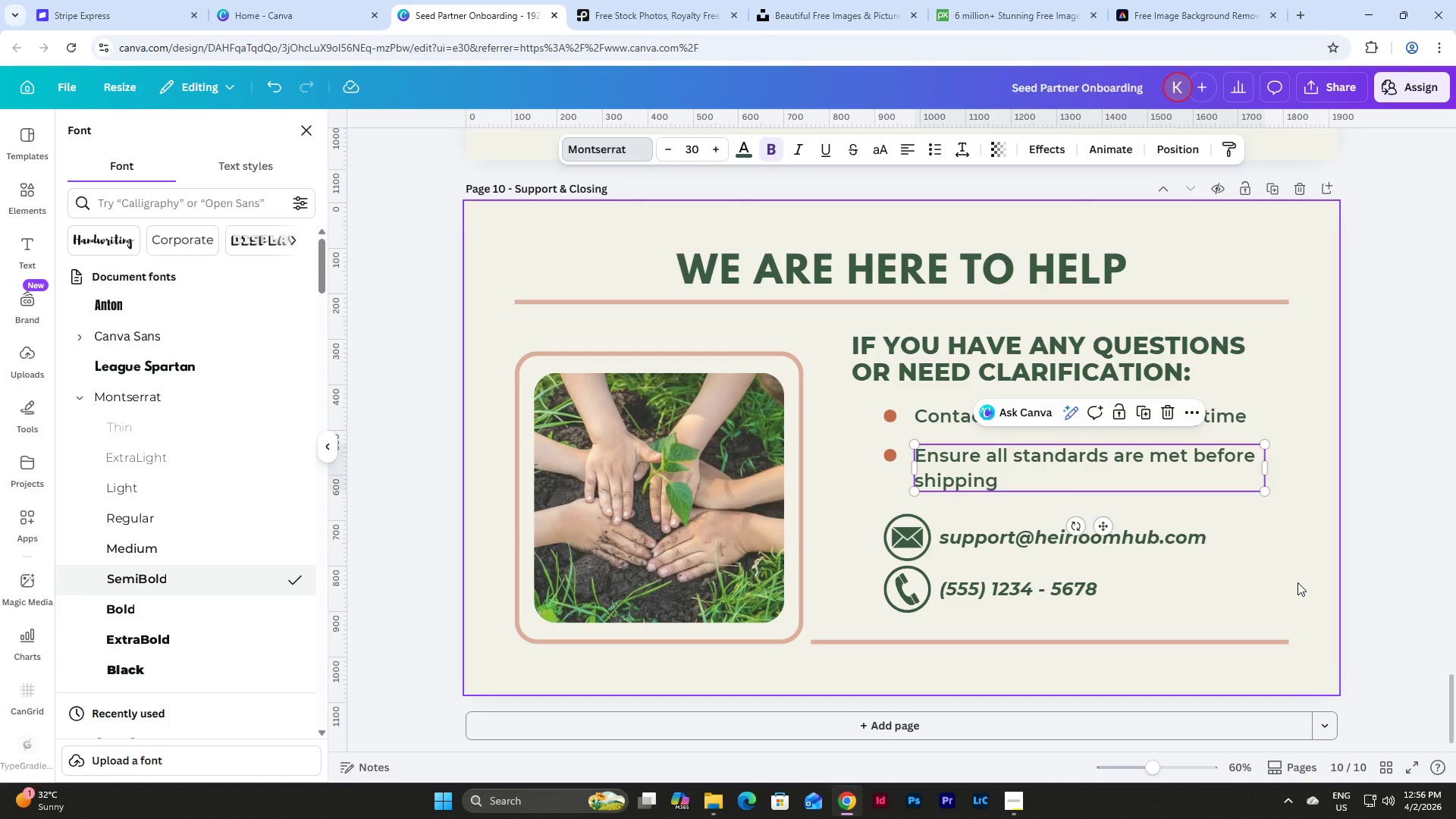 
left_click([1294, 576])
 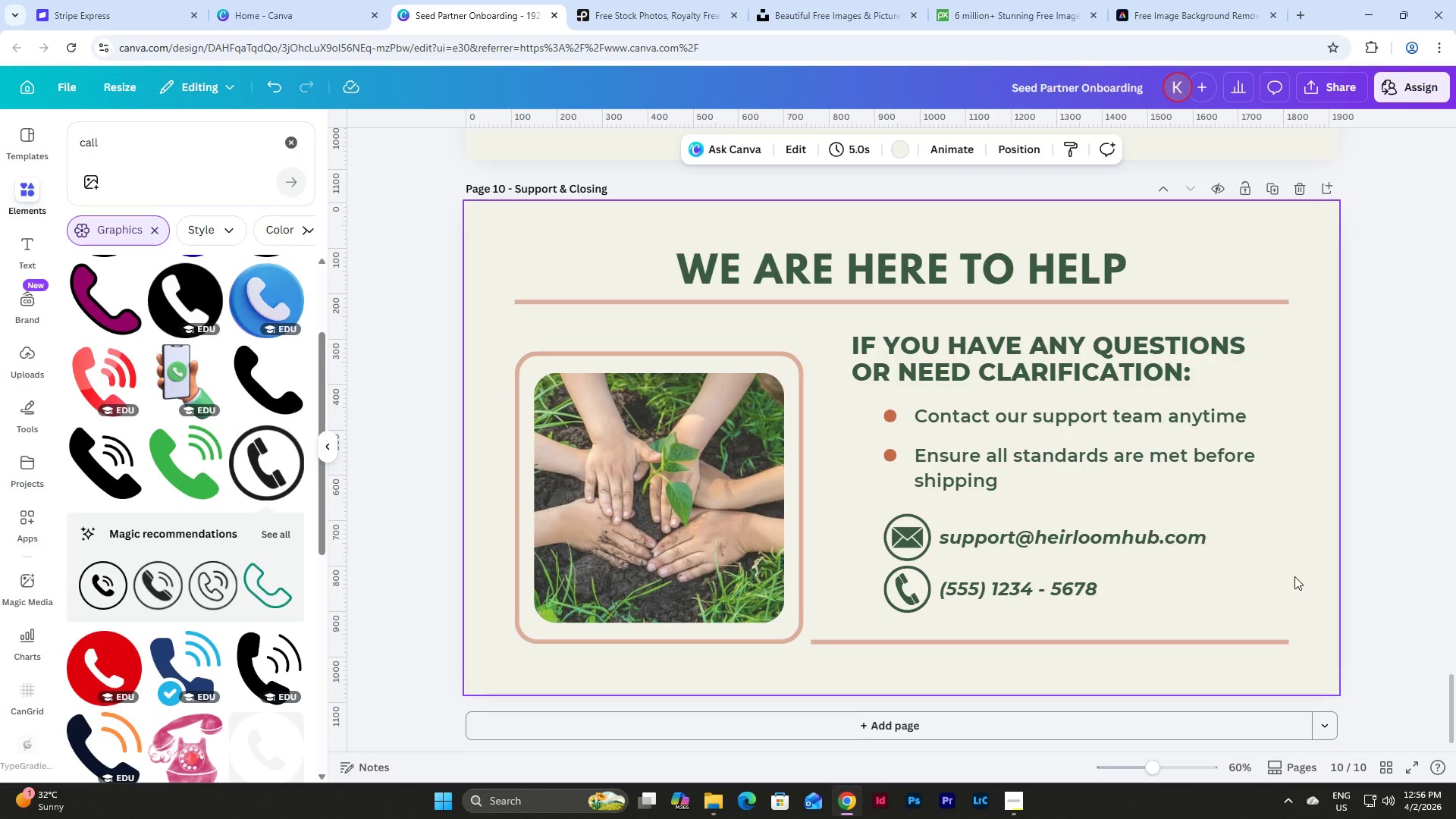 
scroll: coordinate [1294, 576], scroll_direction: up, amount: 6.0
 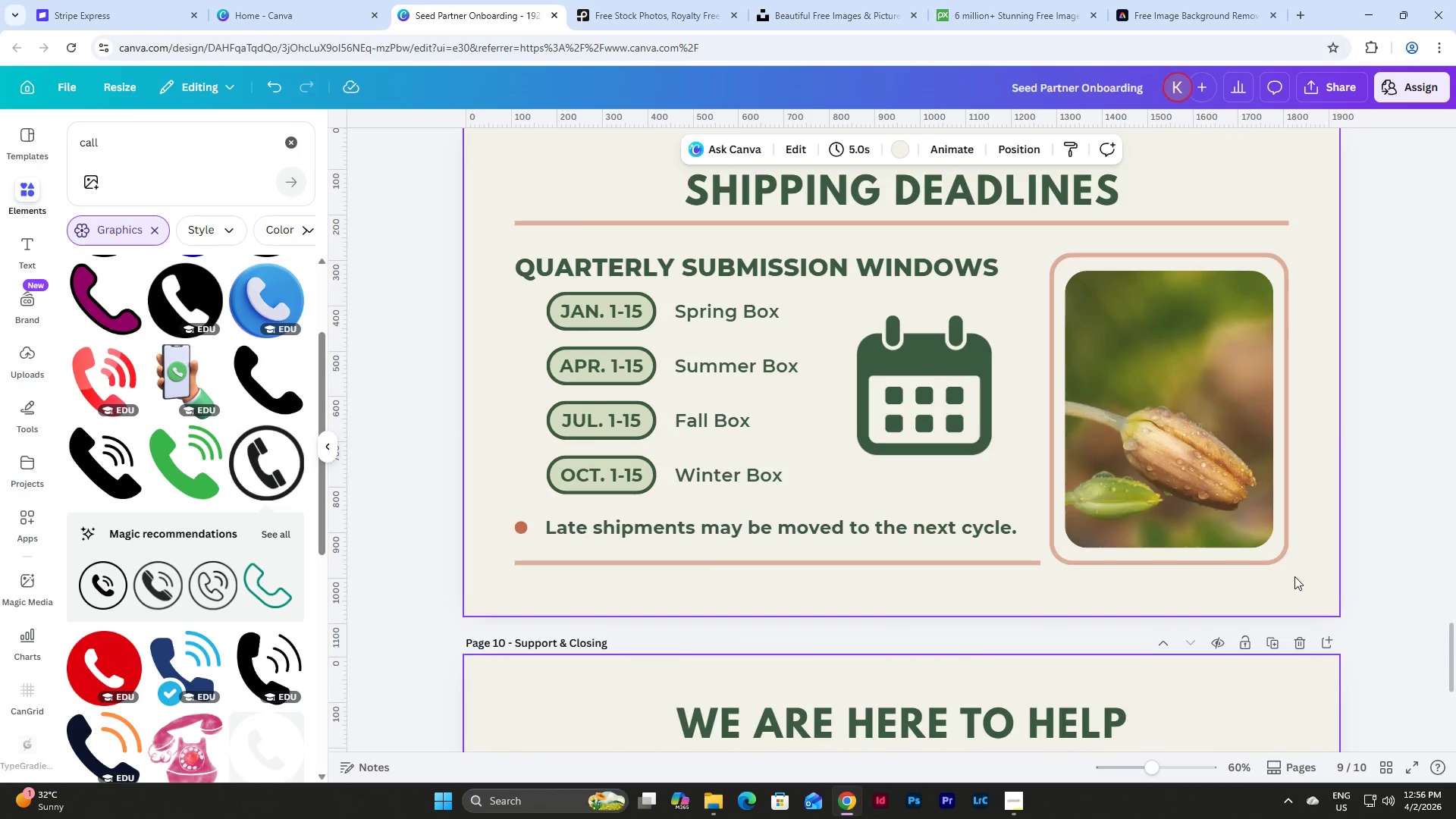 
scroll: coordinate [1294, 576], scroll_direction: down, amount: 5.0
 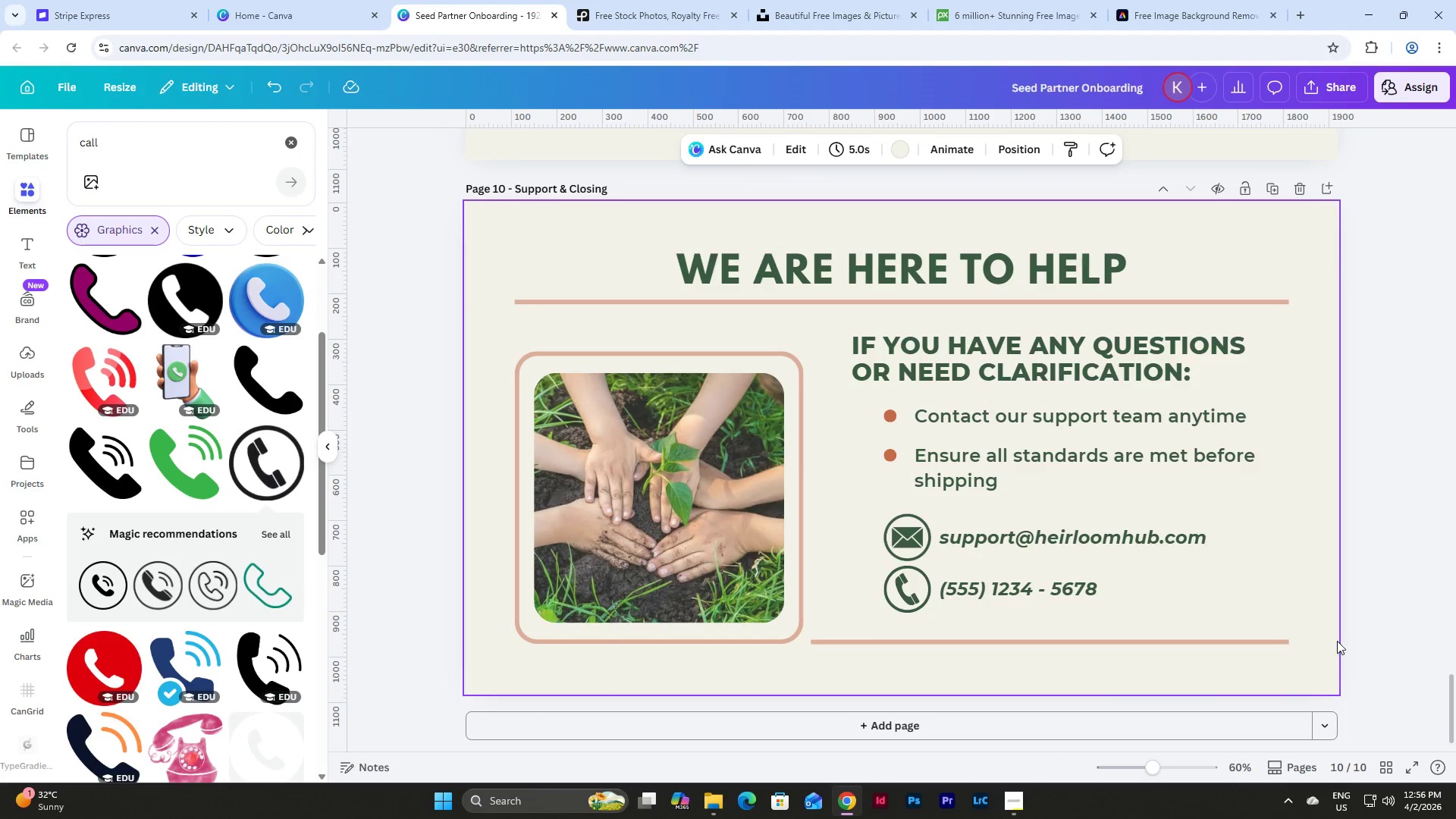 
left_click([1391, 760])
 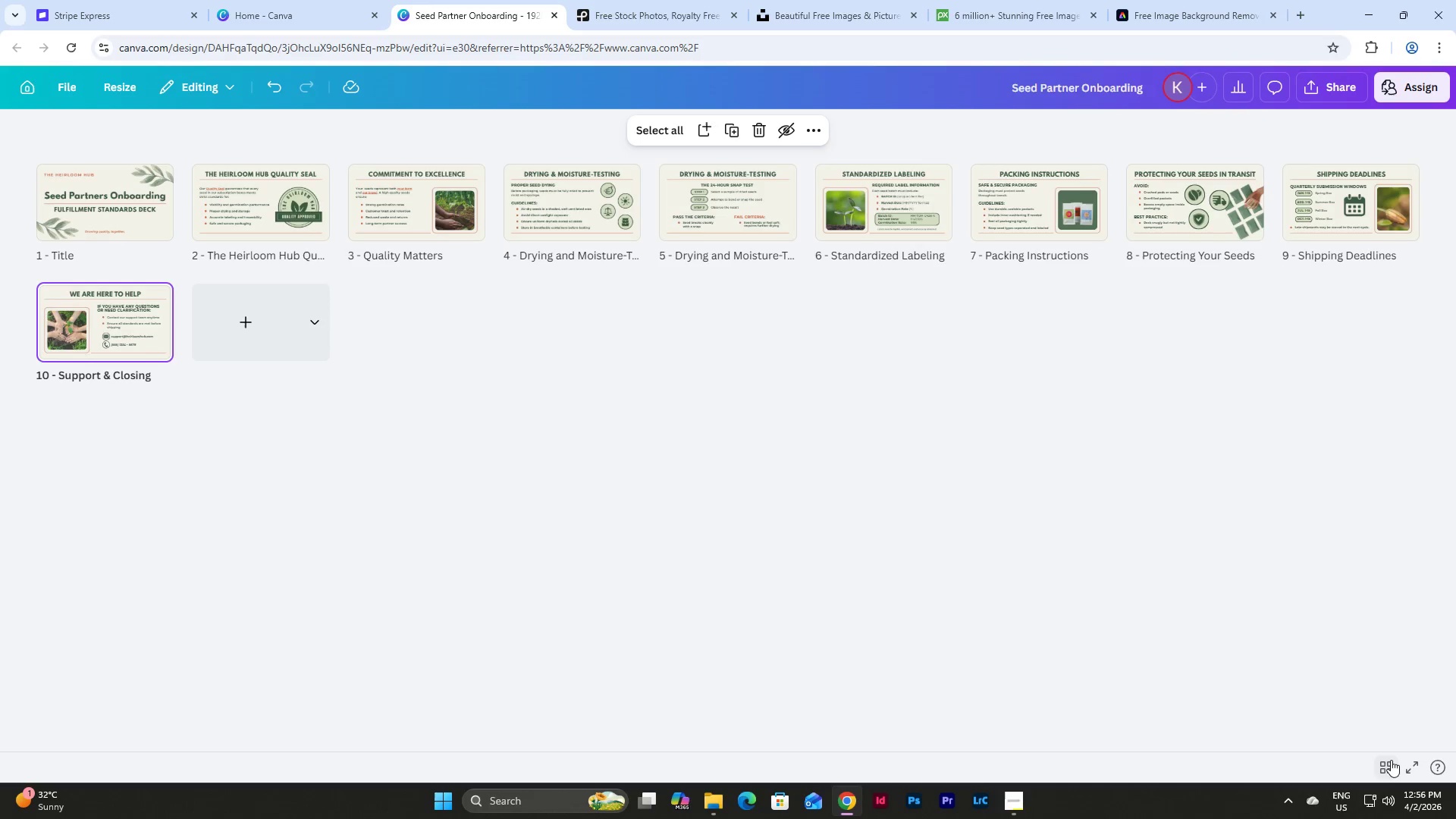 
left_click([1391, 760])
 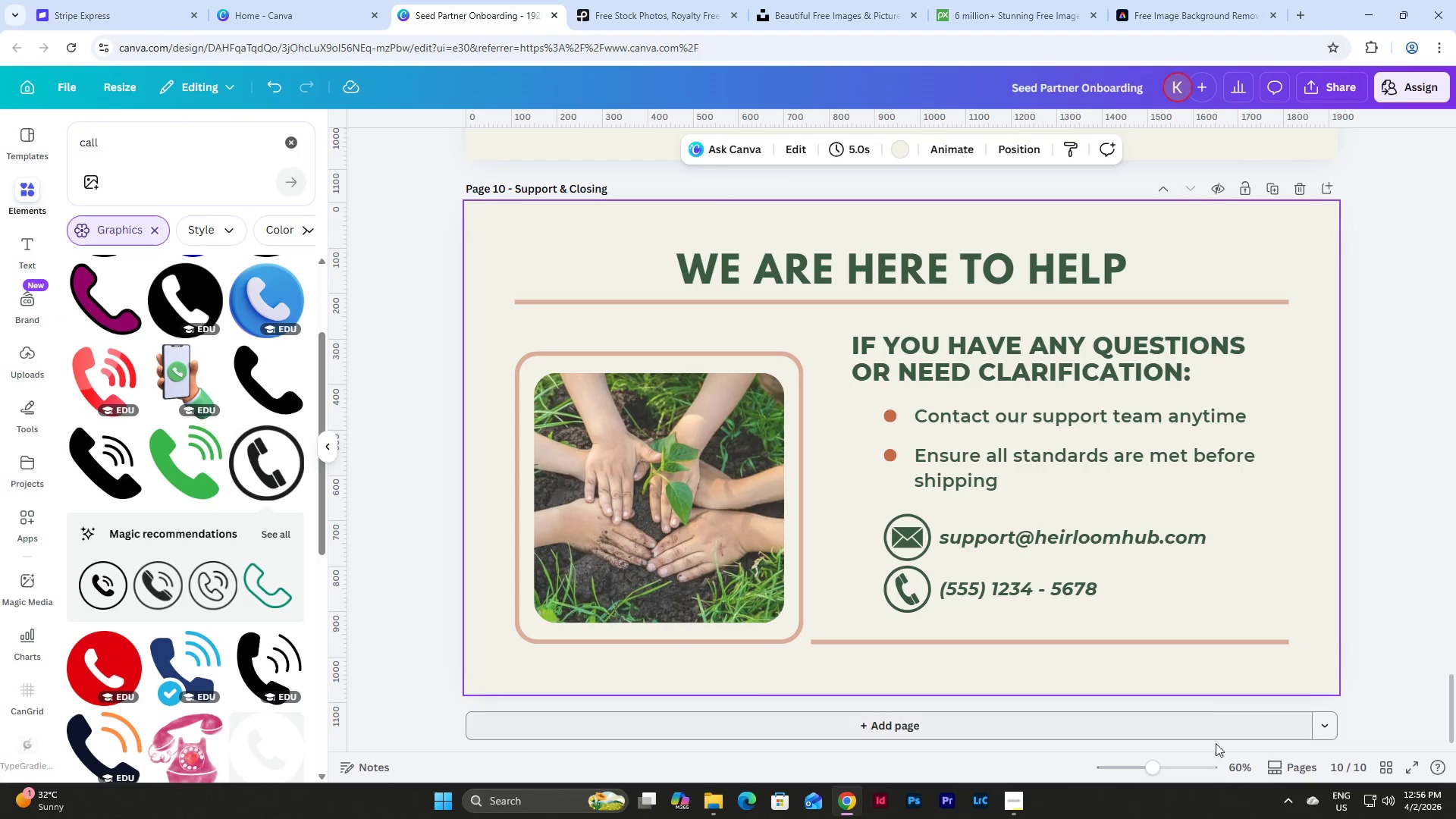 
wait(10.53)
 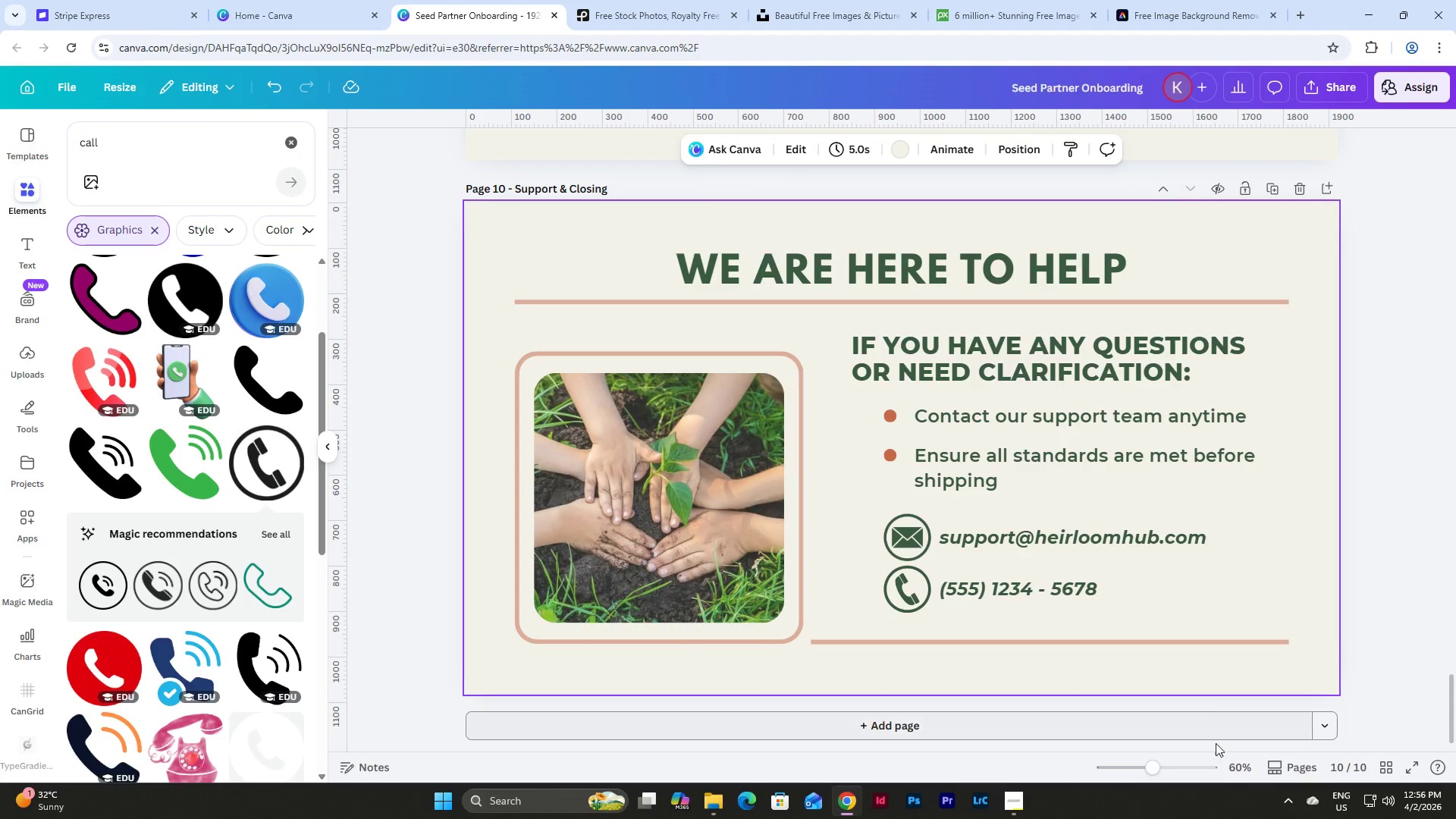 
scroll: coordinate [700, 359], scroll_direction: none, amount: 0.0
 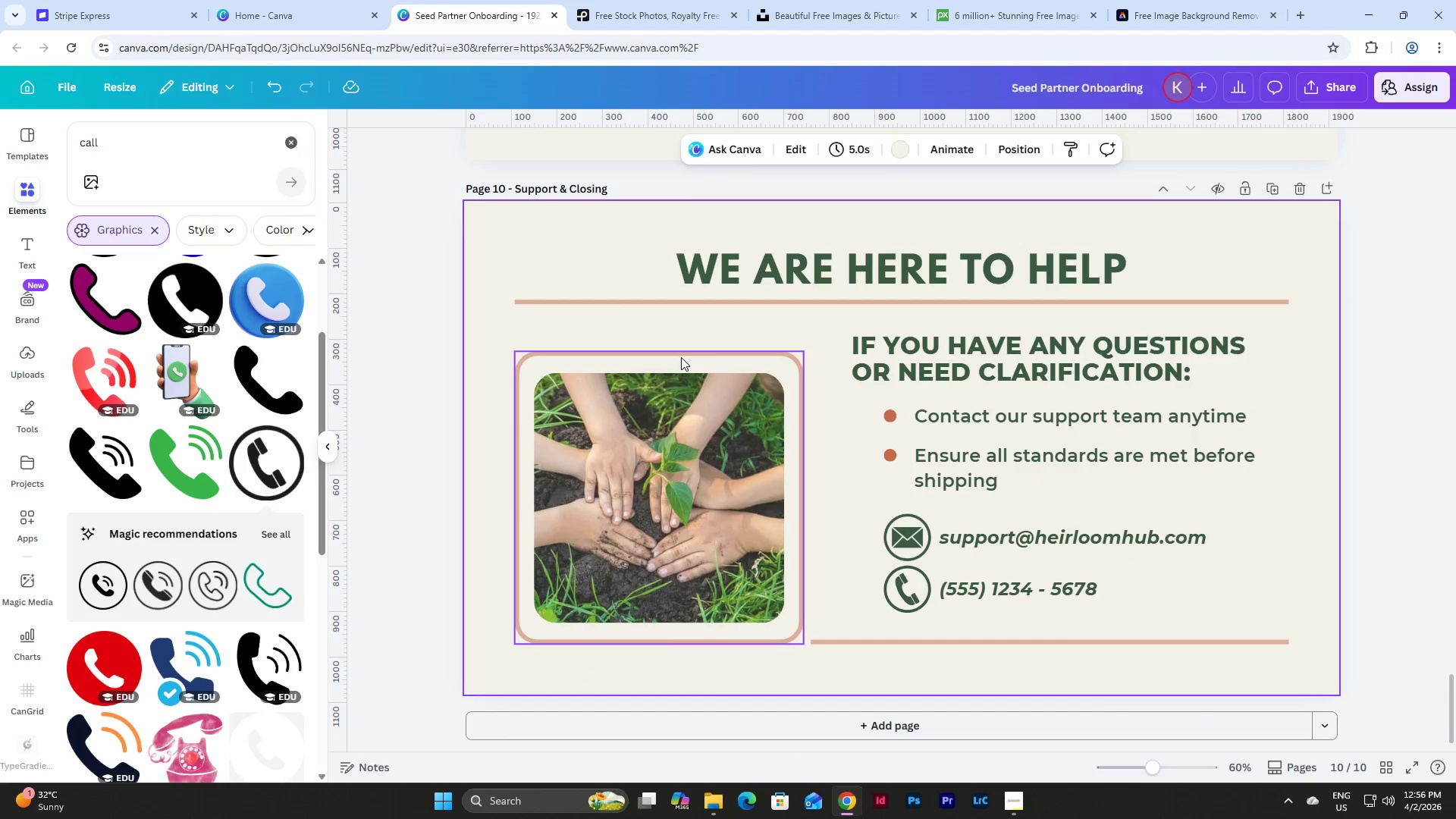 
left_click([680, 357])
 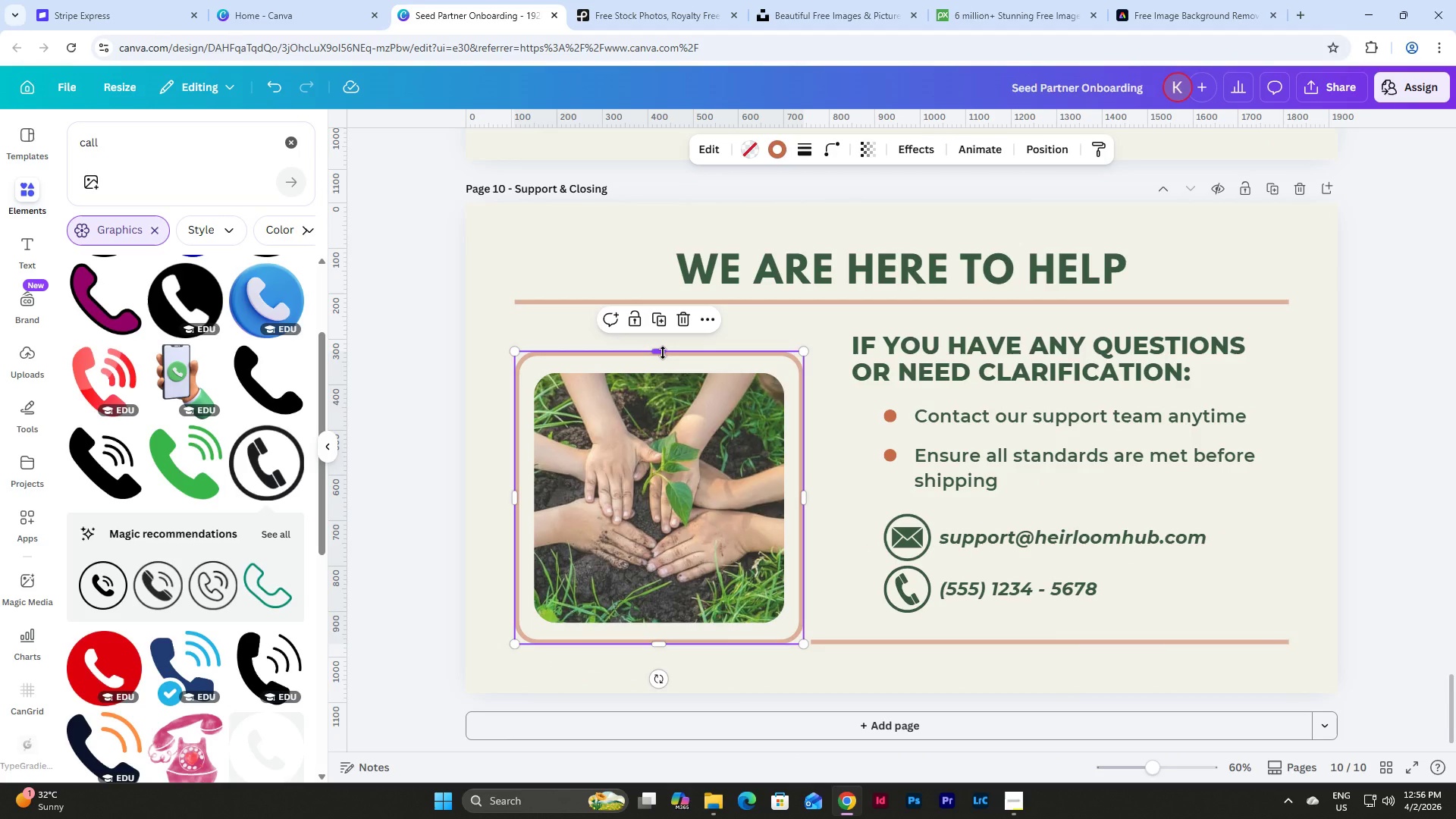 
left_click_drag(start_coordinate=[663, 353], to_coordinate=[663, 333])
 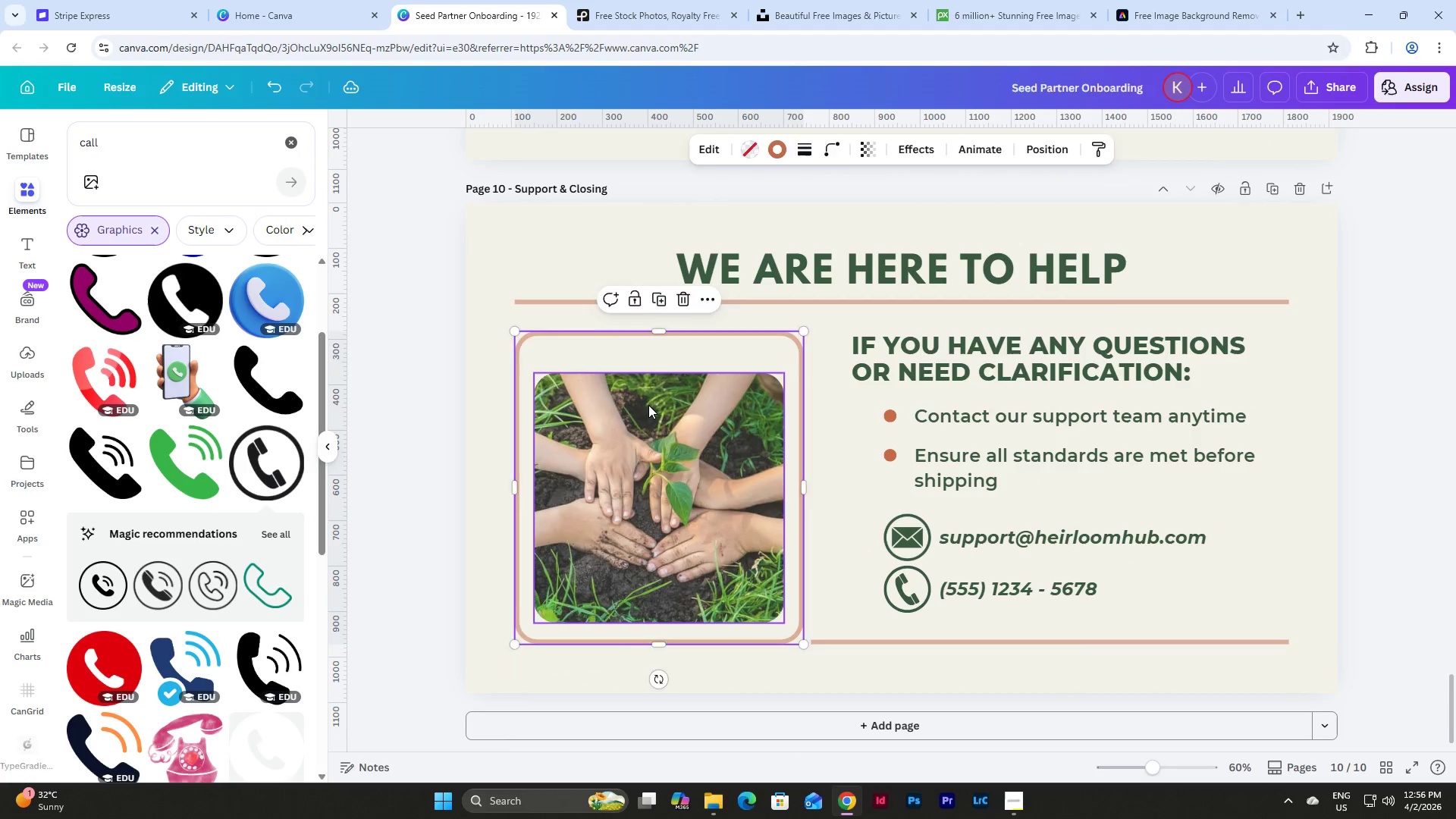 
left_click([648, 405])
 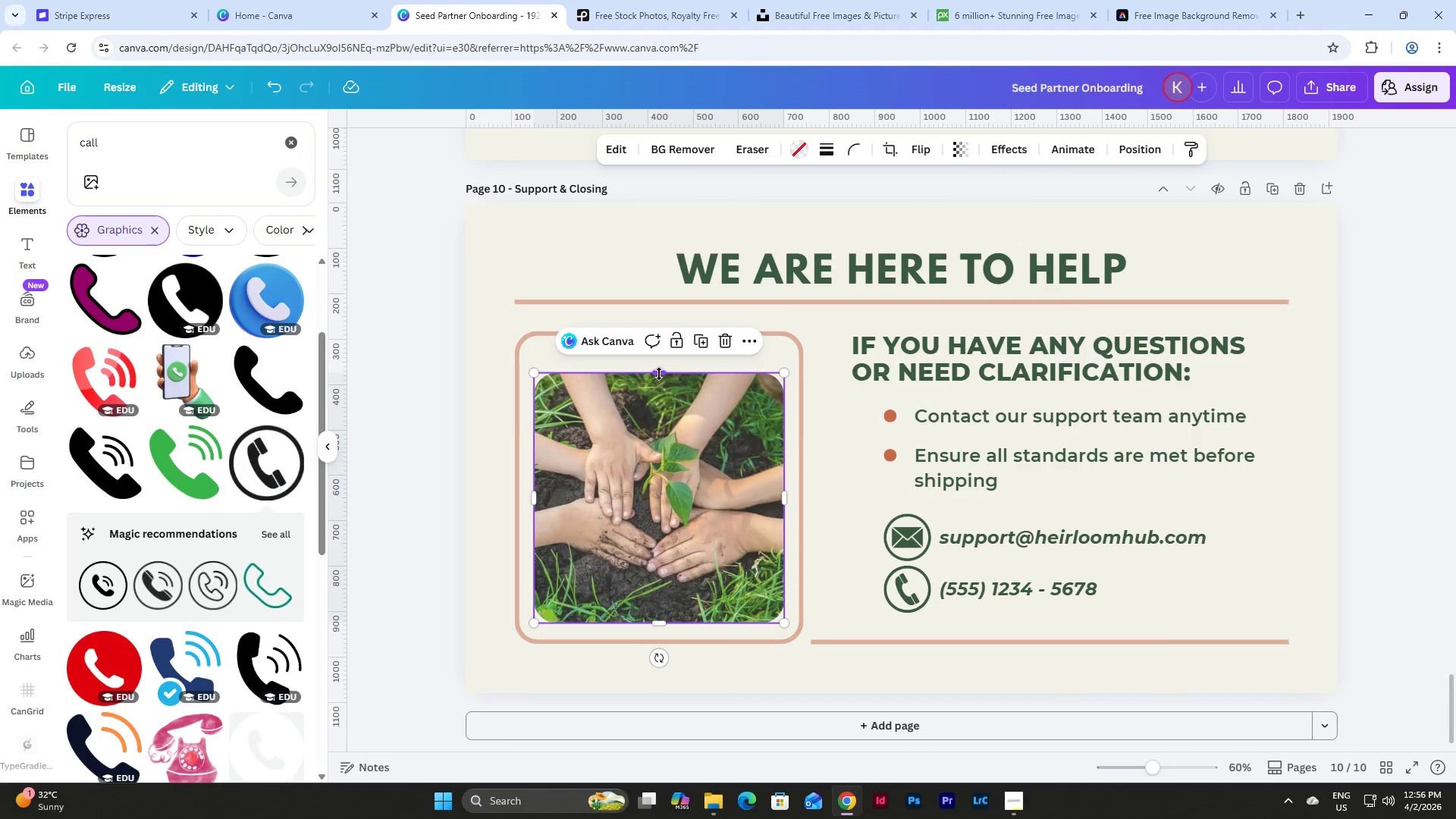 
left_click_drag(start_coordinate=[659, 374], to_coordinate=[658, 351])
 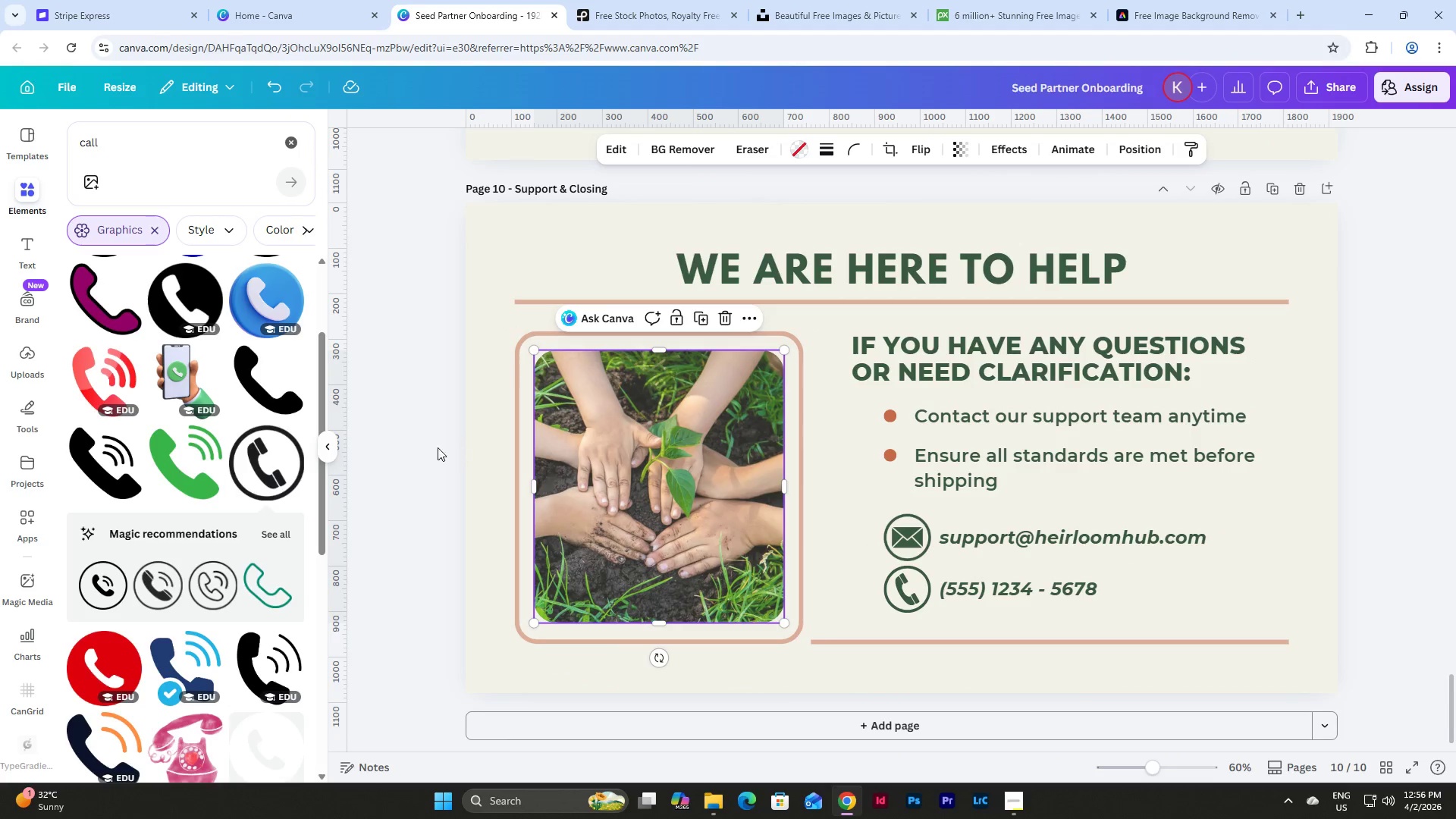 
left_click([428, 450])
 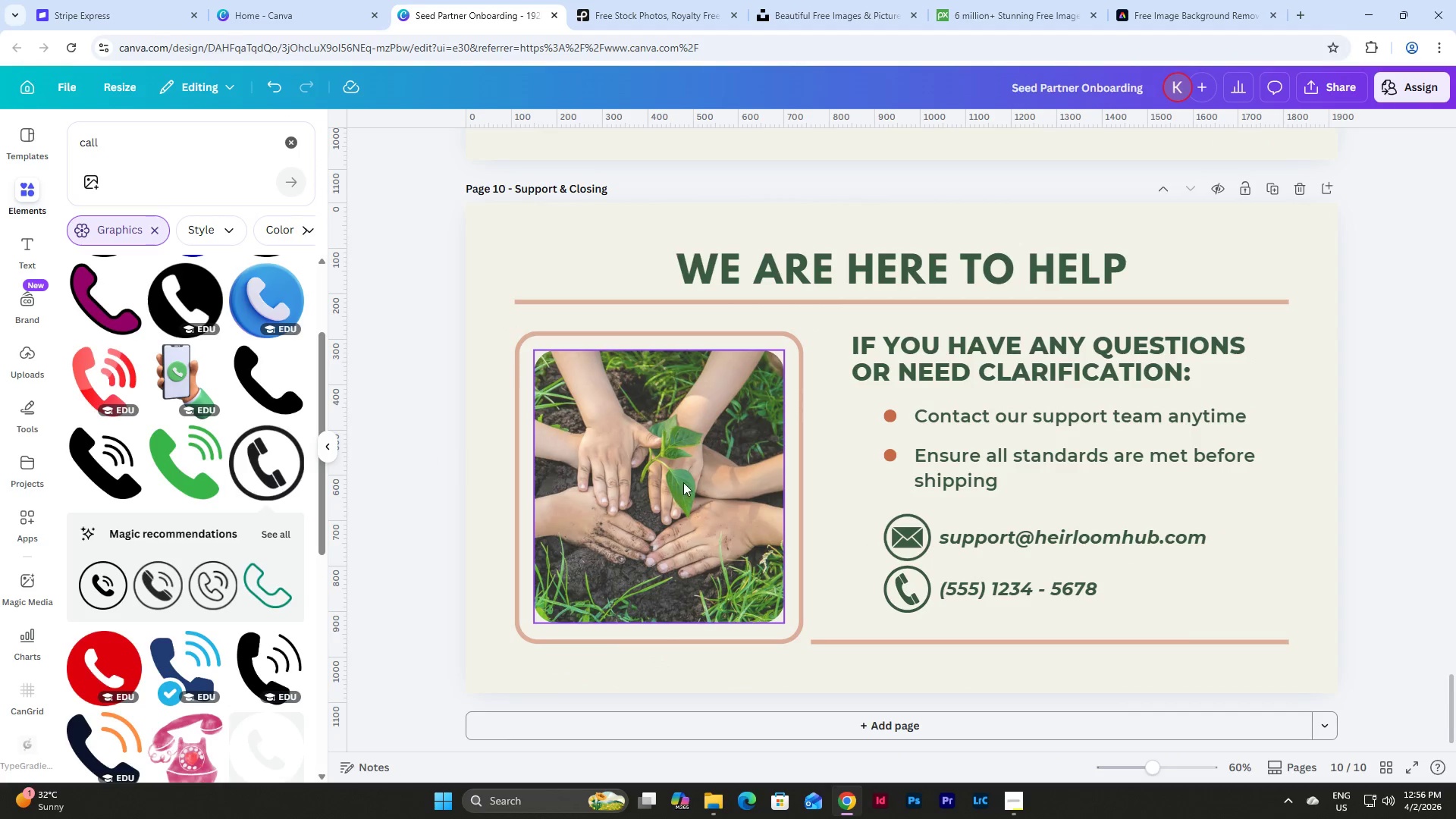 
left_click_drag(start_coordinate=[687, 475], to_coordinate=[686, 479])
 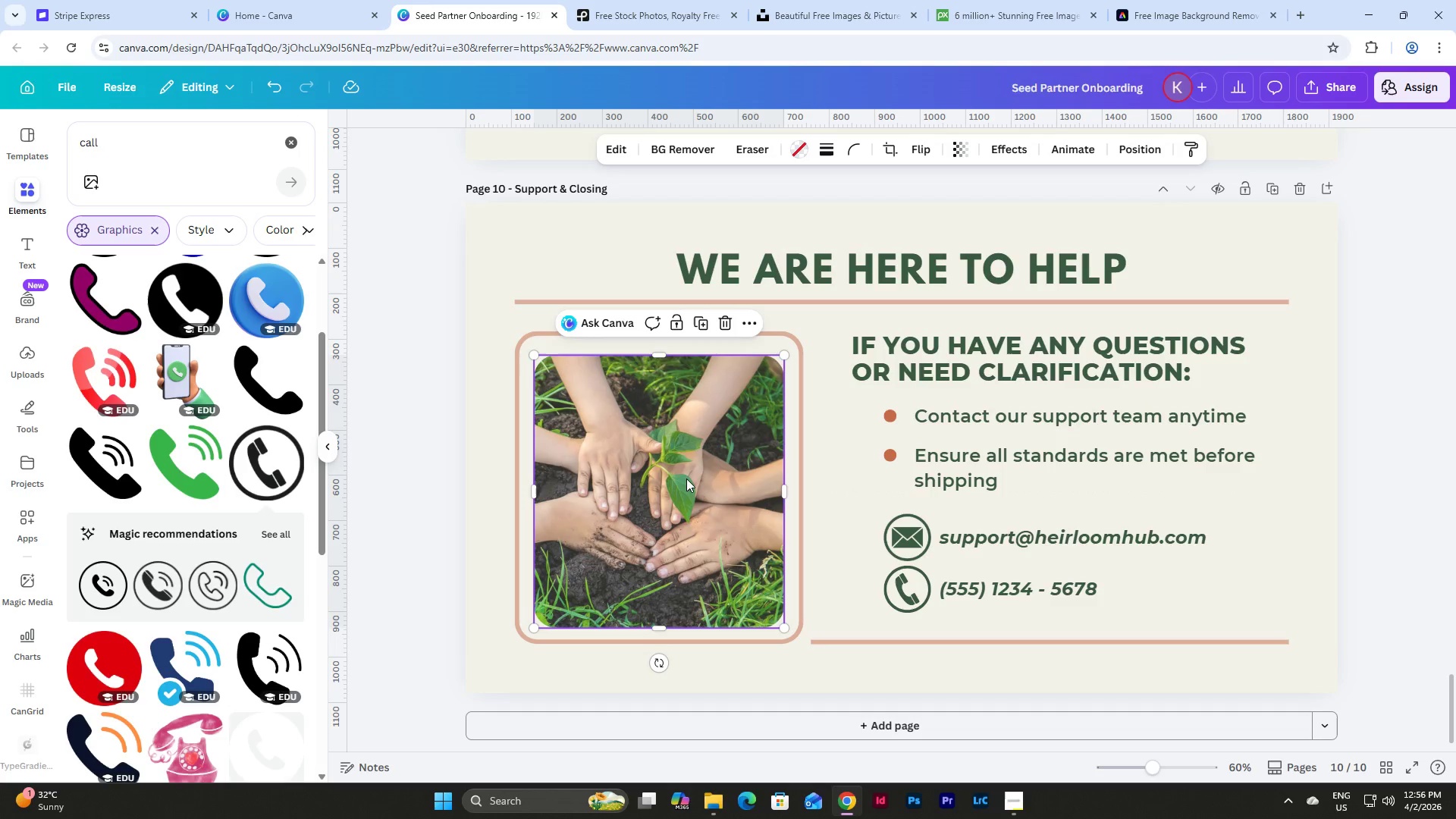 
key(Control+Z)
 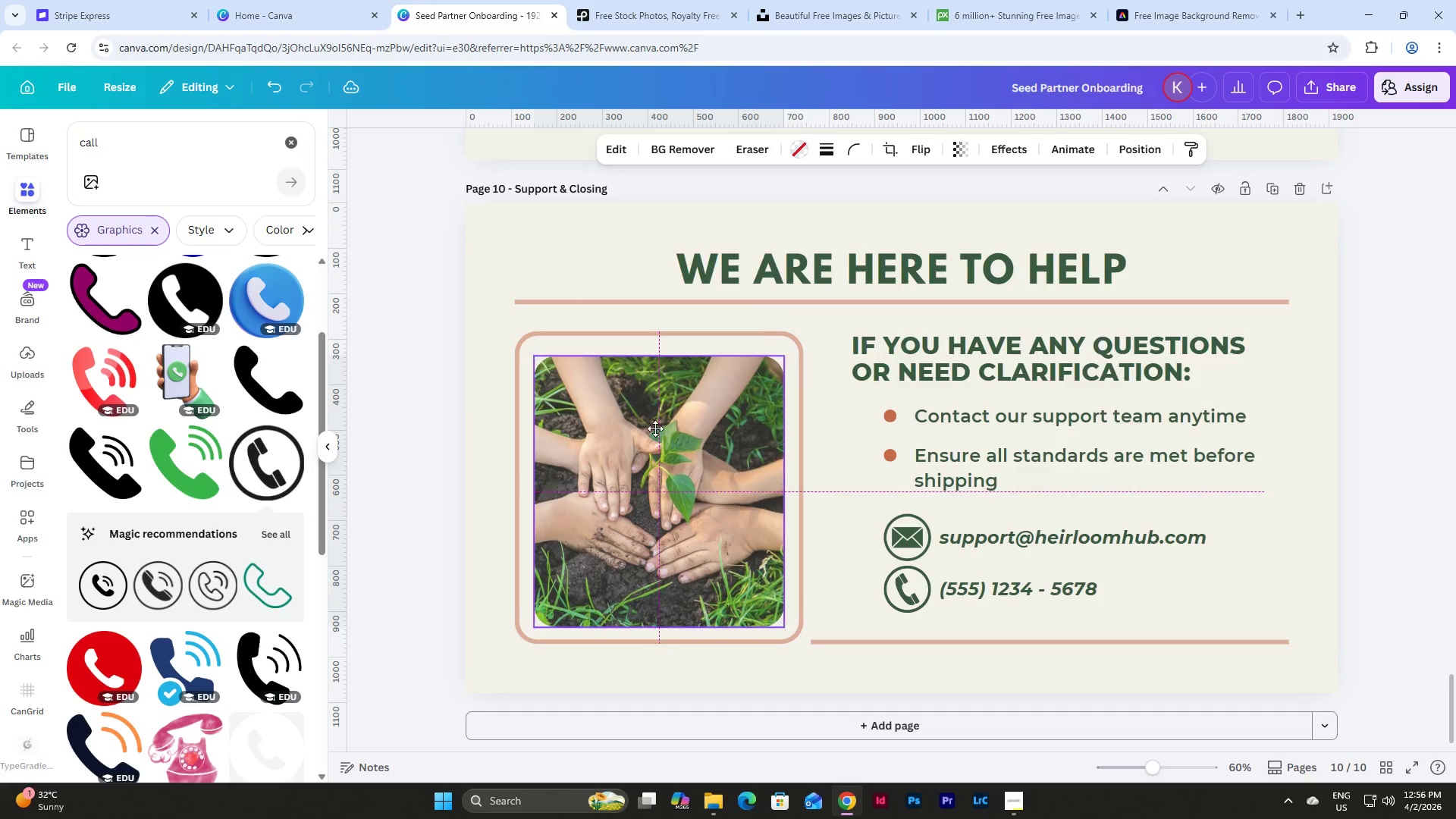 
wait(8.42)
 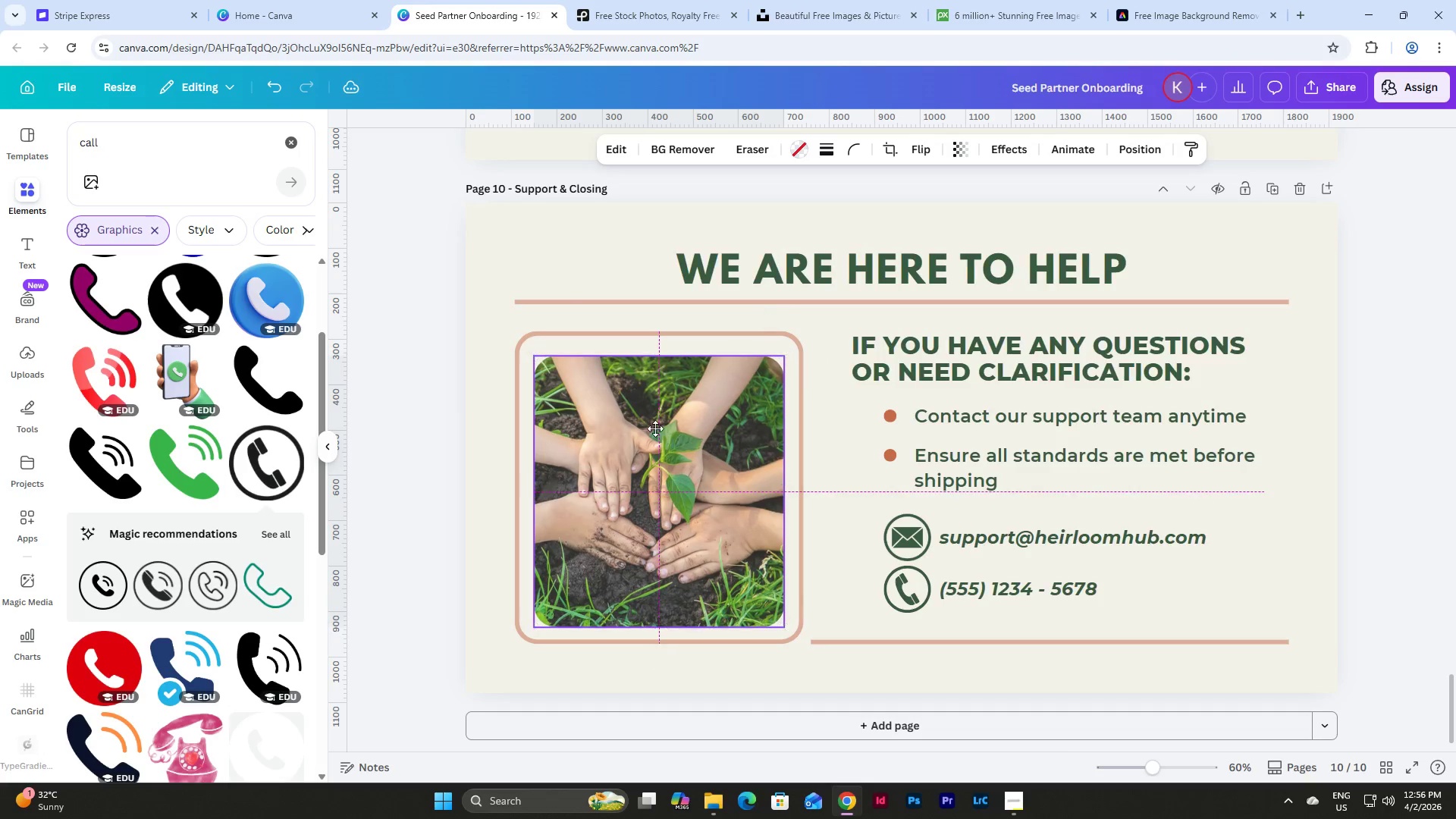 
left_click([445, 444])
 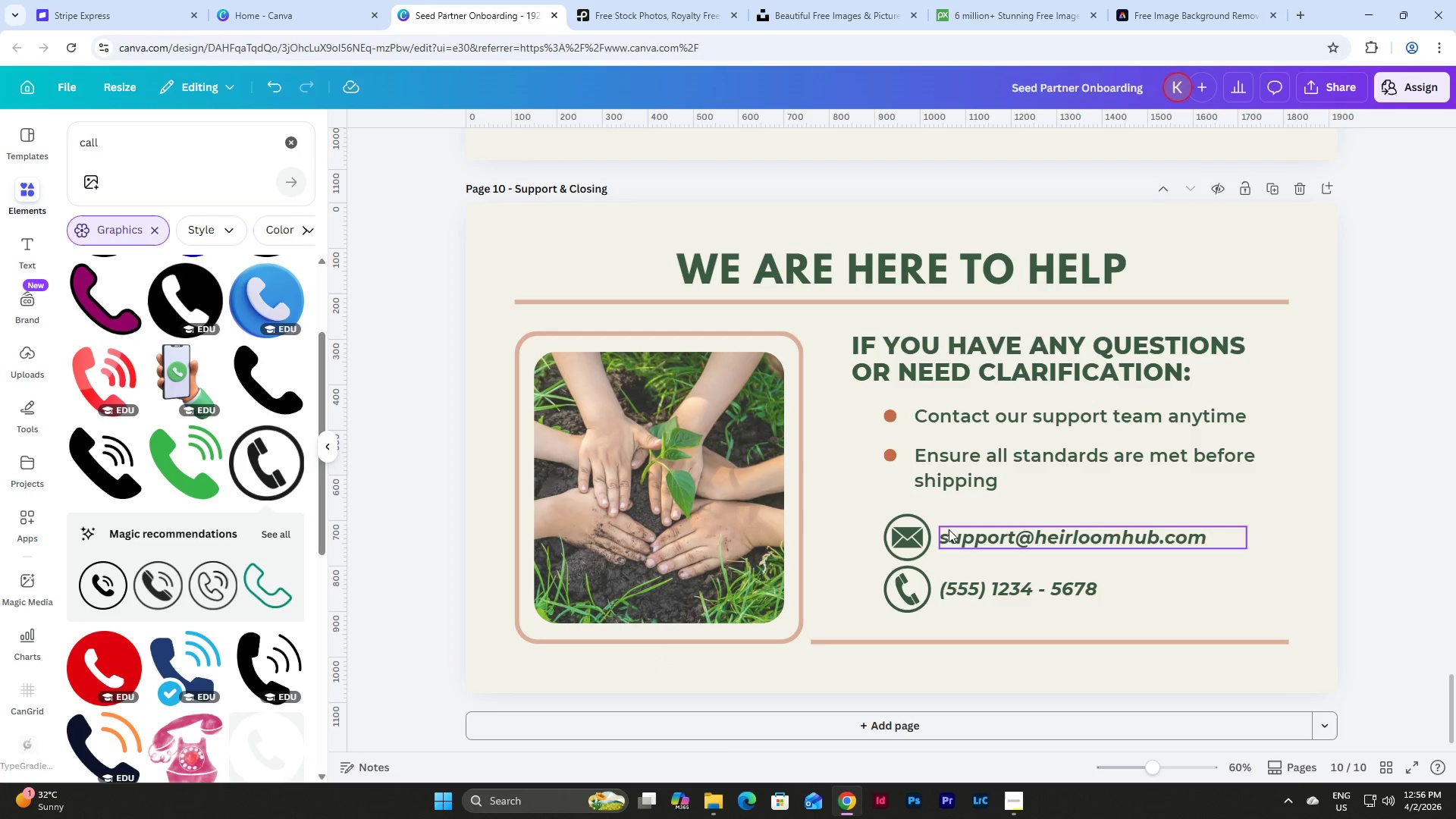 
scroll: coordinate [949, 529], scroll_direction: down, amount: 1.0
 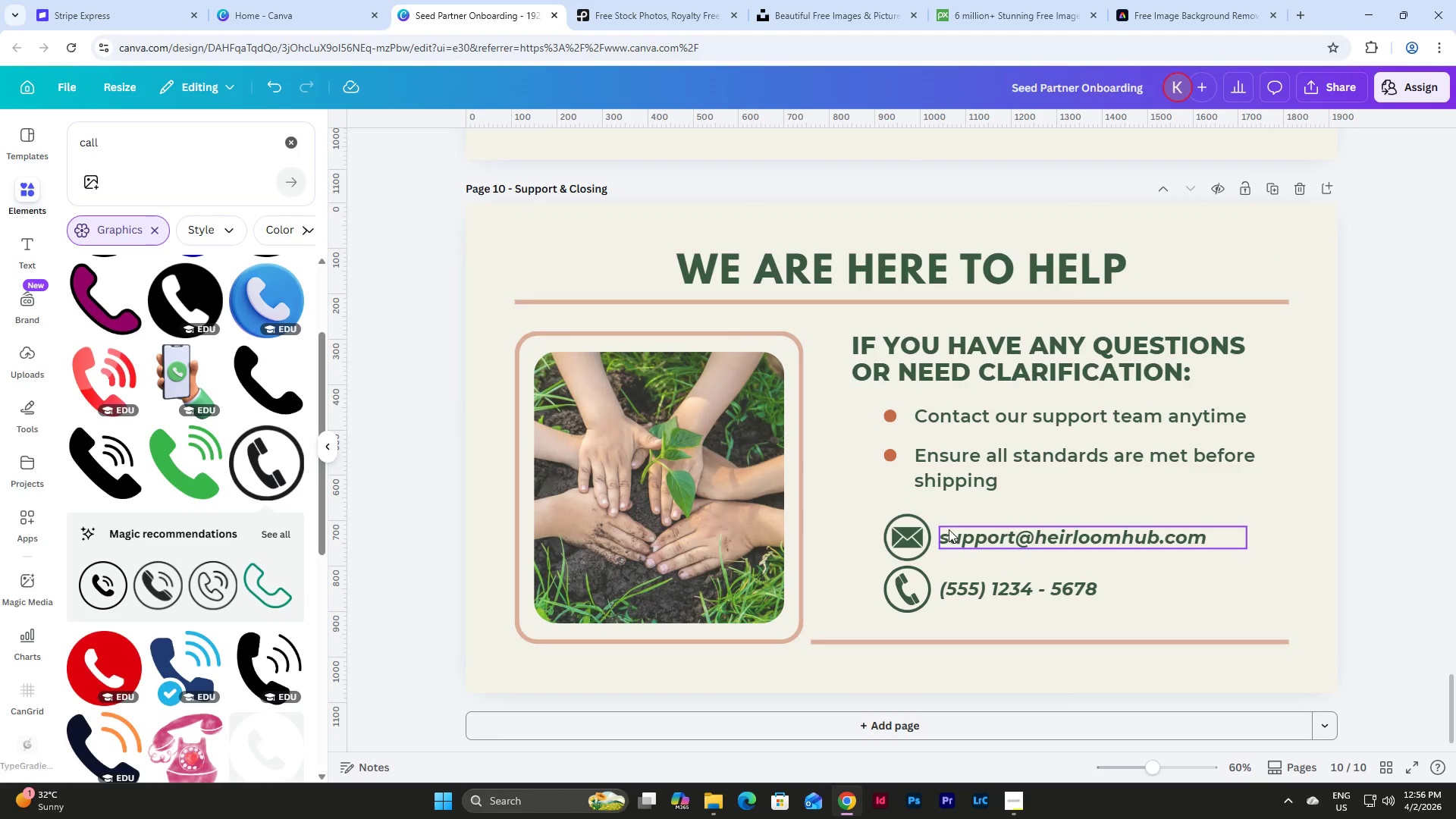 
key(Control+Z)
 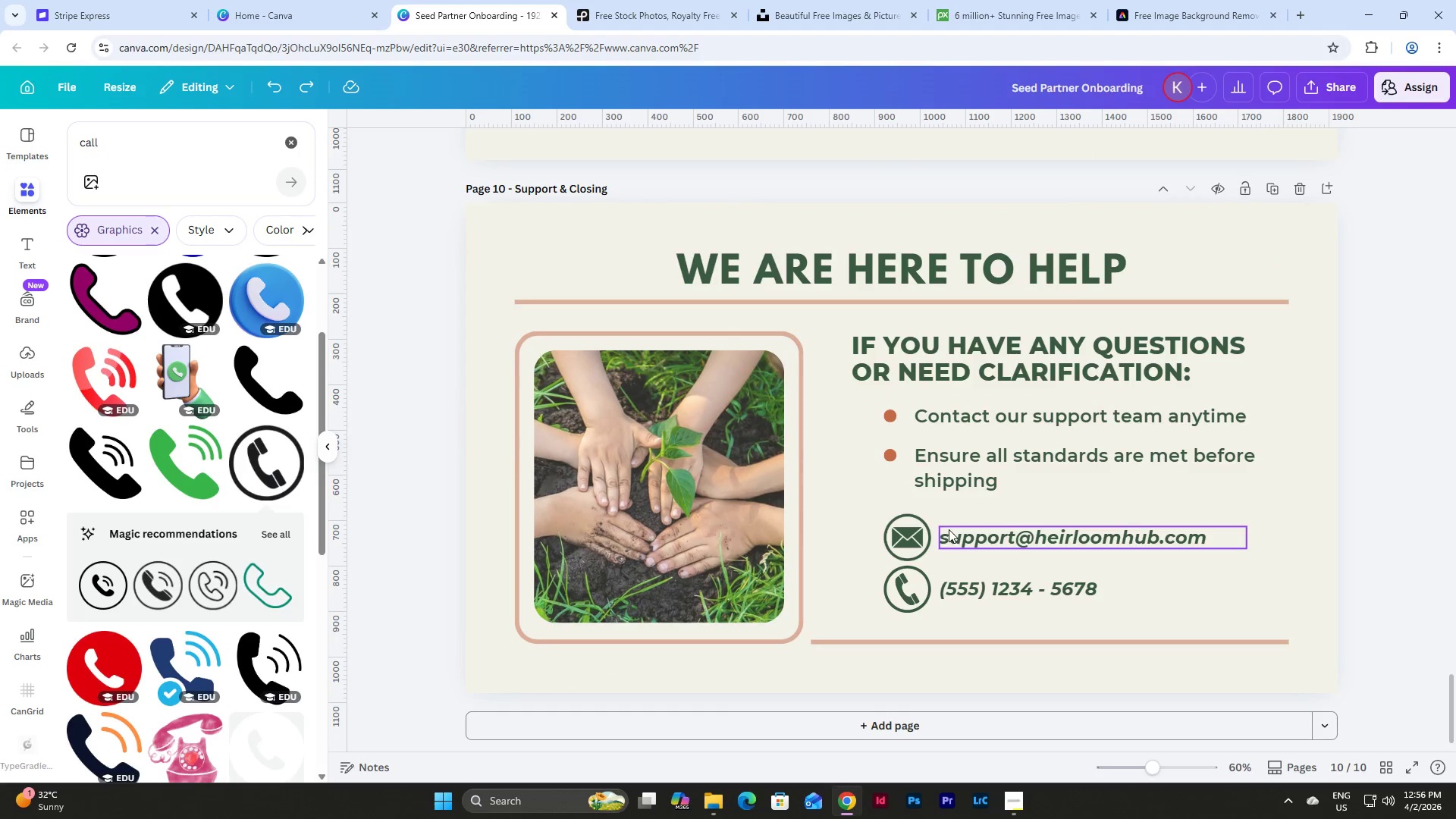 
key(Control+Z)
 